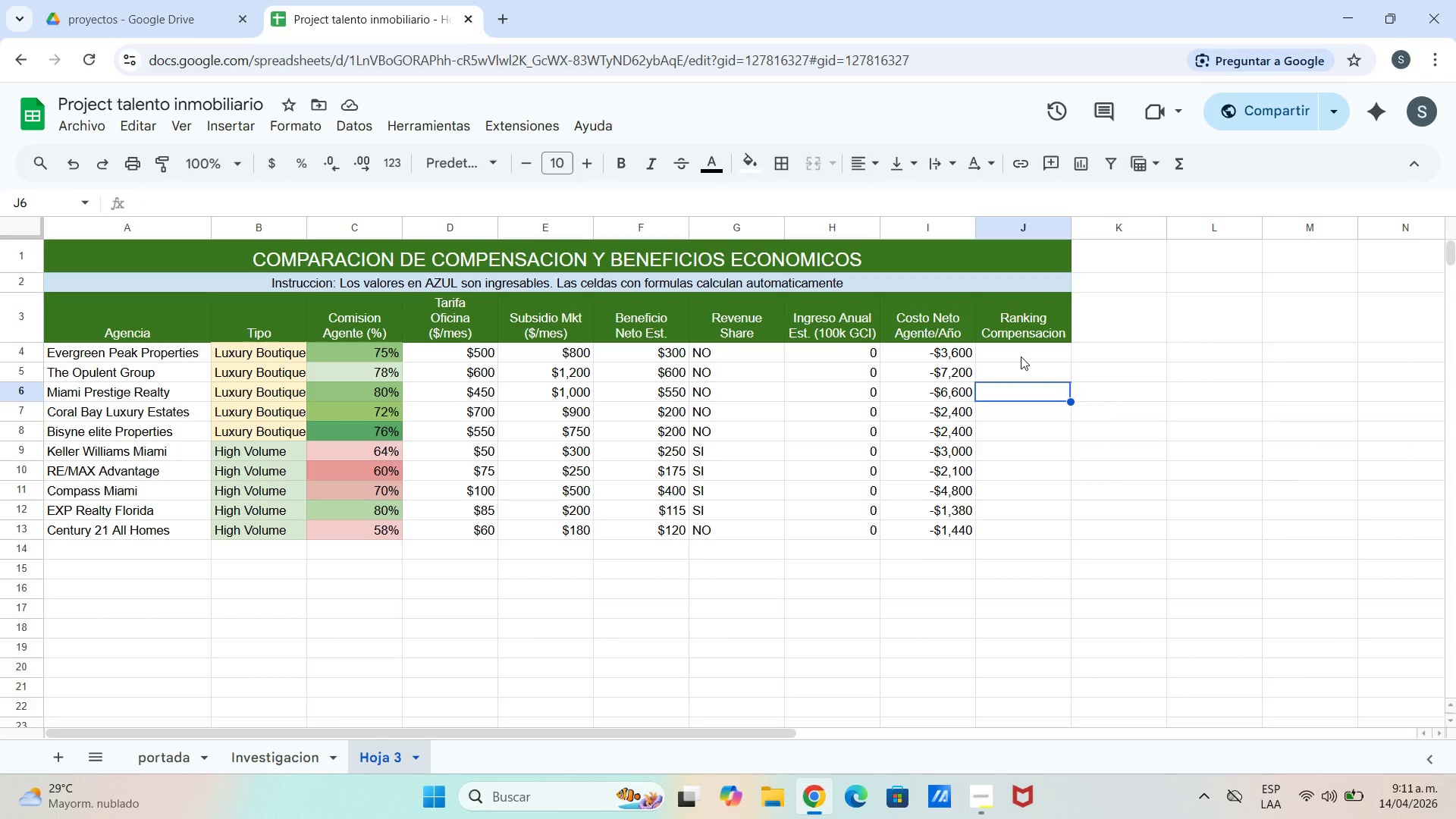 
left_click([1021, 356])
 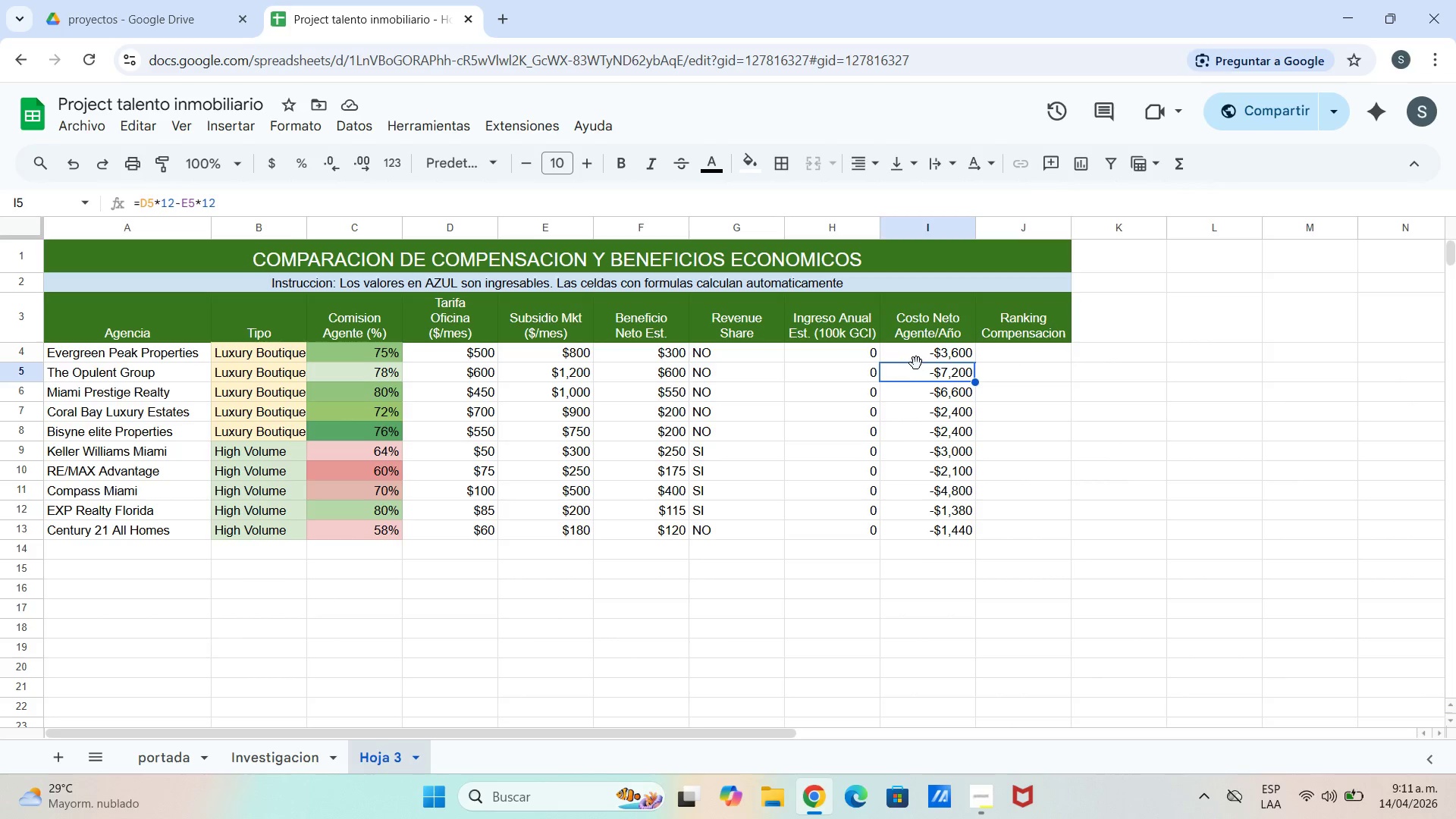 
double_click([916, 362])
 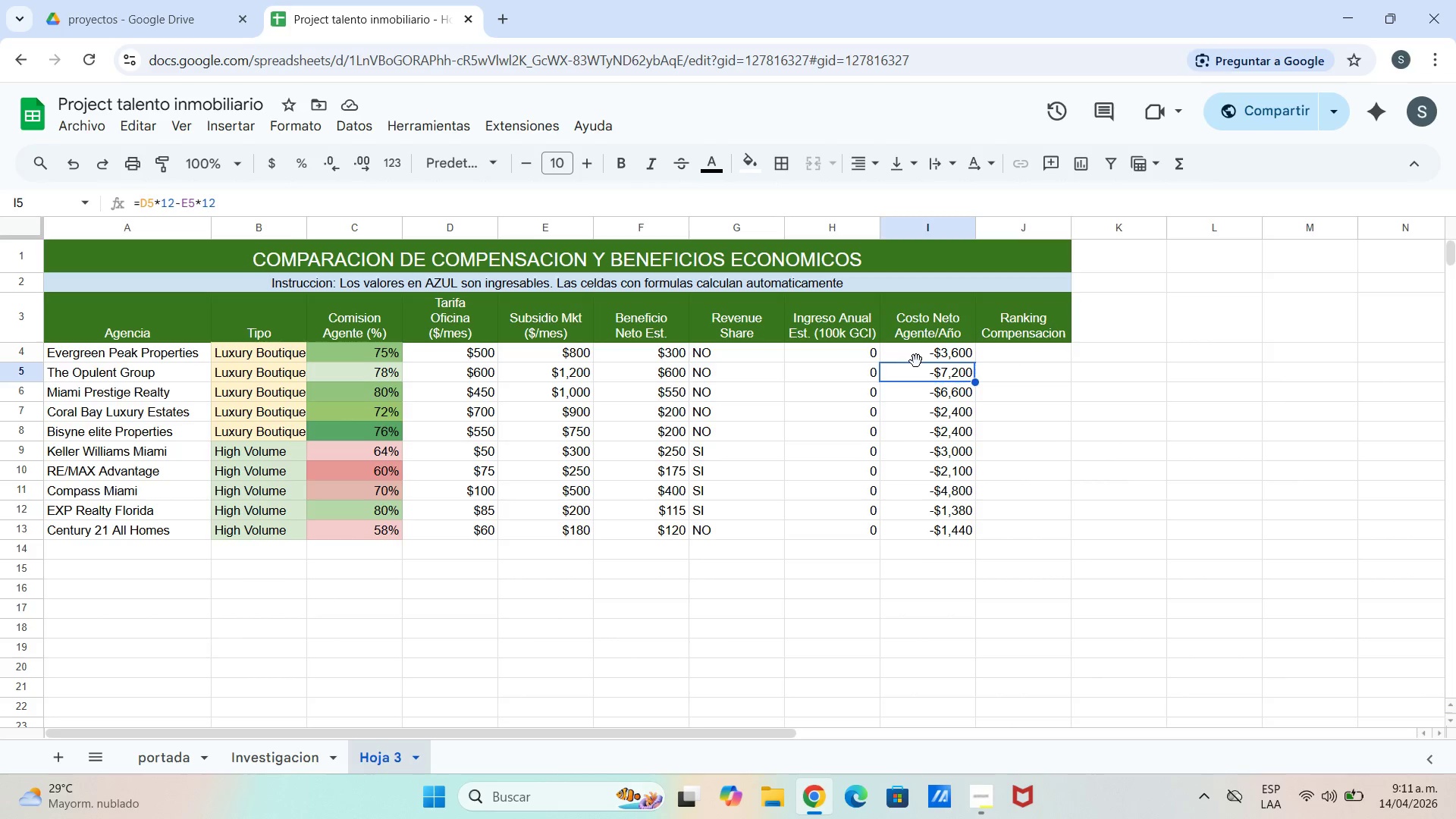 
double_click([918, 353])
 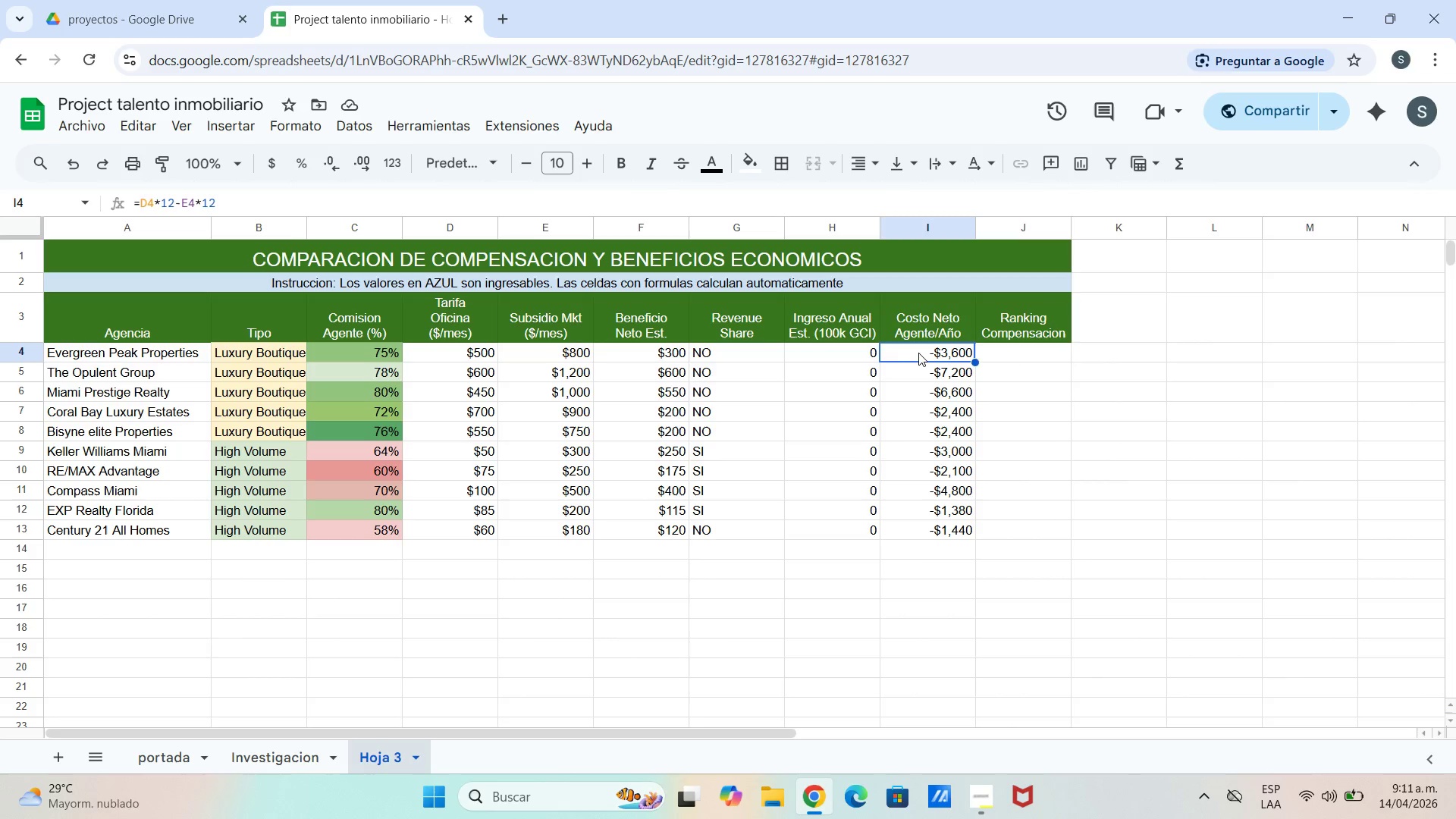 
left_click_drag(start_coordinate=[918, 353], to_coordinate=[956, 526])
 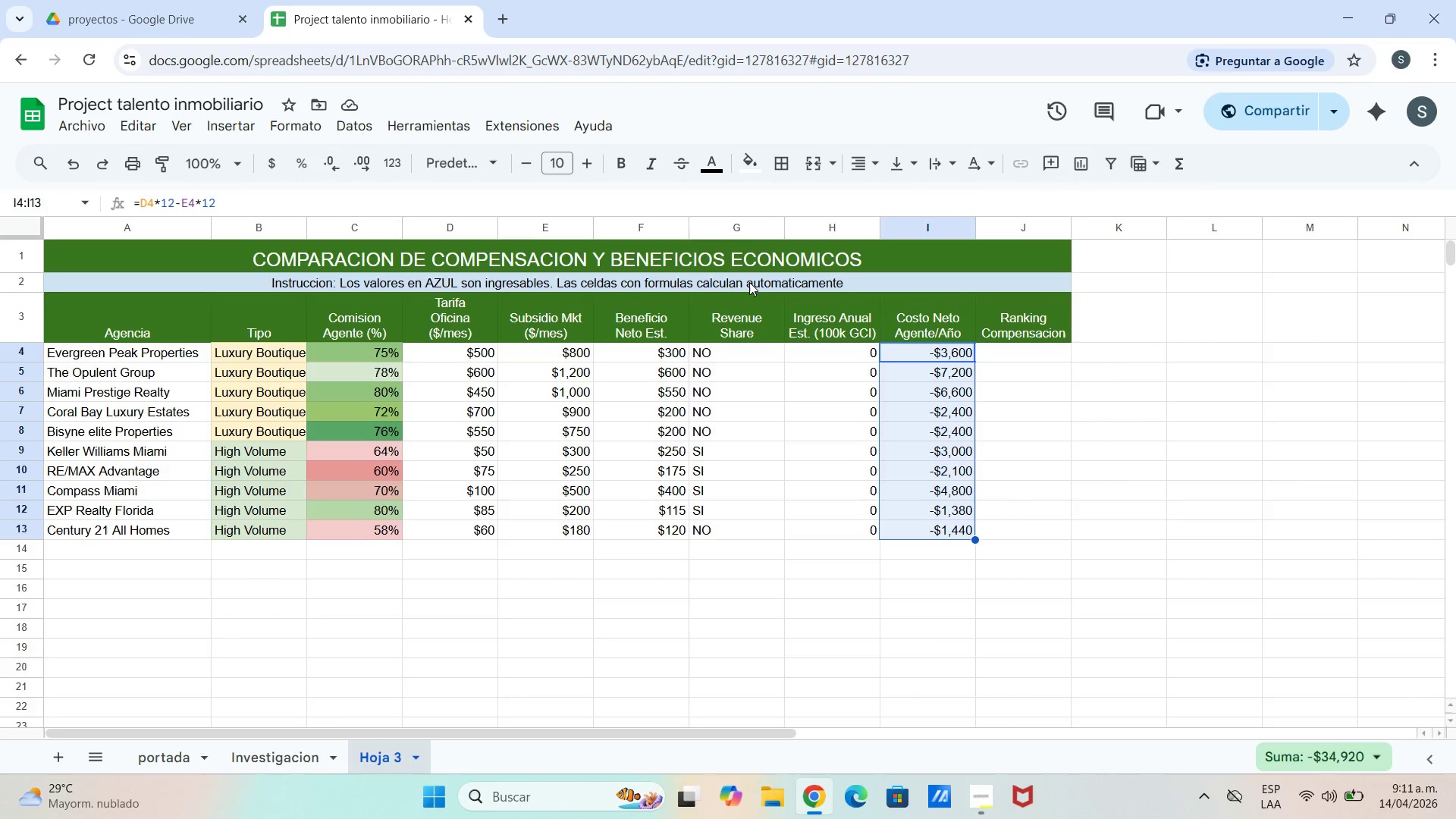 
left_click_drag(start_coordinate=[1147, 422], to_coordinate=[1128, 412])
 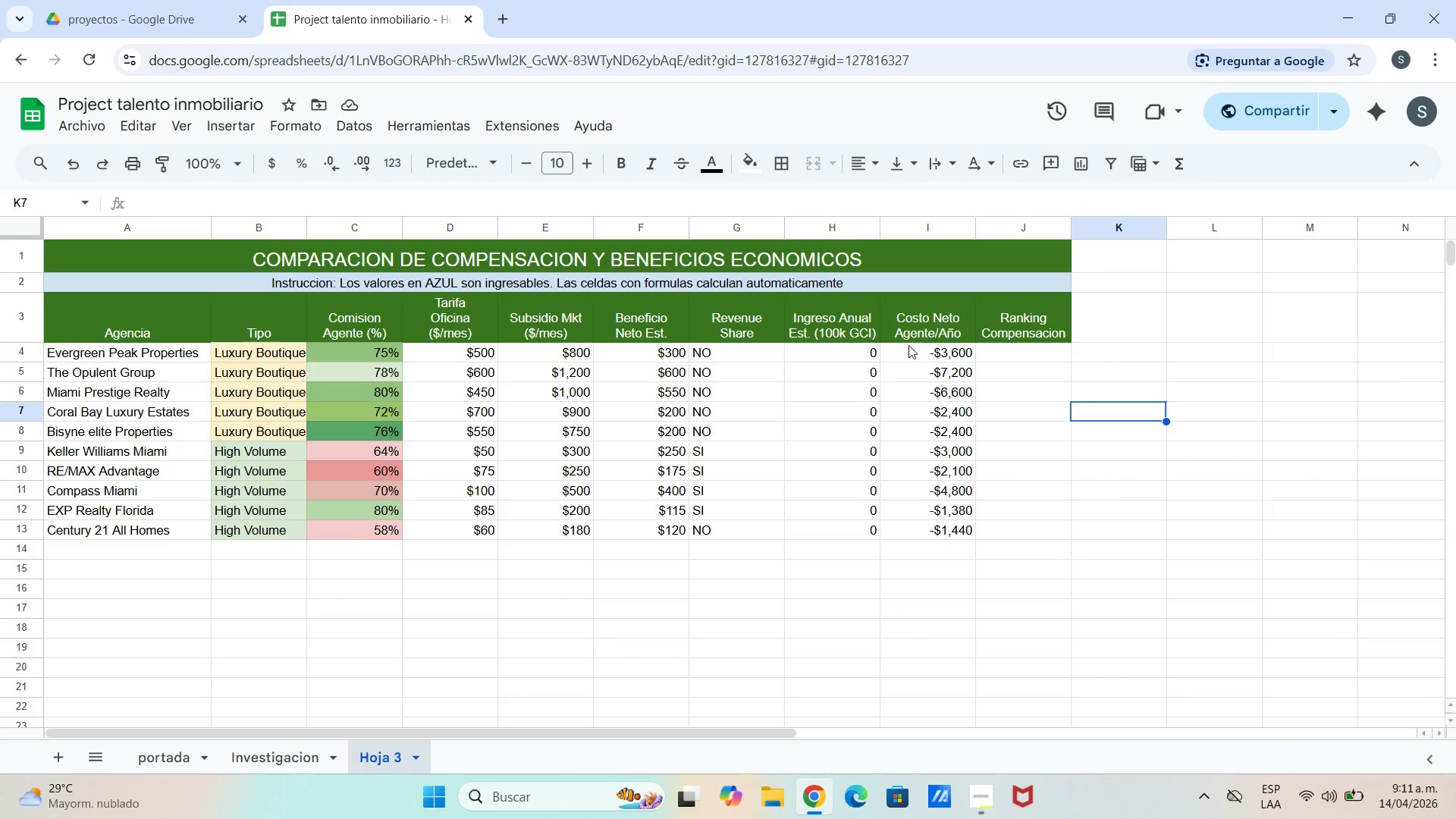 
left_click_drag(start_coordinate=[908, 345], to_coordinate=[913, 346])
 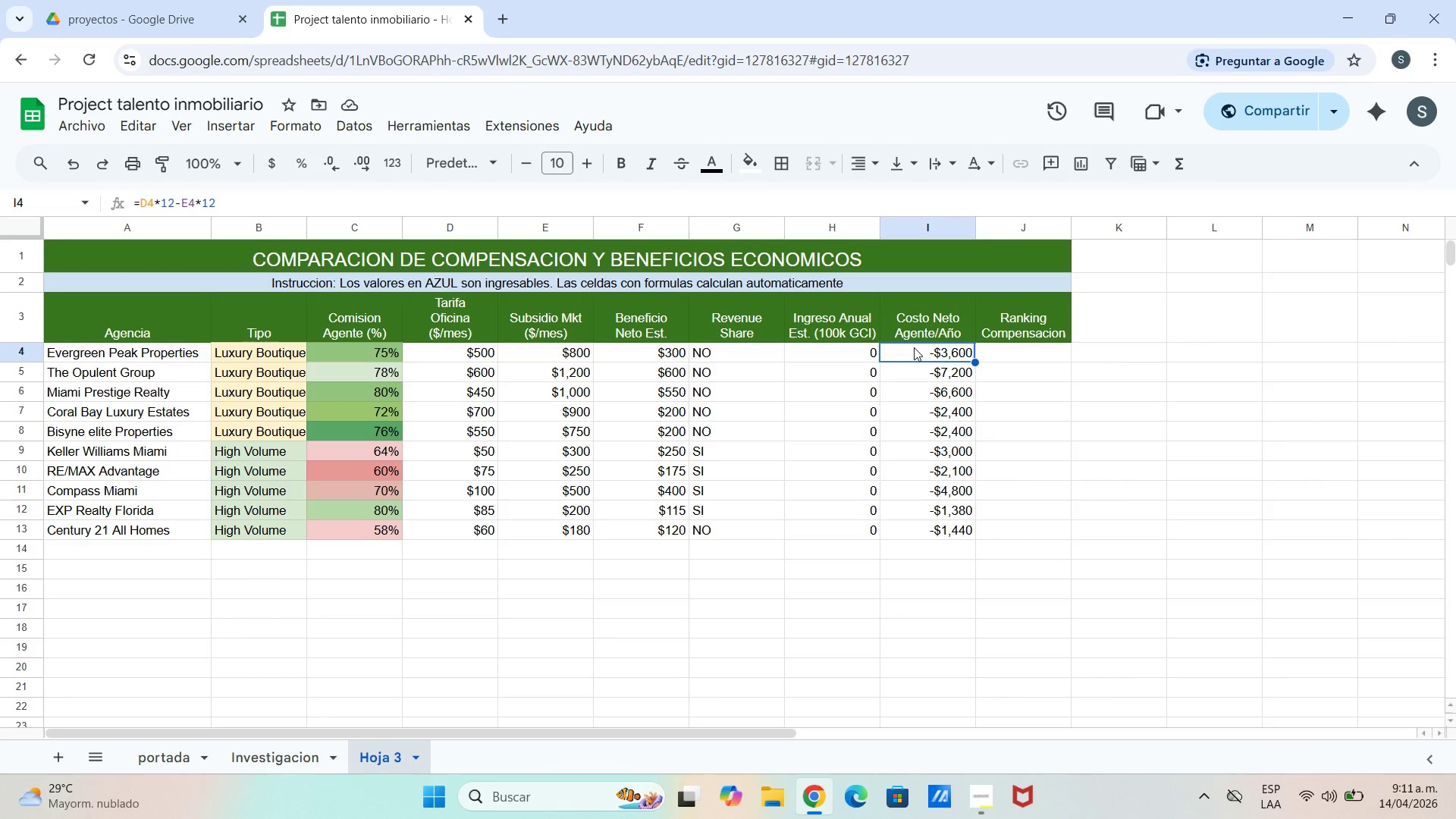 
double_click([914, 347])
 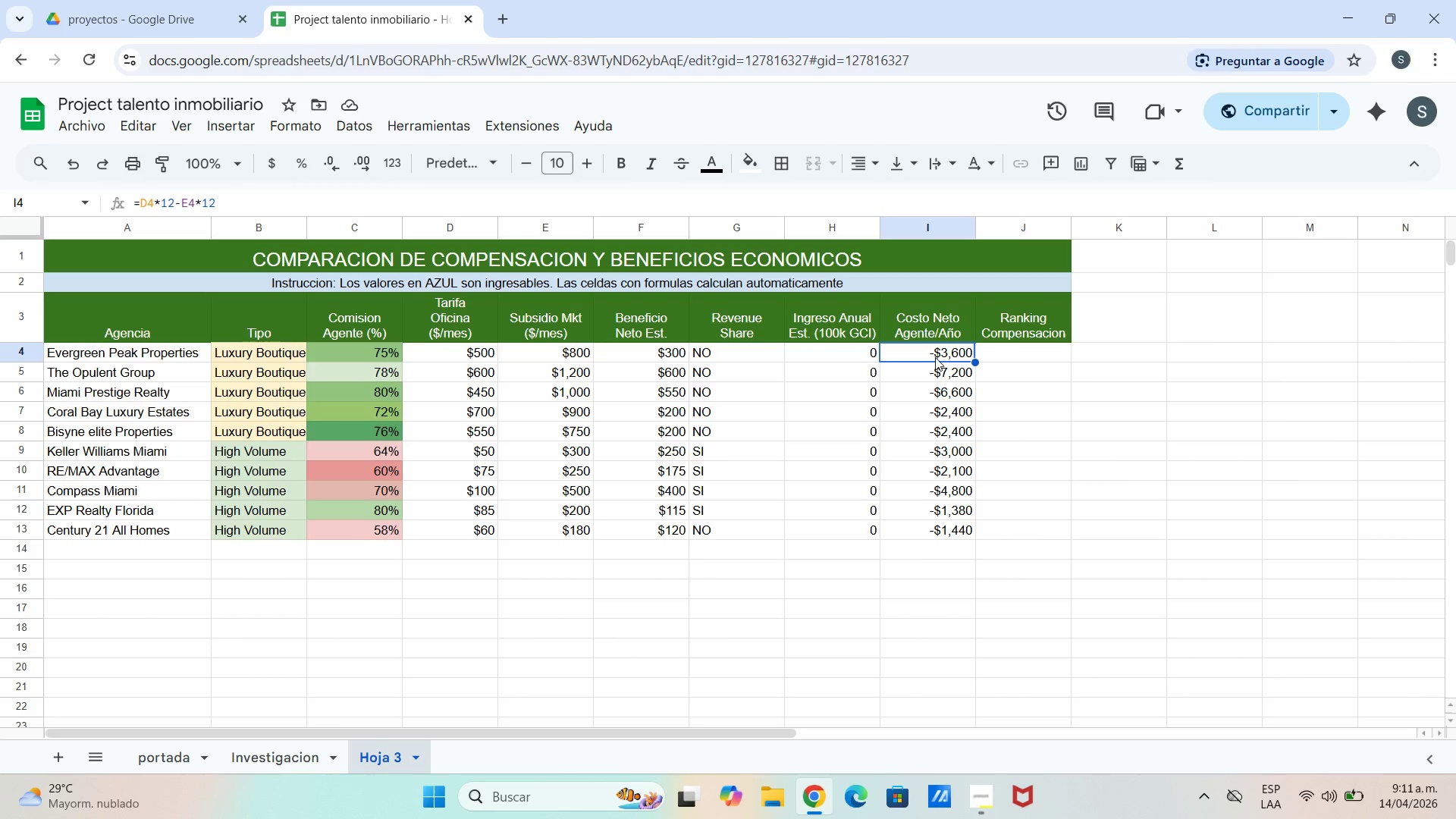 
double_click([926, 350])
 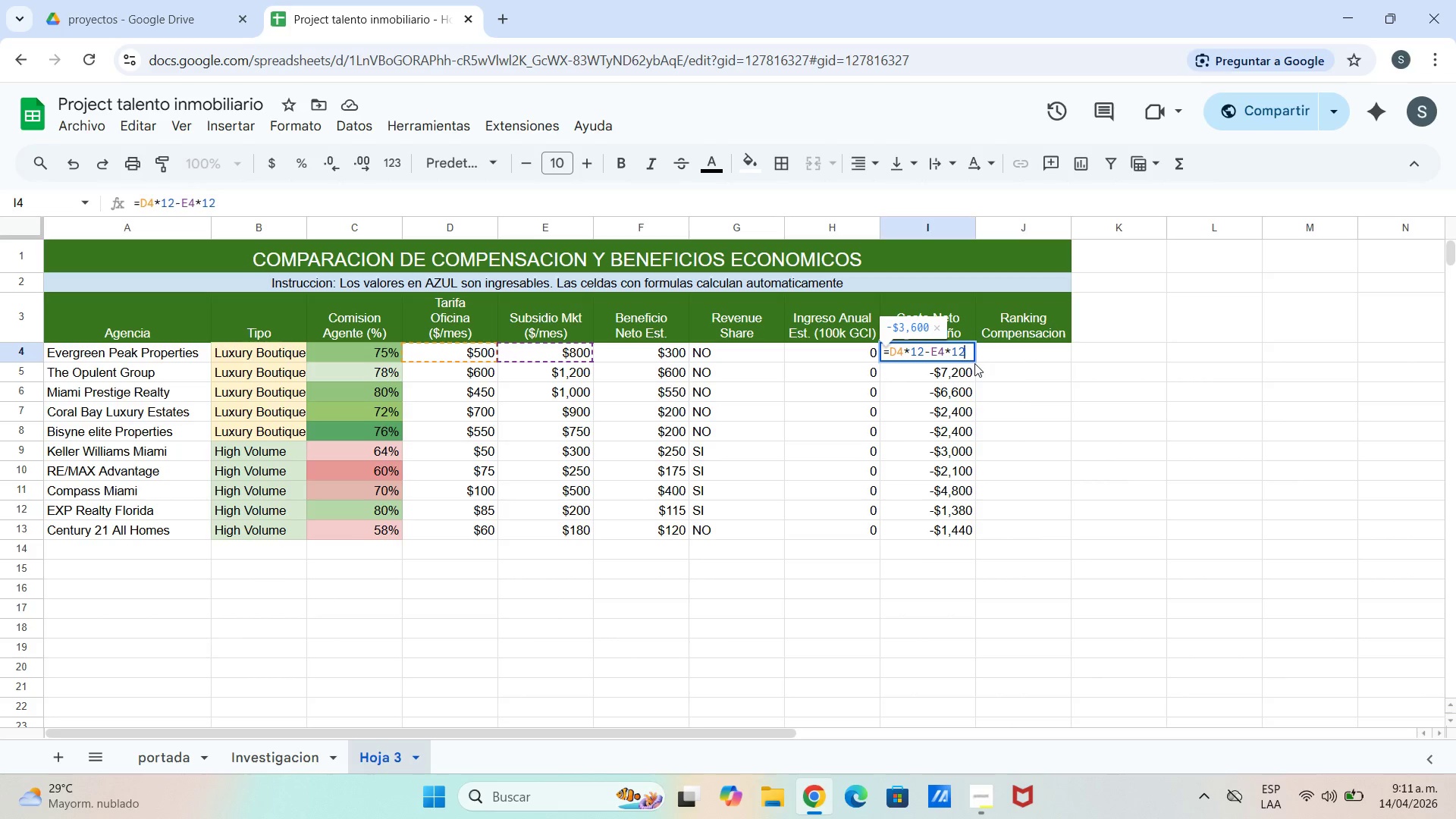 
key(Shift+ShiftLeft)
 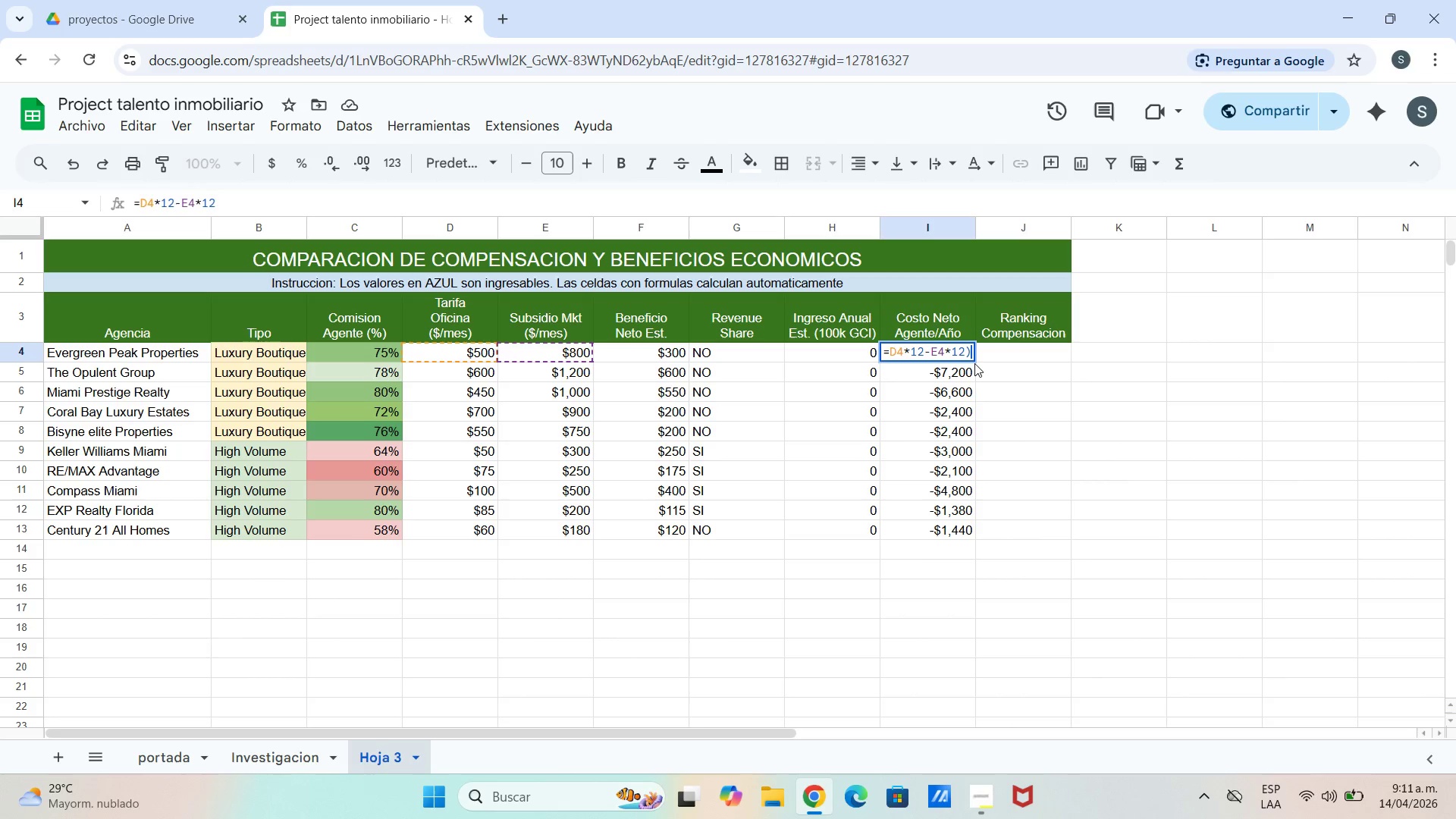 
key(Shift+9)
 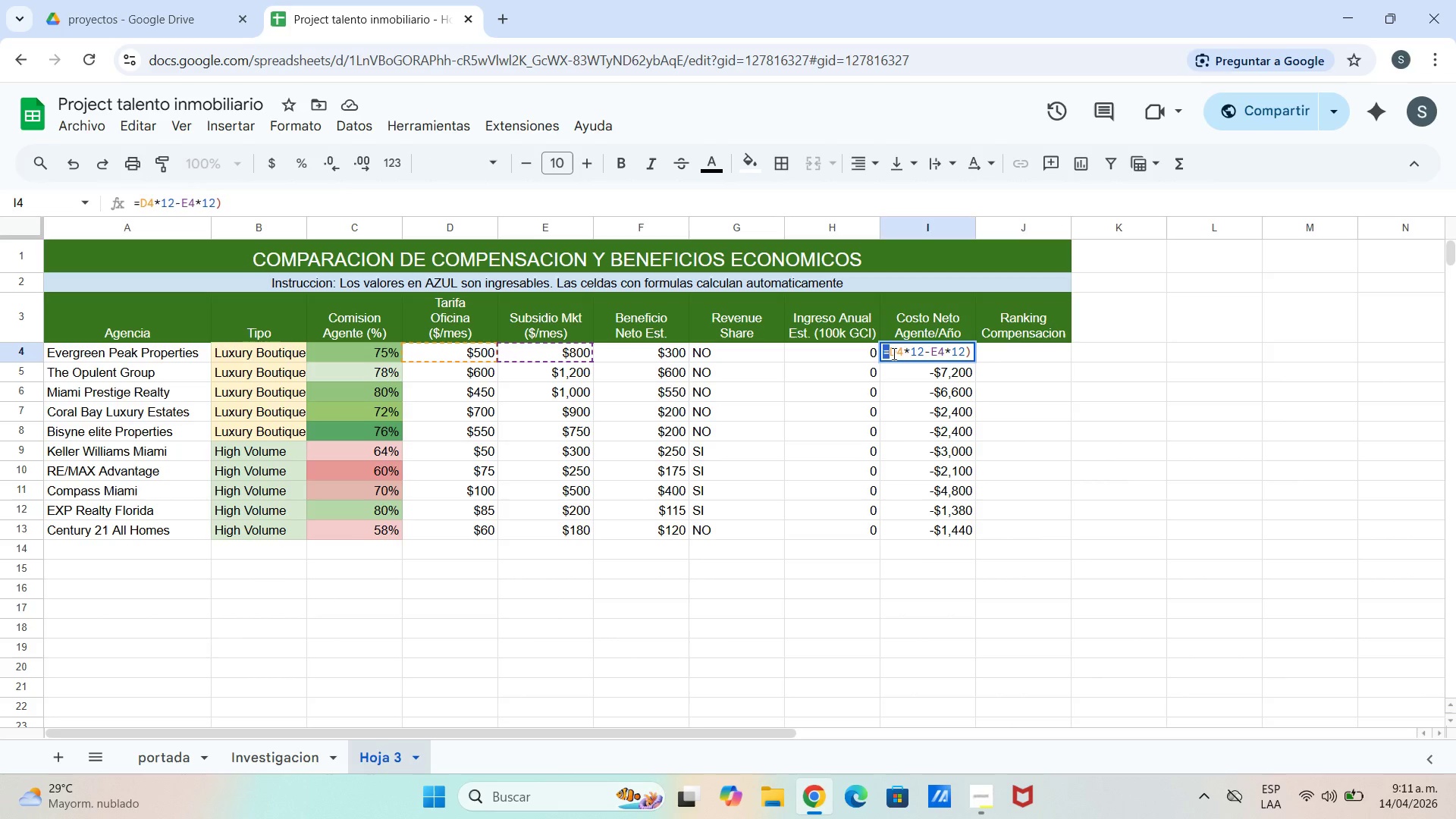 
wait(5.42)
 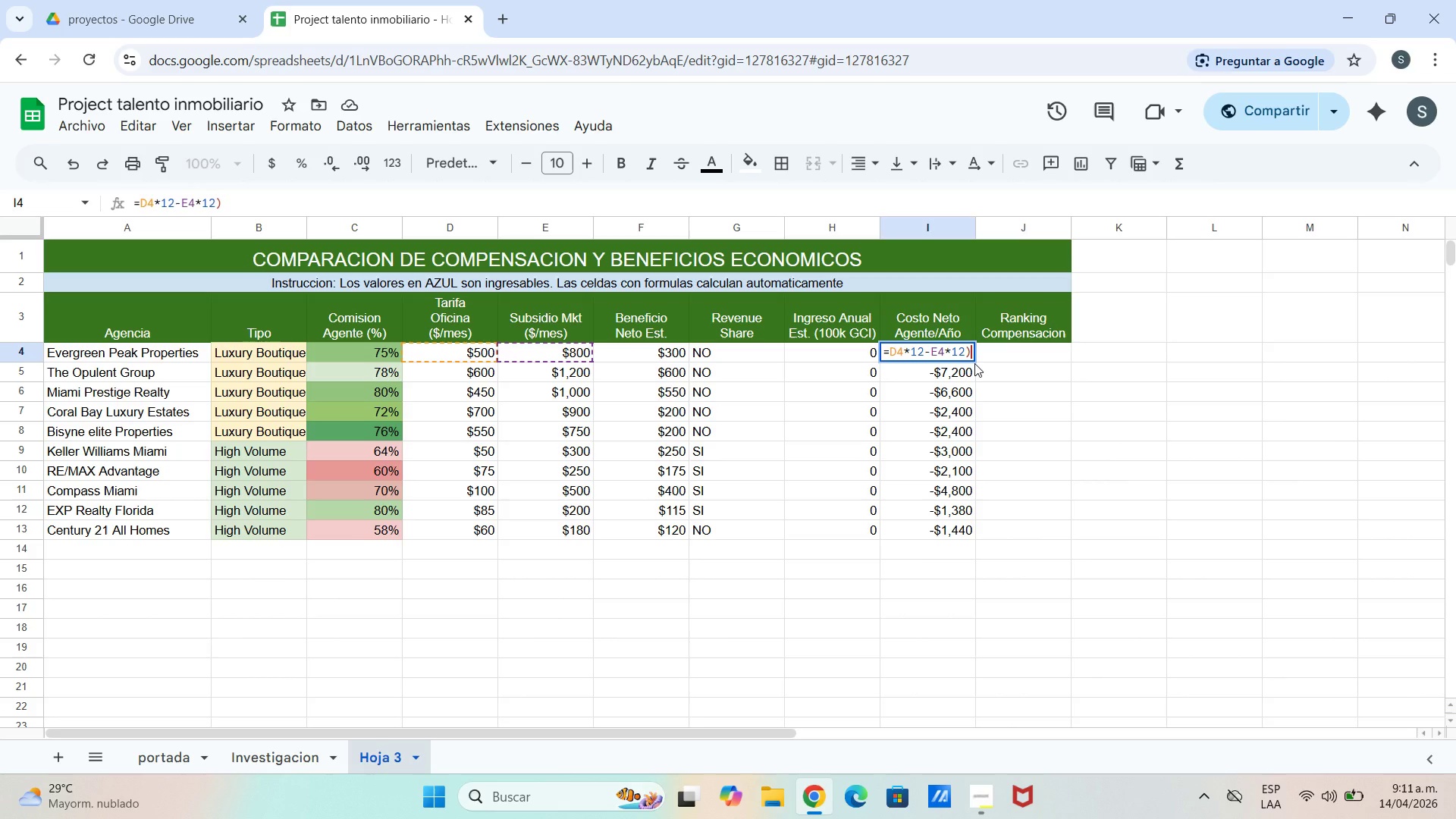 
key(Shift+8)
 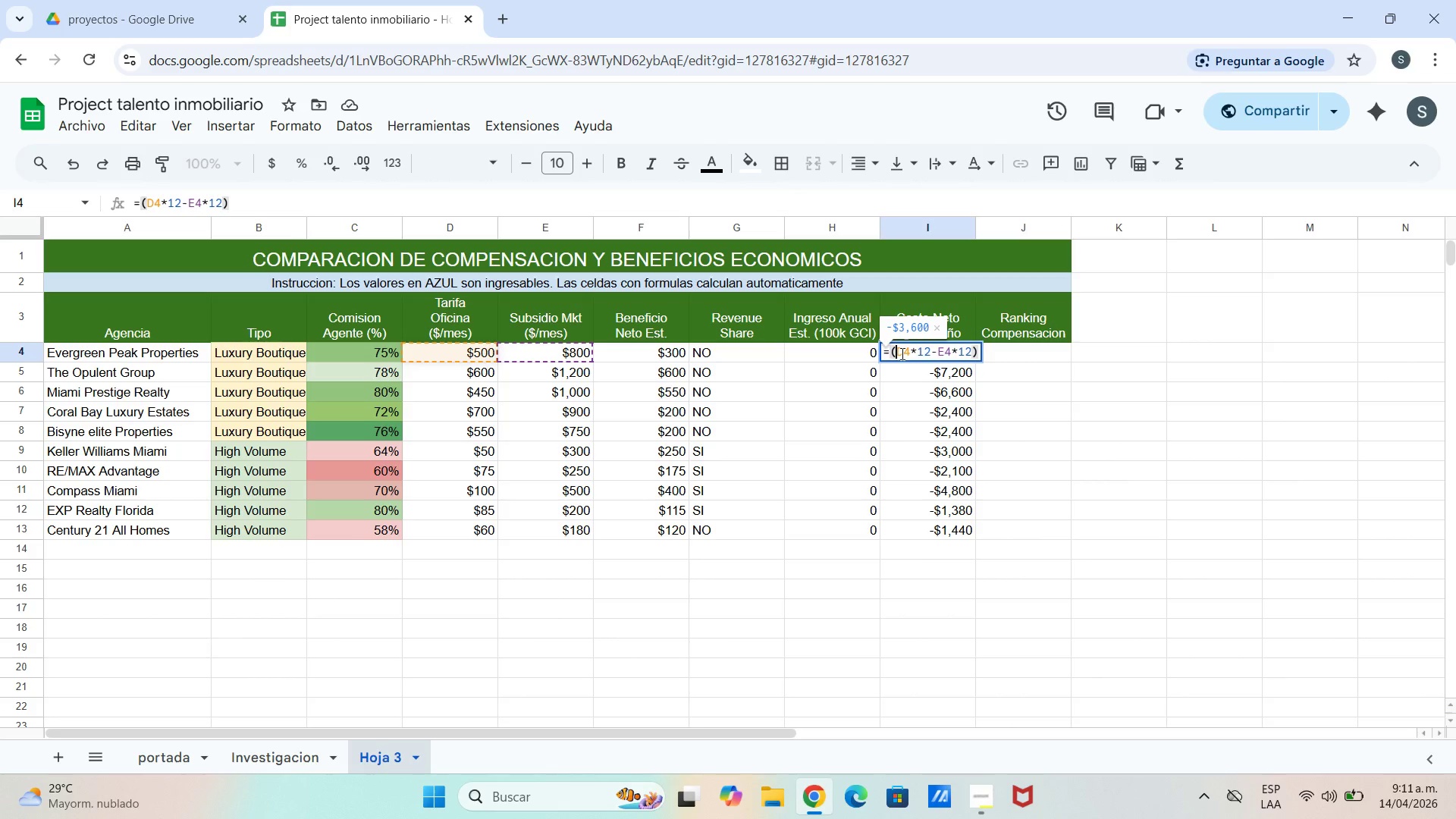 
key(Enter)
 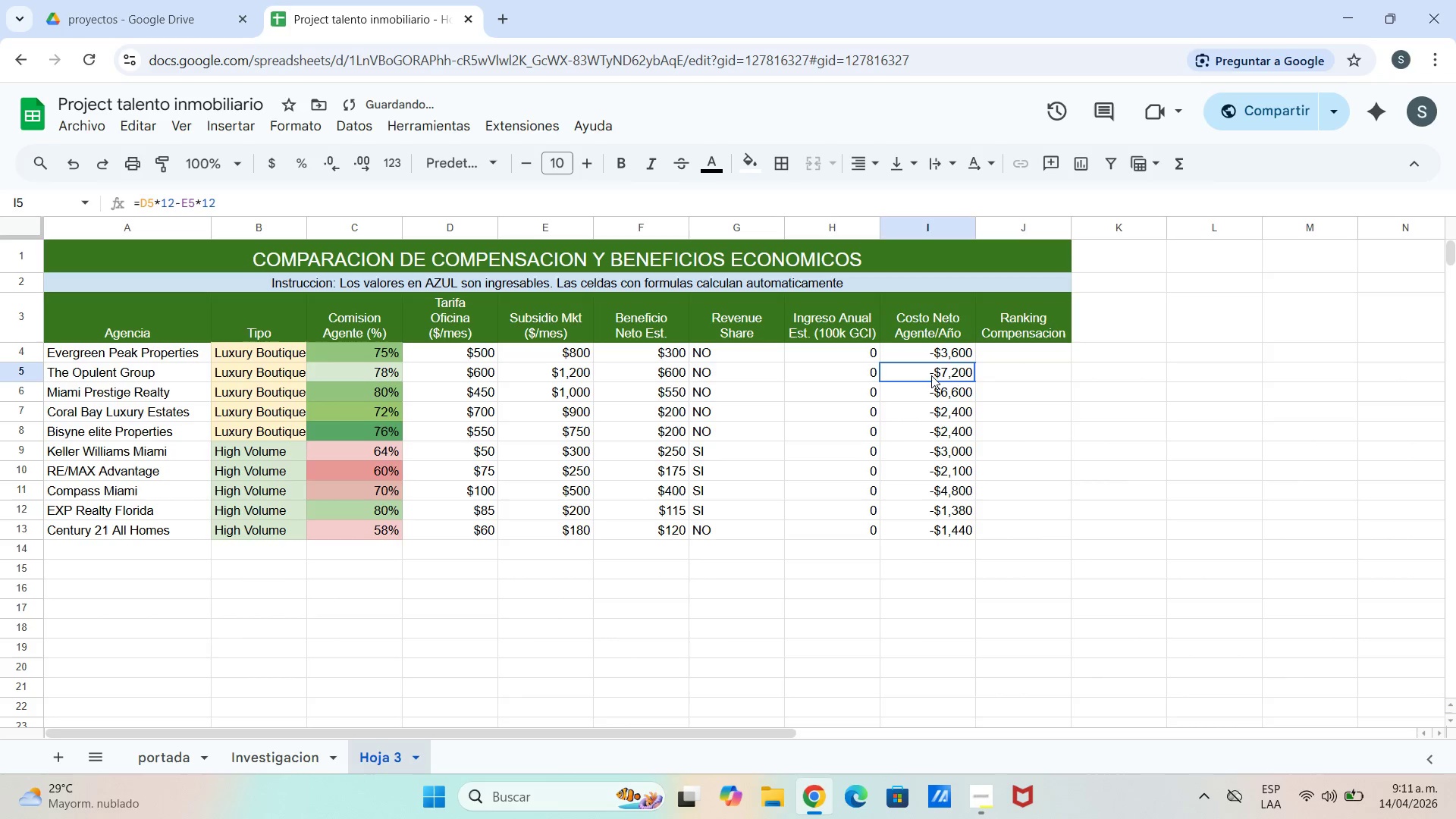 
double_click([1021, 383])
 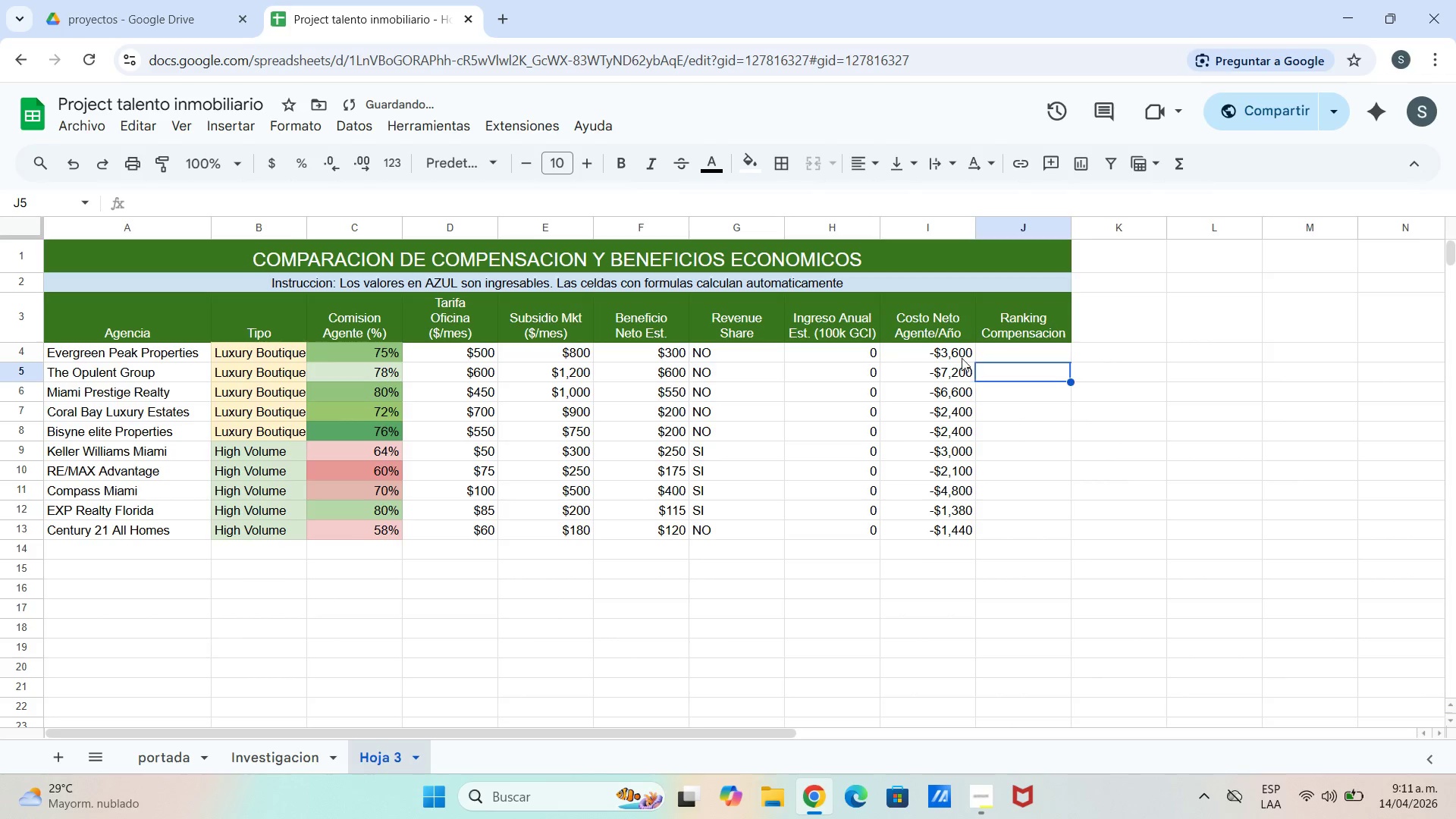 
left_click([959, 355])
 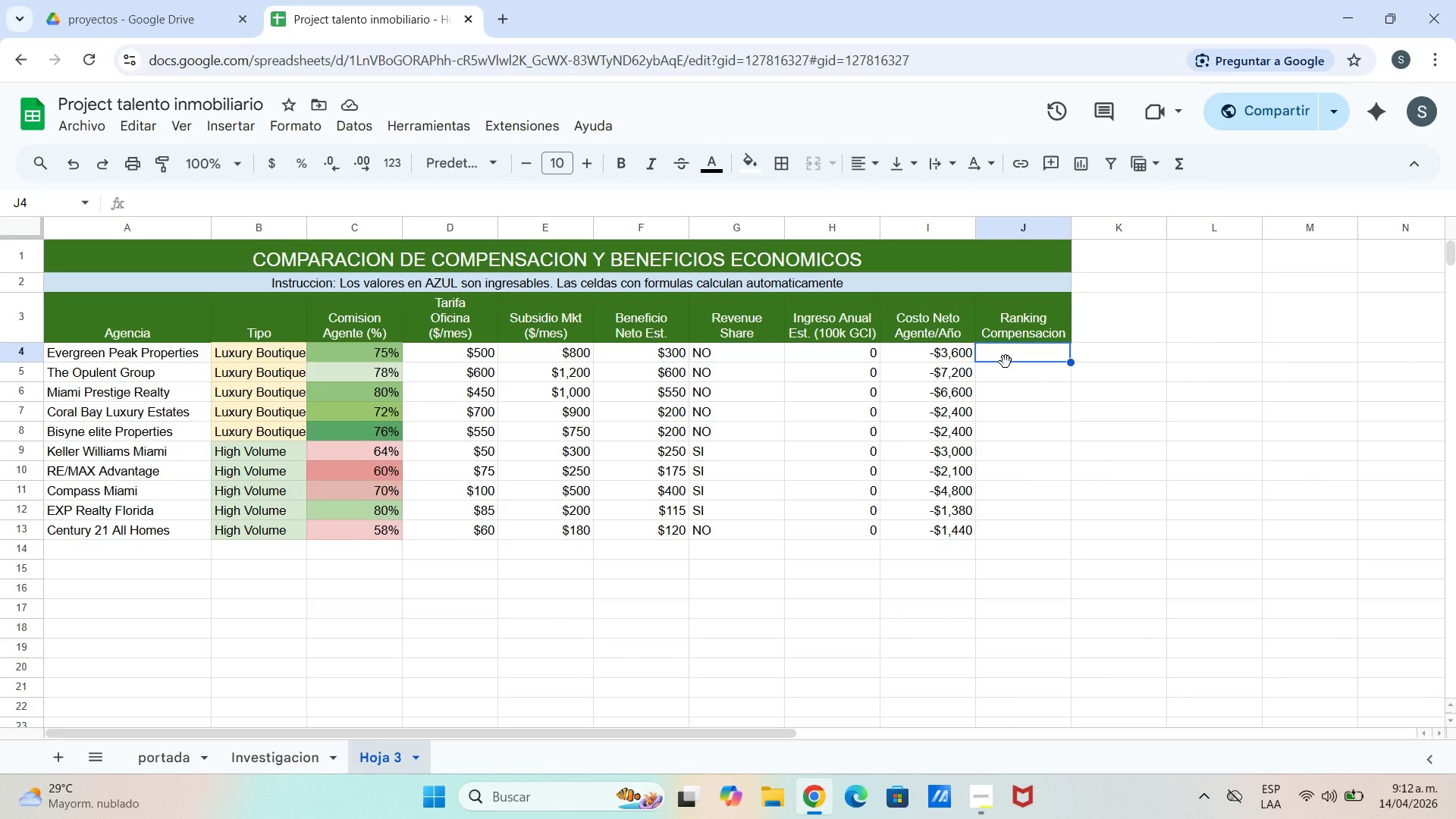 
wait(22.09)
 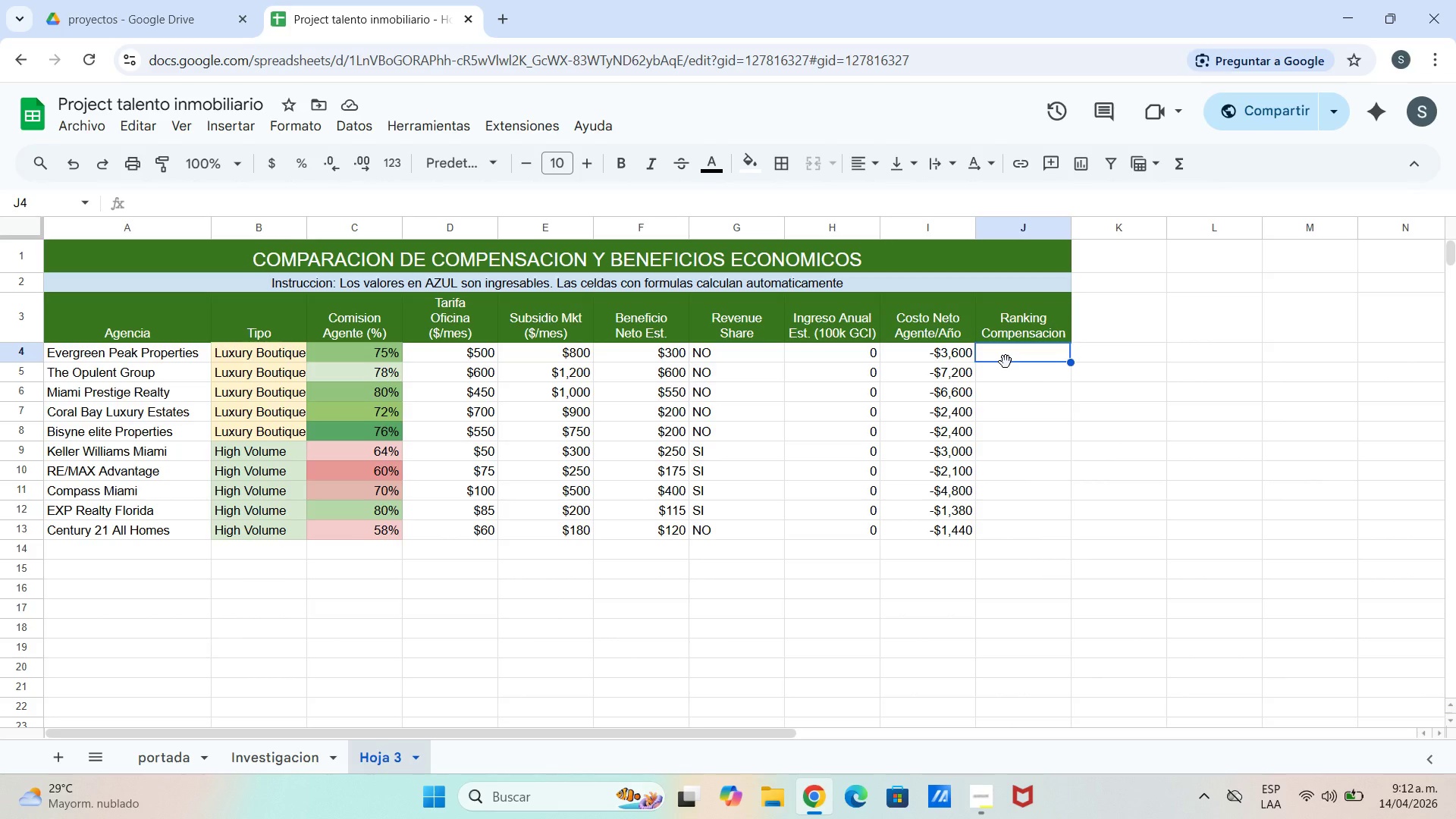 
double_click([1006, 362])
 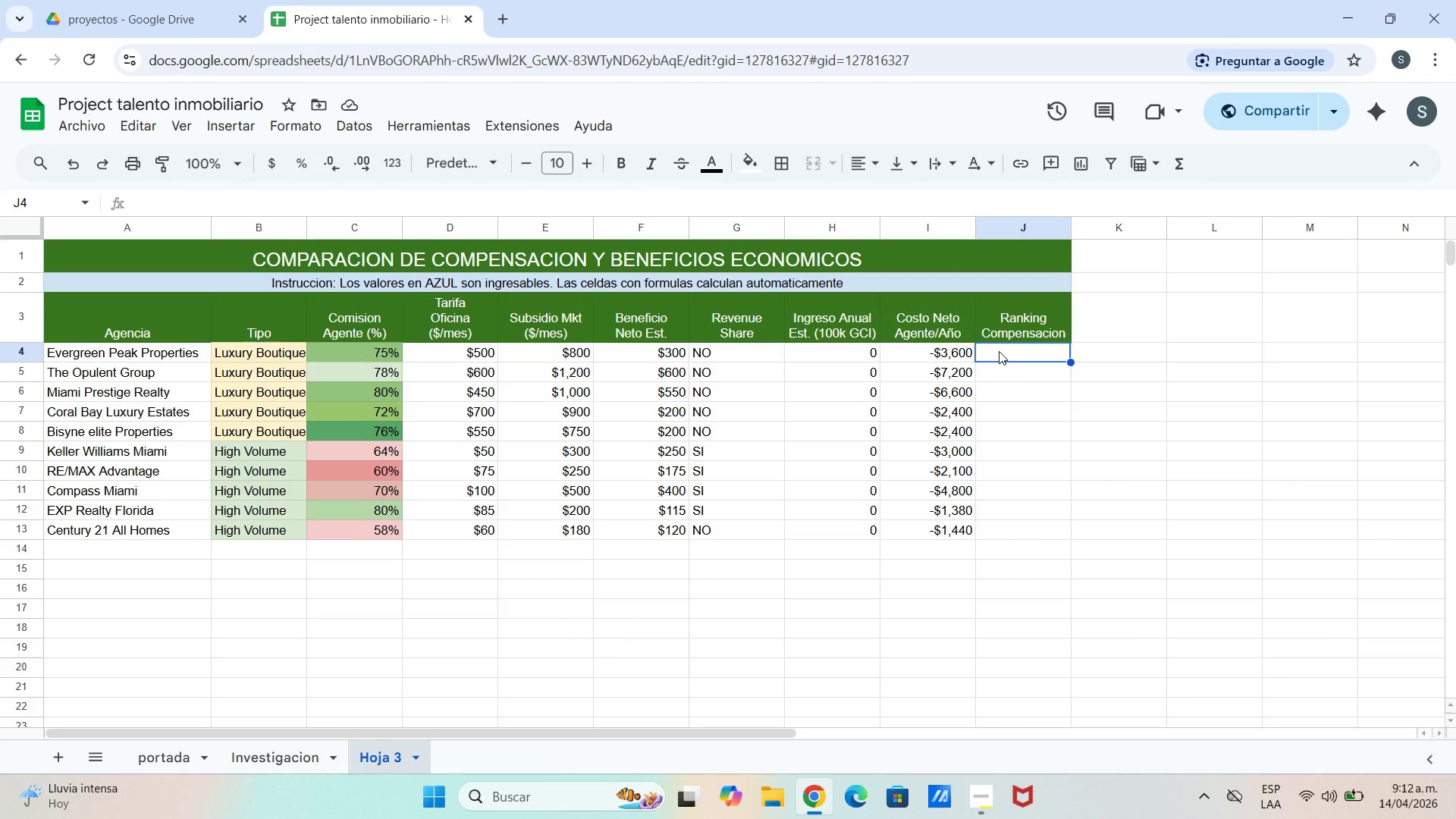 
key(Shift+0)
 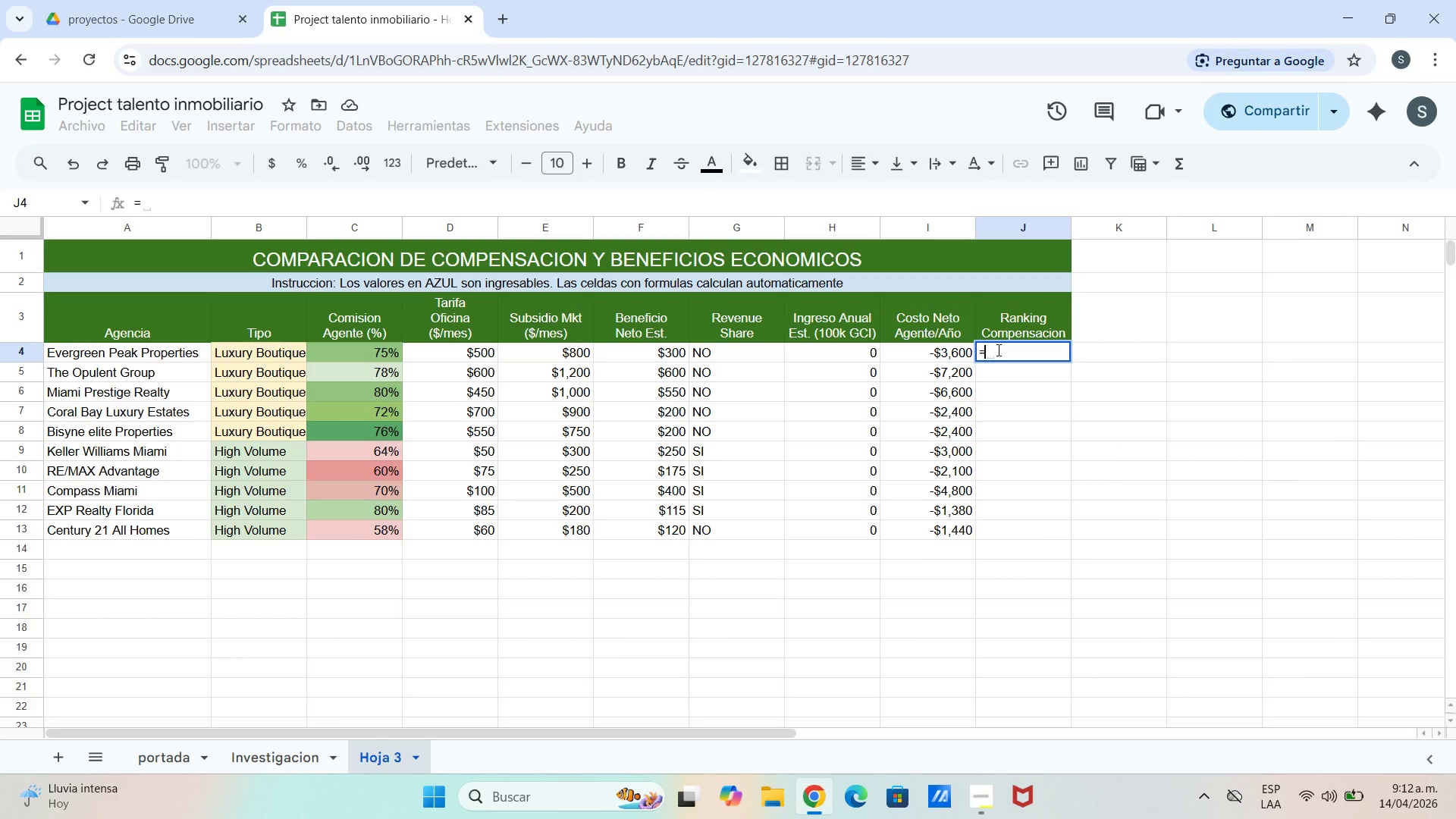 
type(JERAR)
 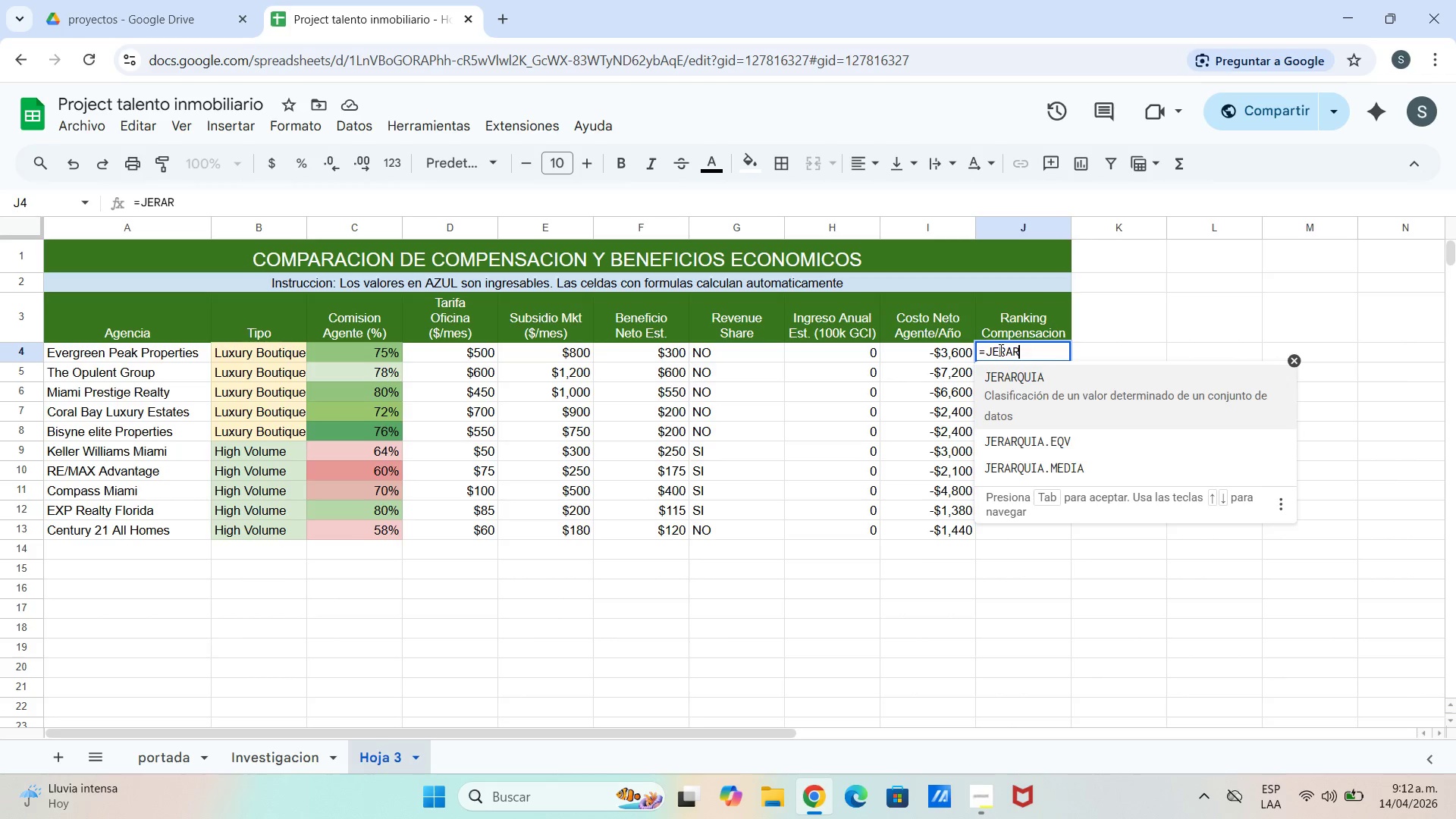 
left_click([1040, 406])
 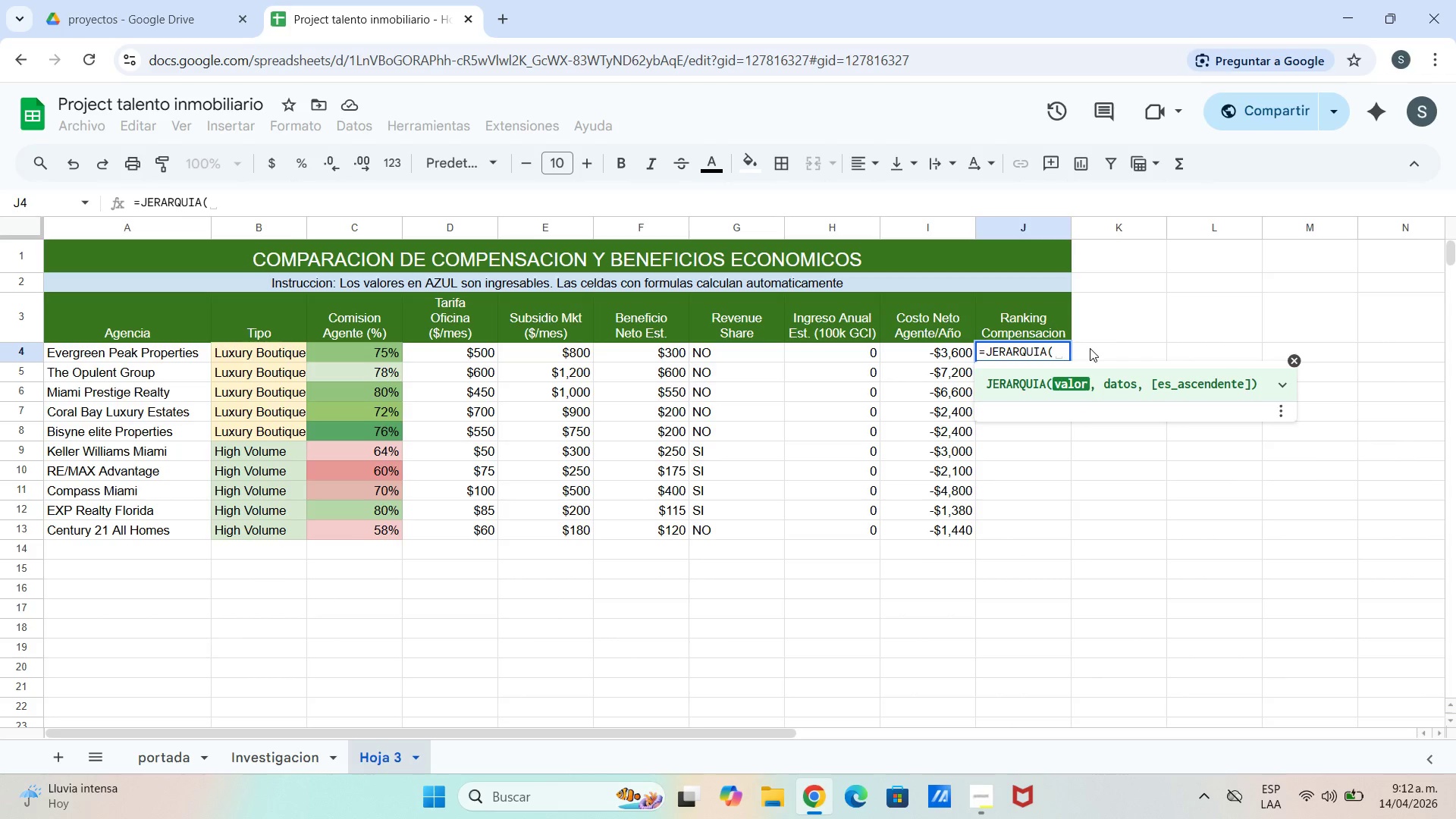 
type(H4,H$)
 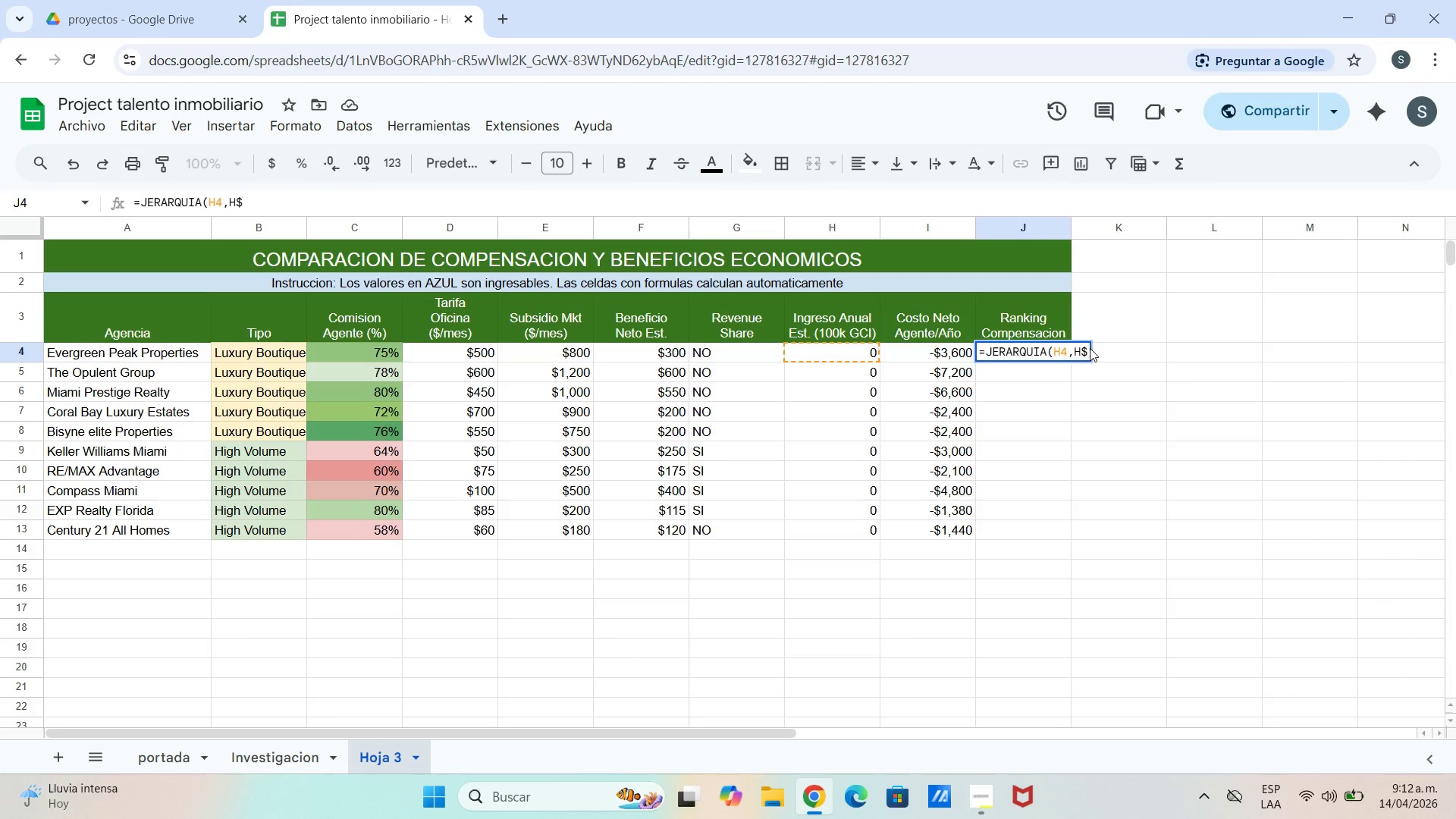 
key(4)
 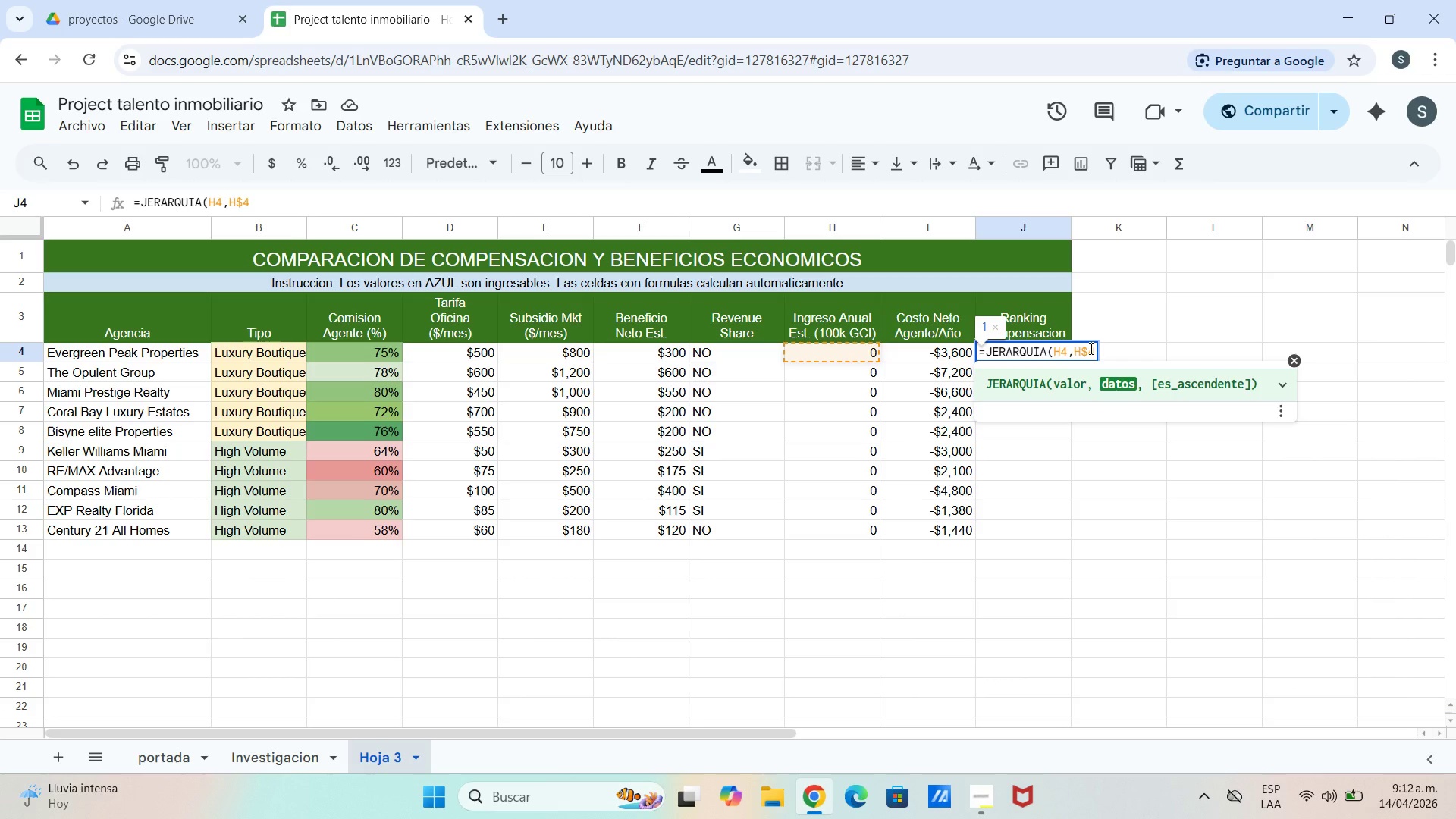 
key(Shift+Period)
 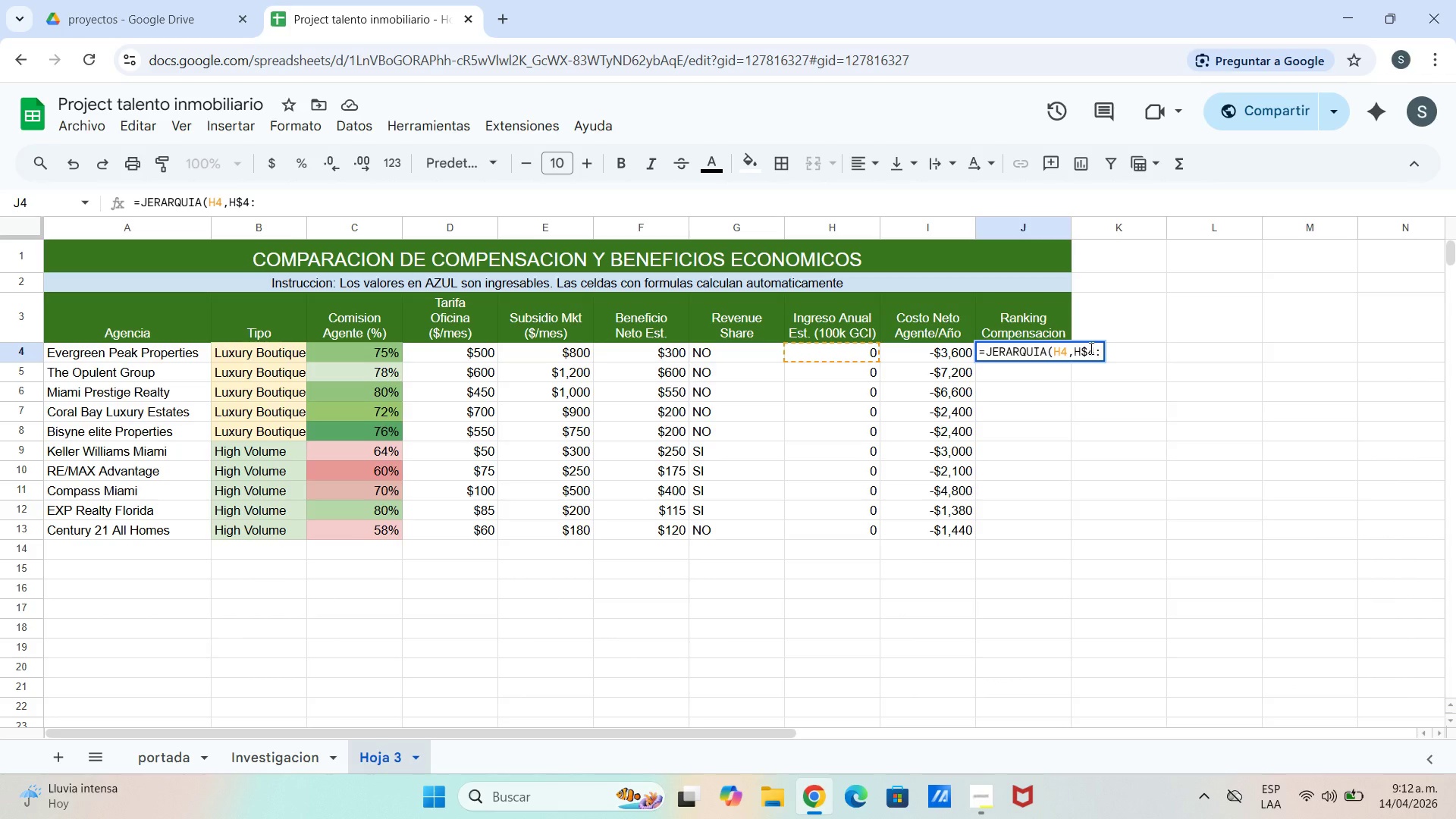 
type(H$13,0()
 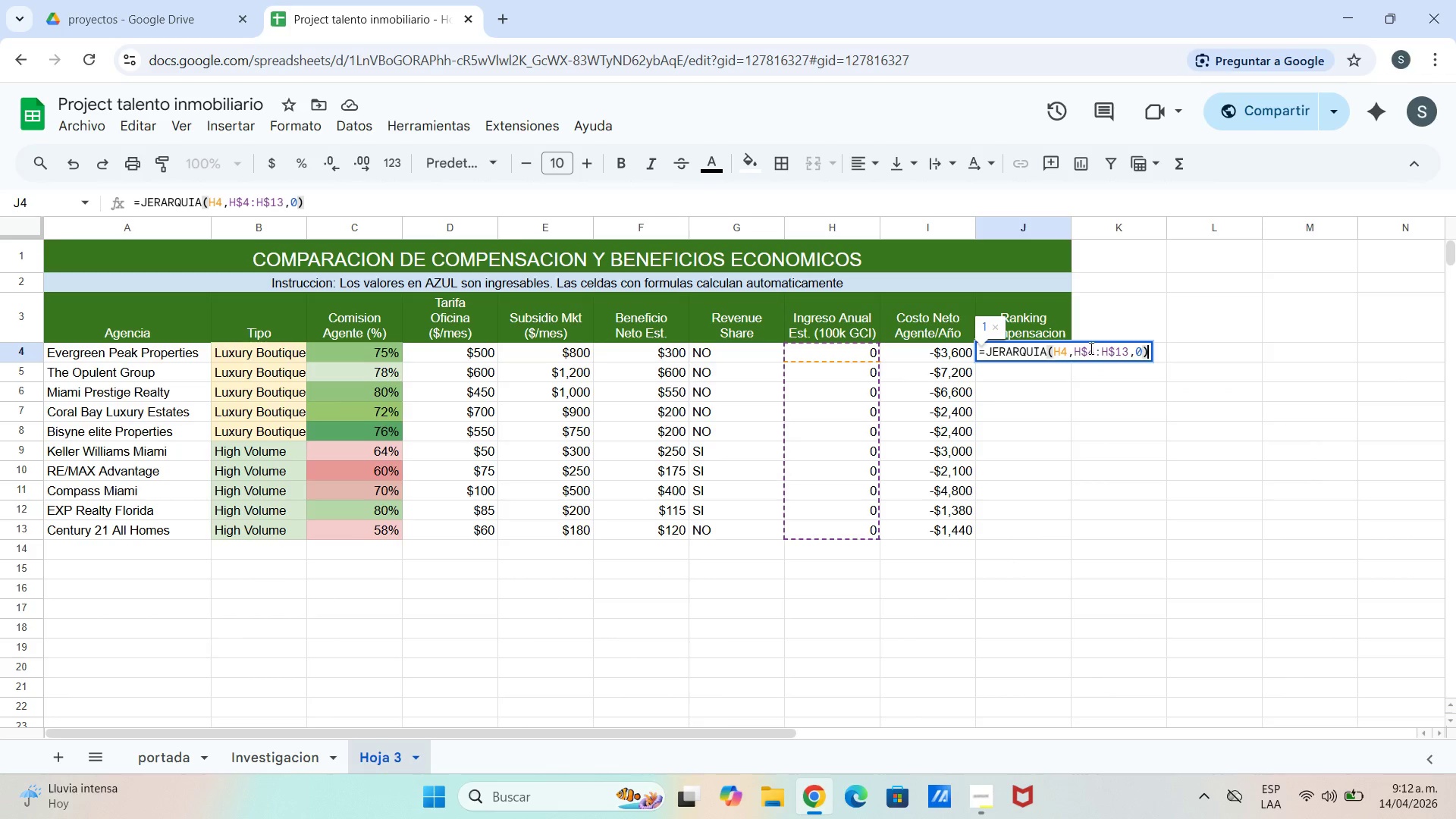 
key(Enter)
 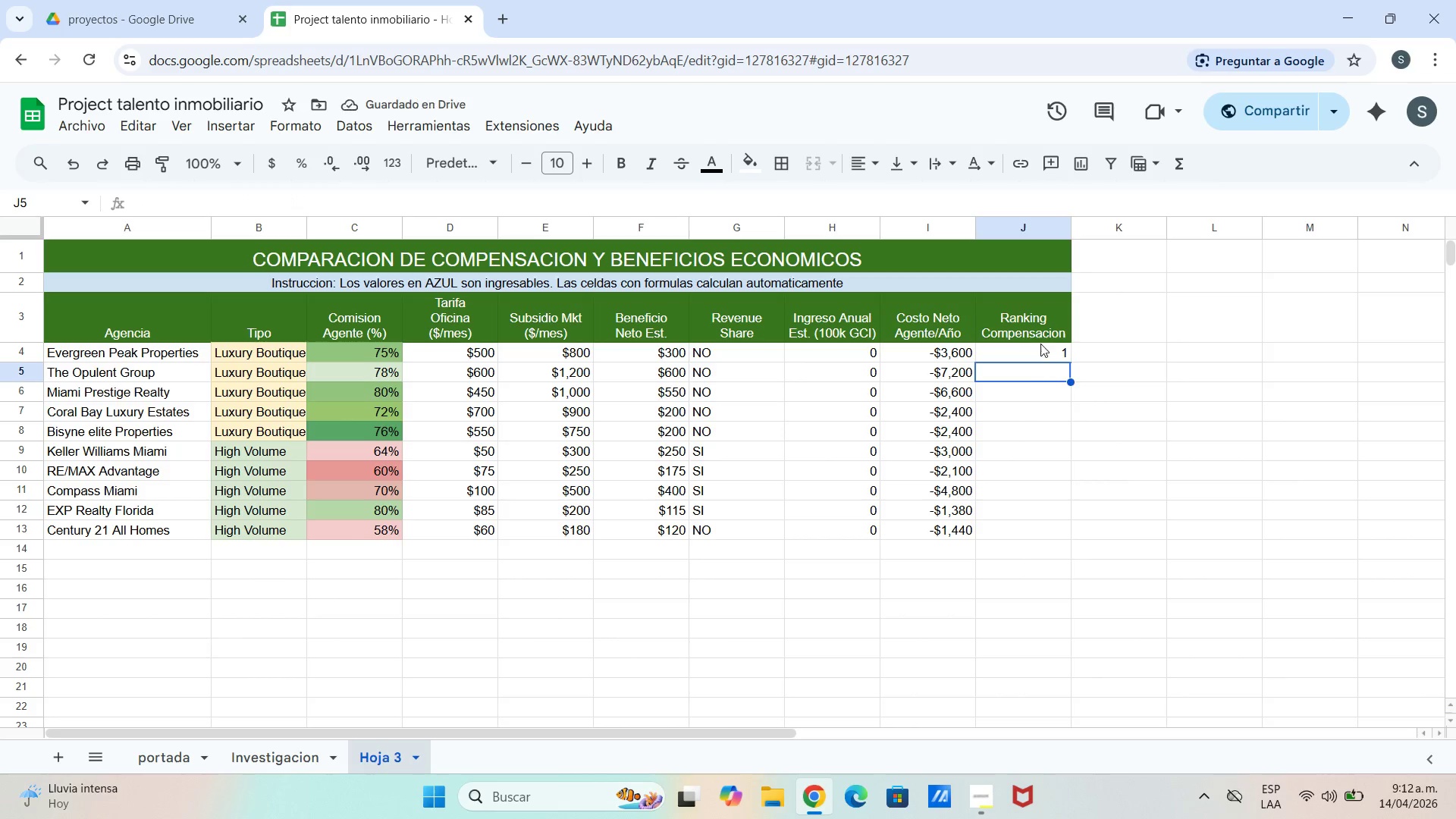 
left_click([1026, 359])
 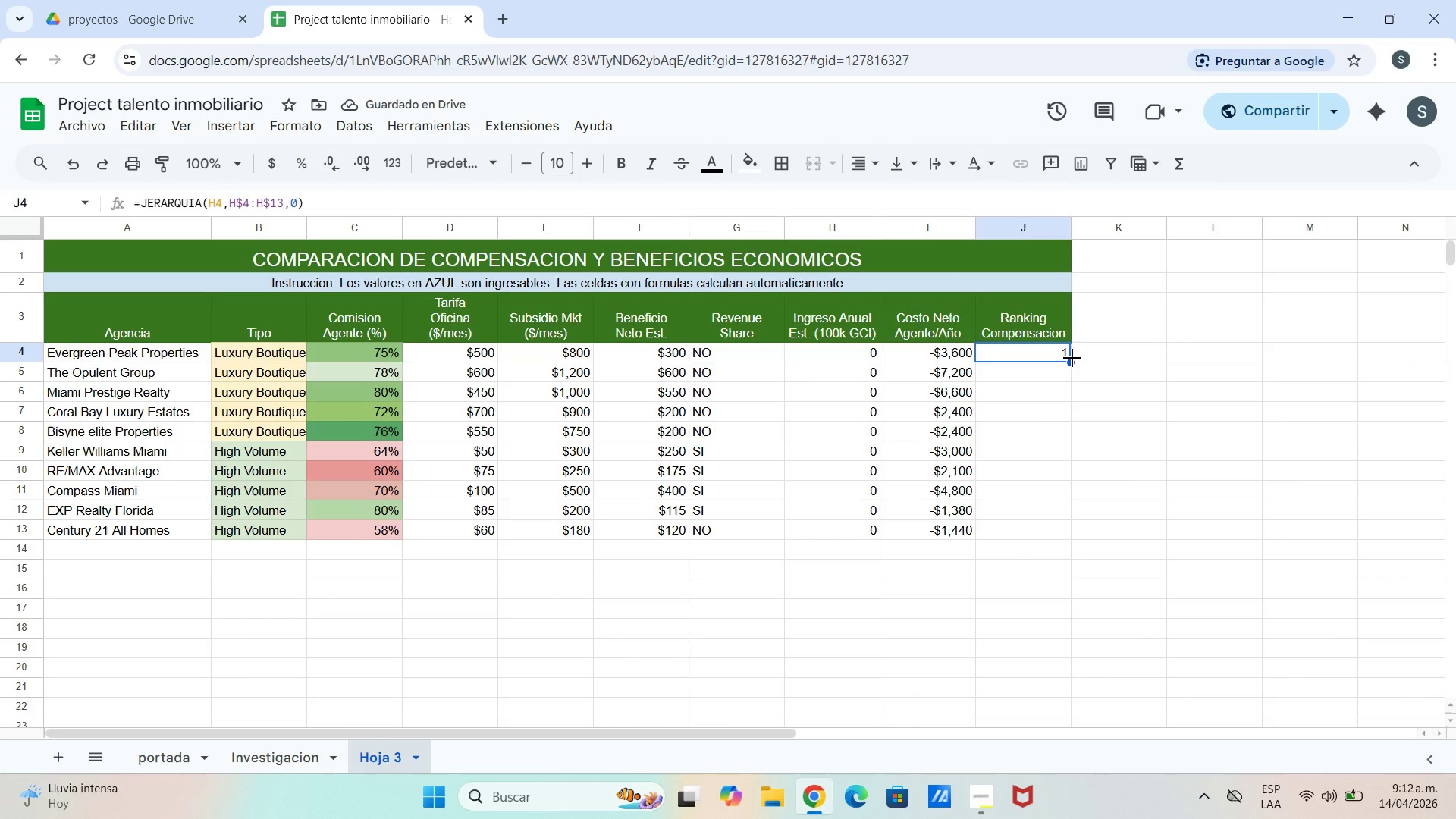 
left_click_drag(start_coordinate=[1072, 358], to_coordinate=[1065, 538])
 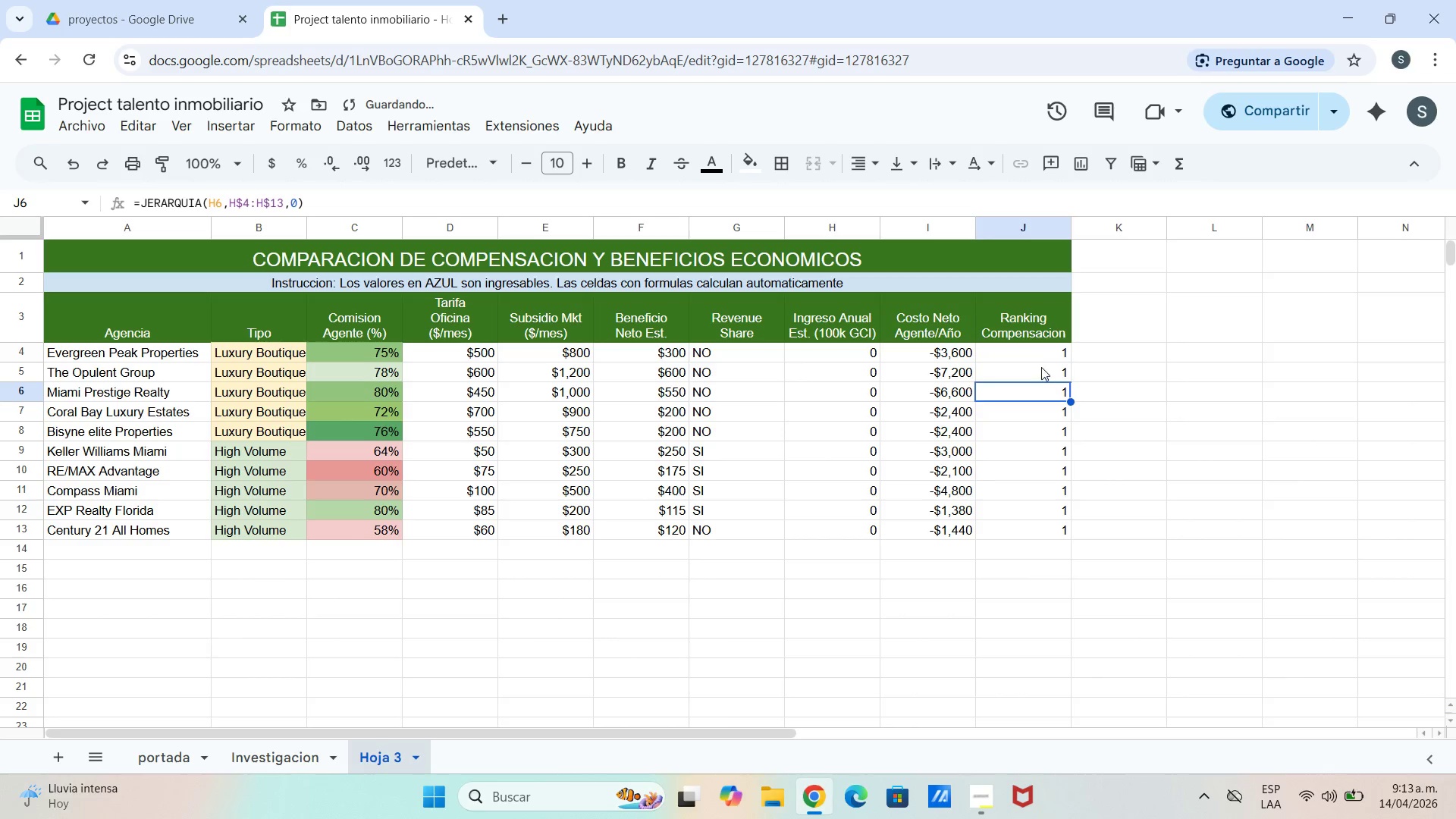 
left_click([1041, 365])
 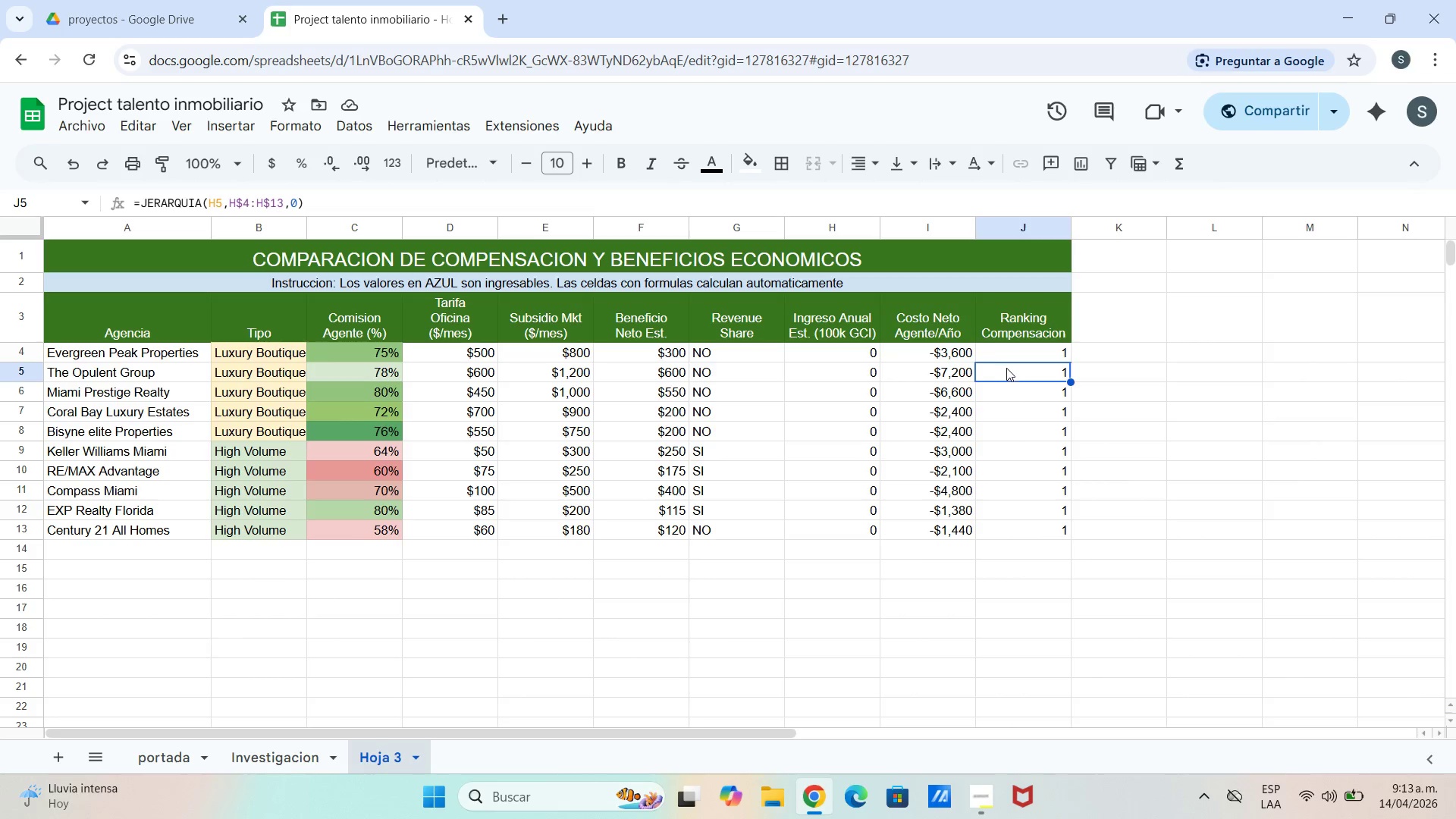 
wait(13.2)
 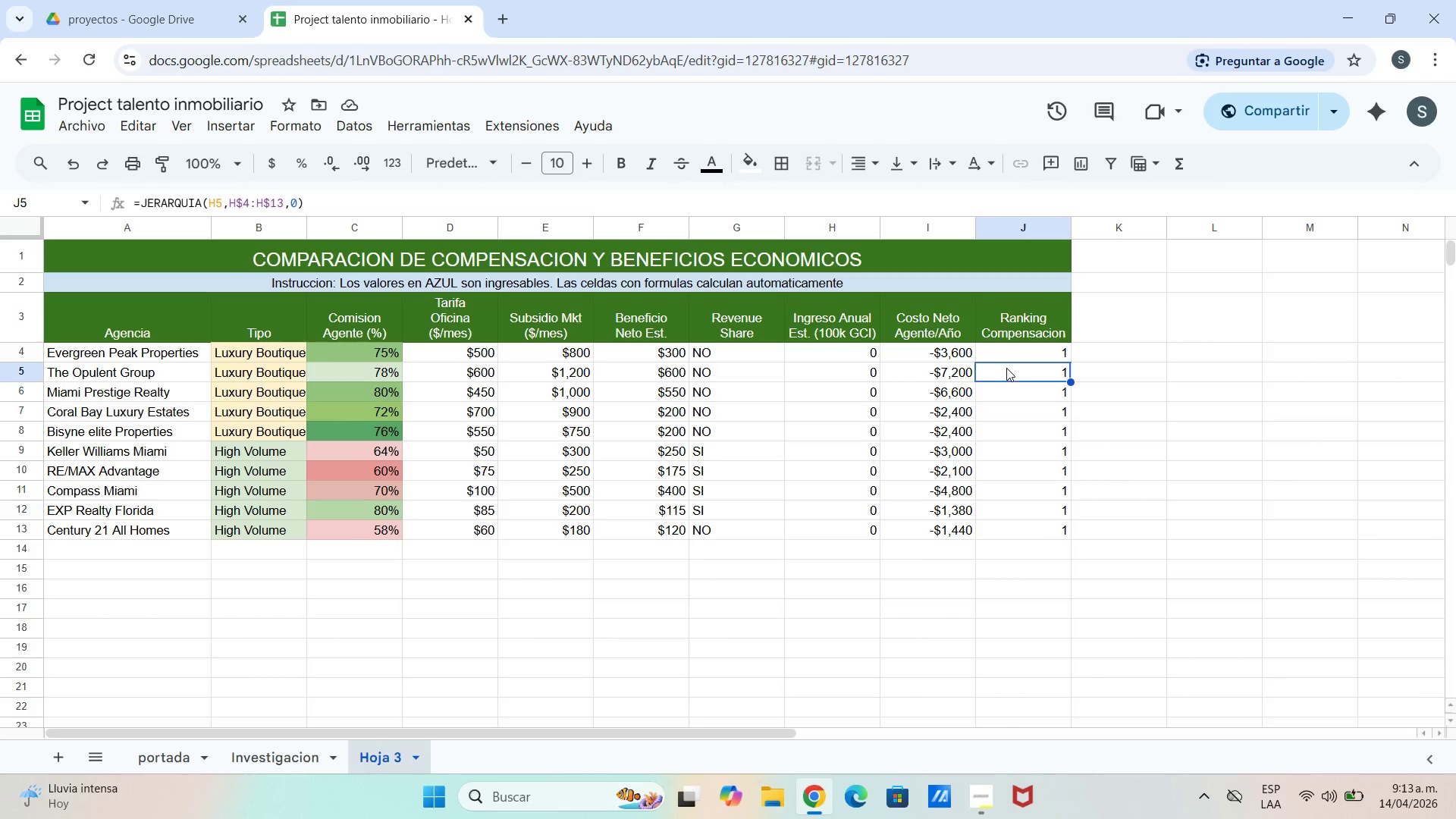 
left_click_drag(start_coordinate=[882, 607], to_coordinate=[864, 614])
 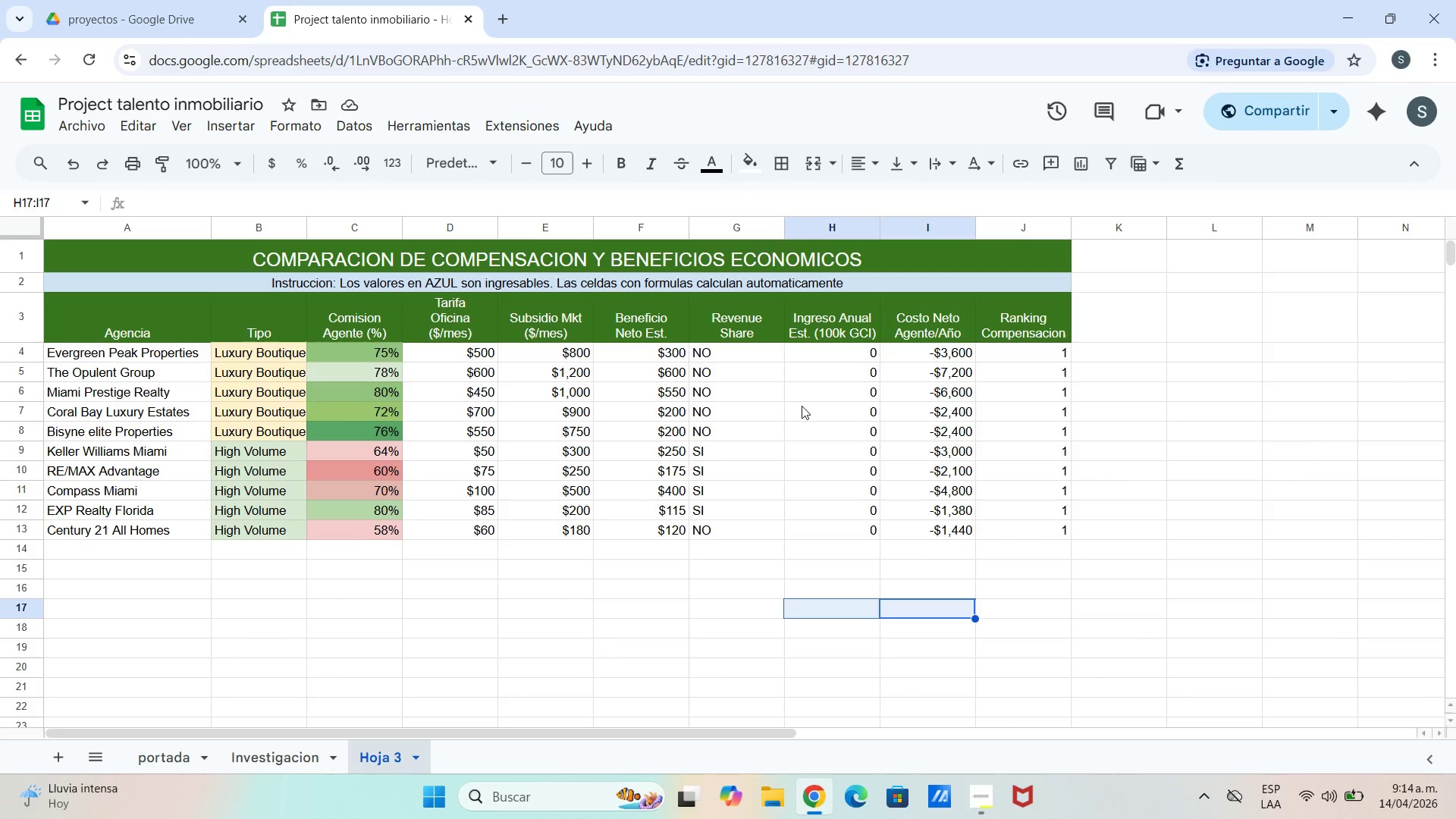 
wait(59.69)
 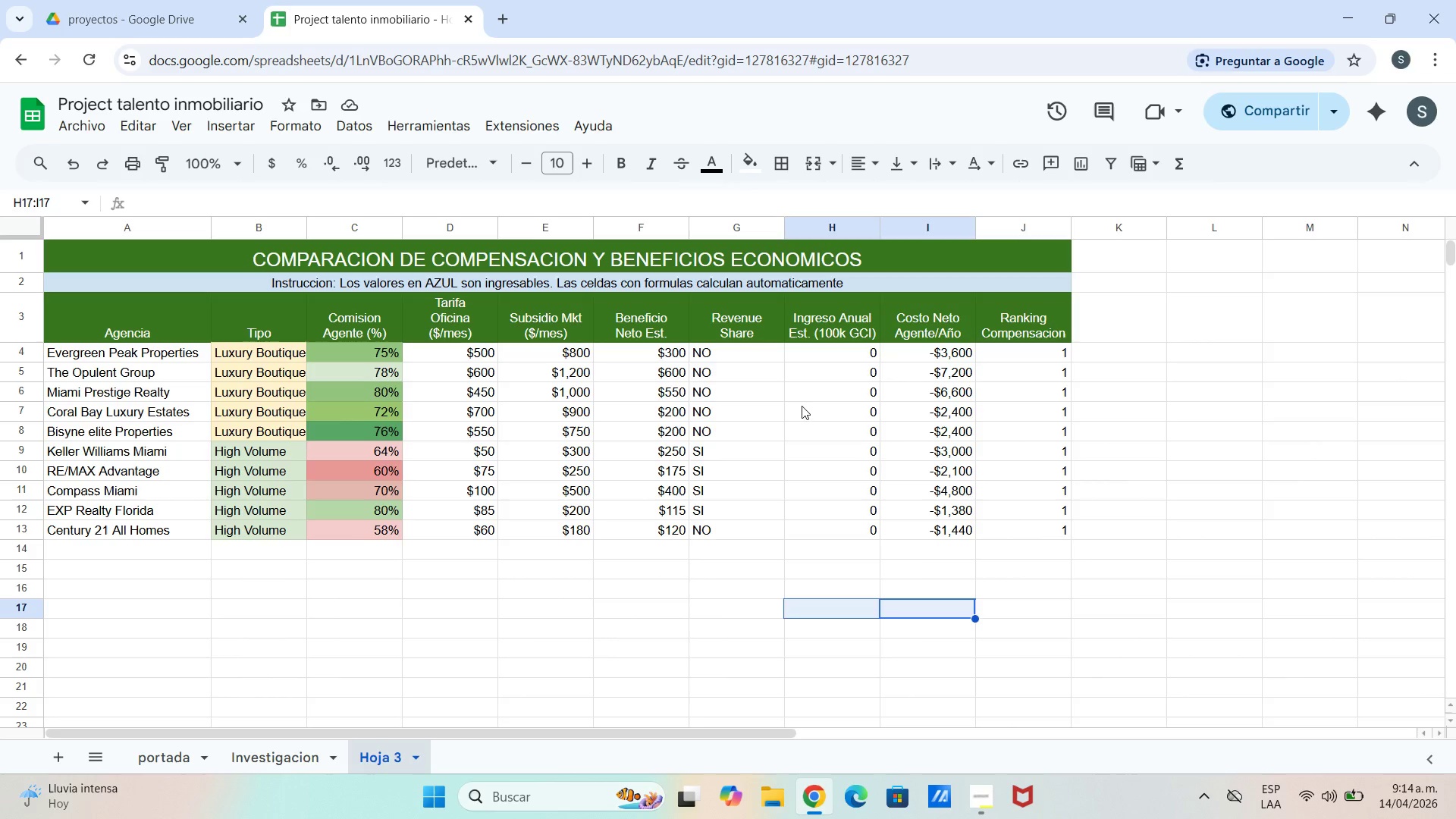 
left_click([681, 355])
 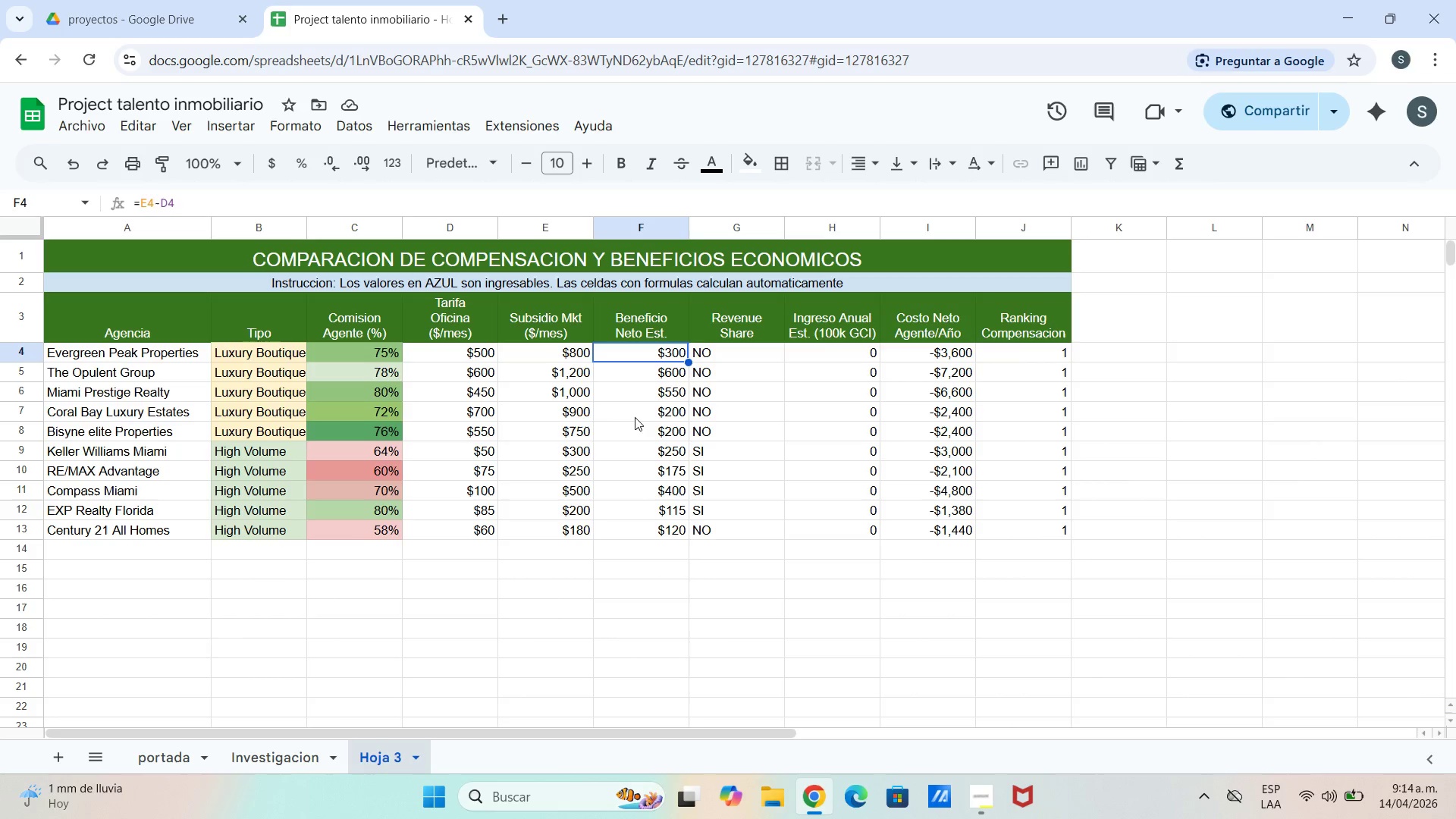 
wait(26.2)
 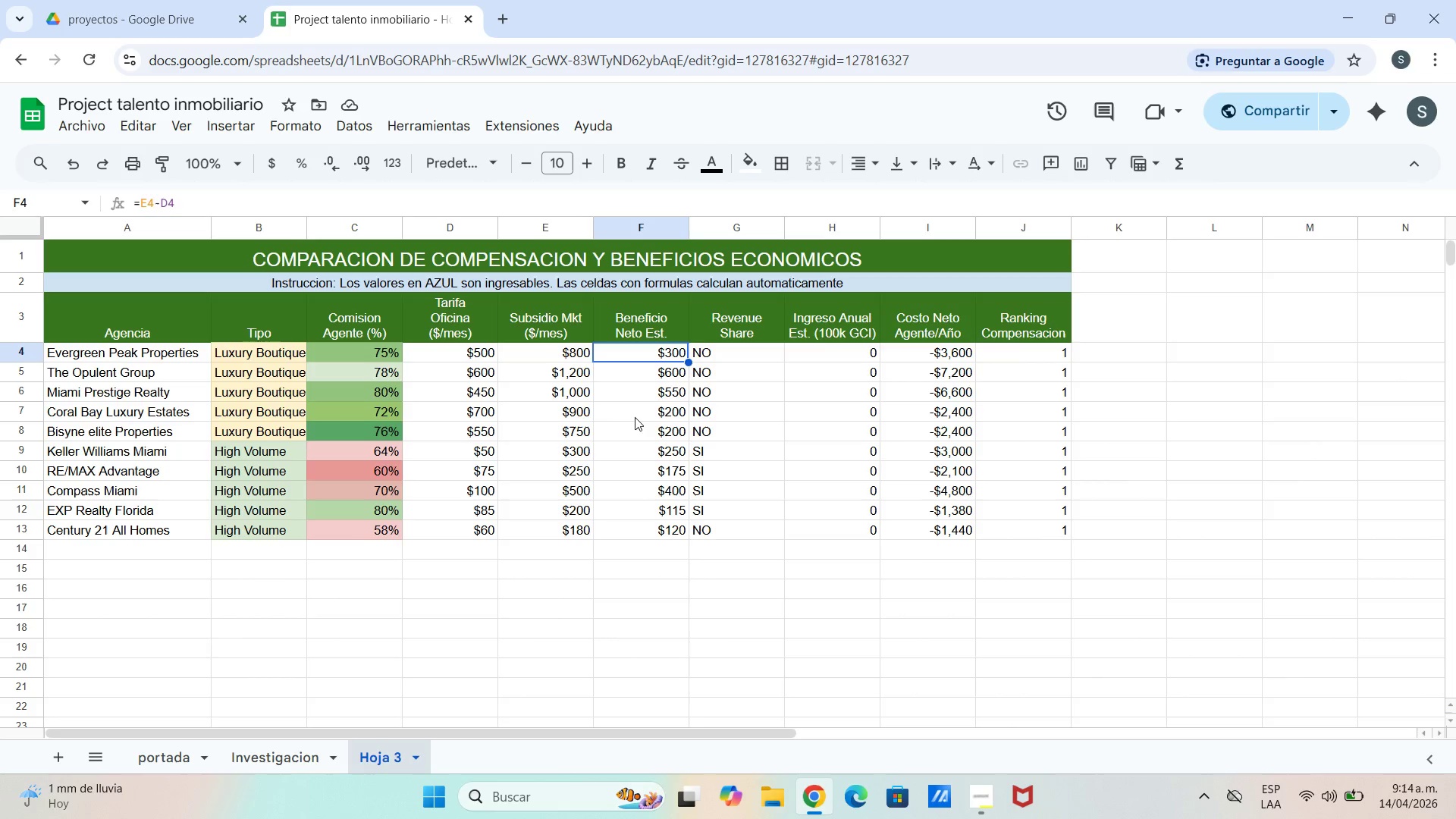 
left_click([649, 438])
 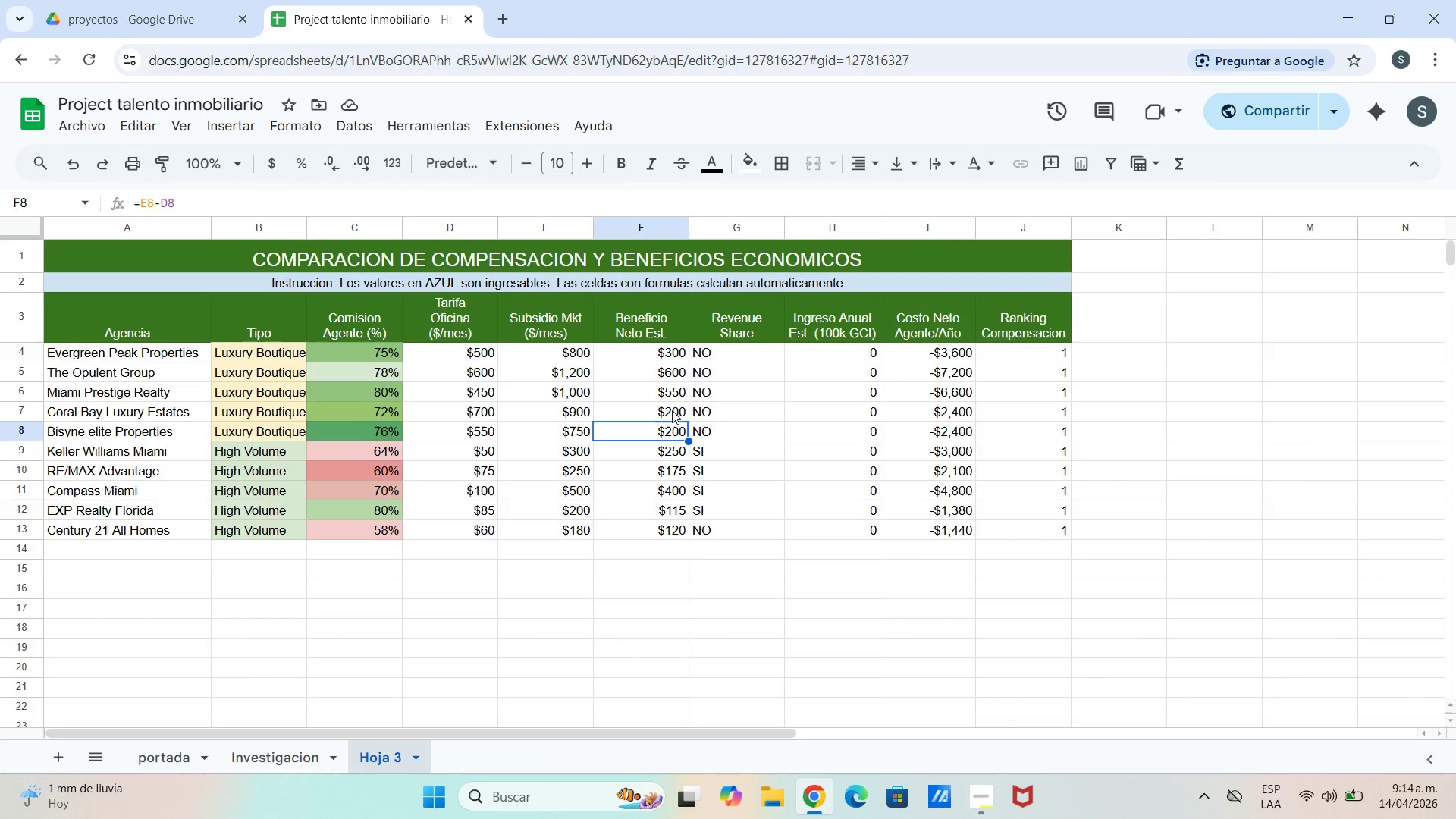 
left_click([661, 403])
 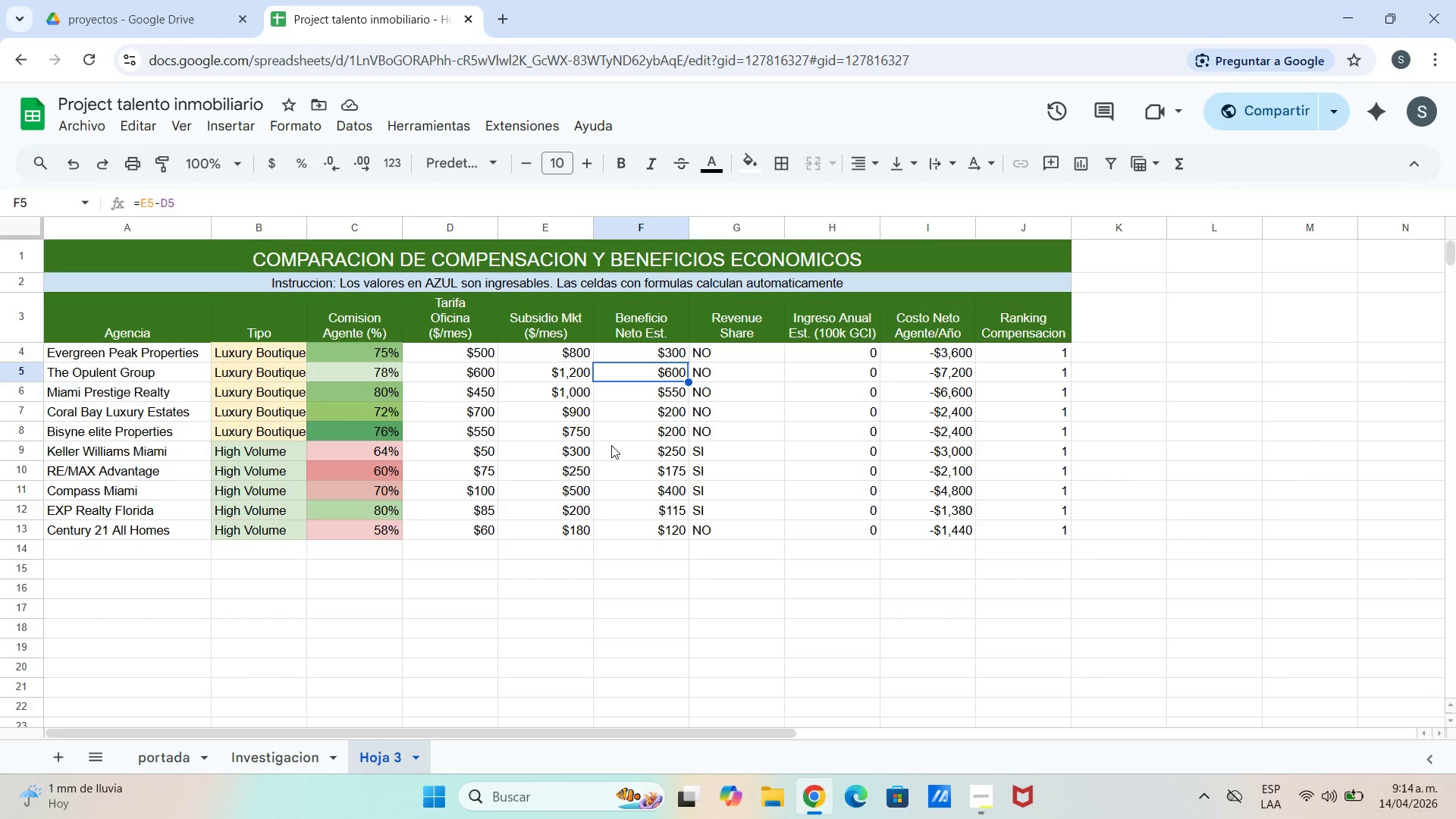 
wait(8.0)
 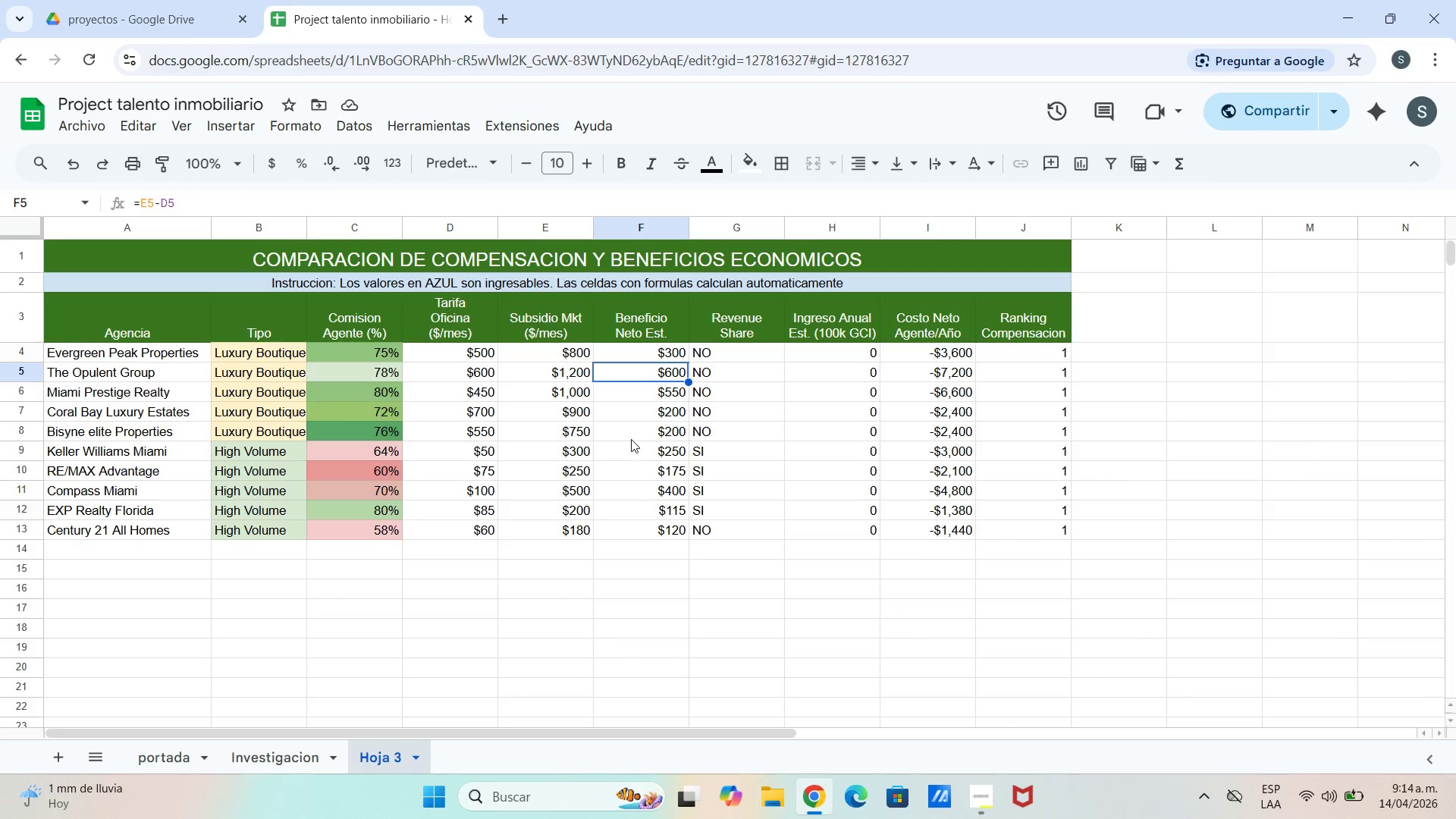 
left_click([930, 352])
 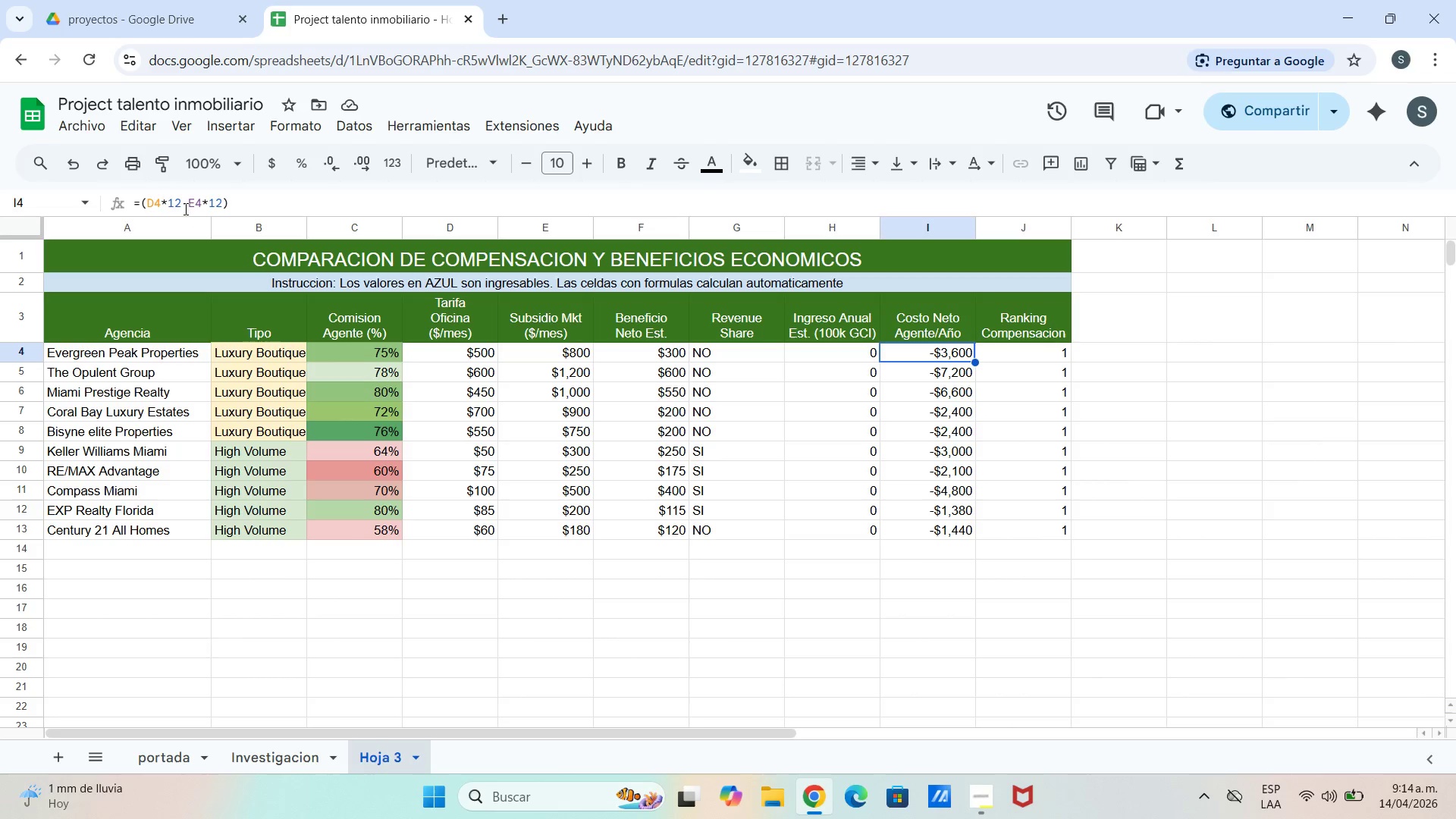 
left_click([167, 202])
 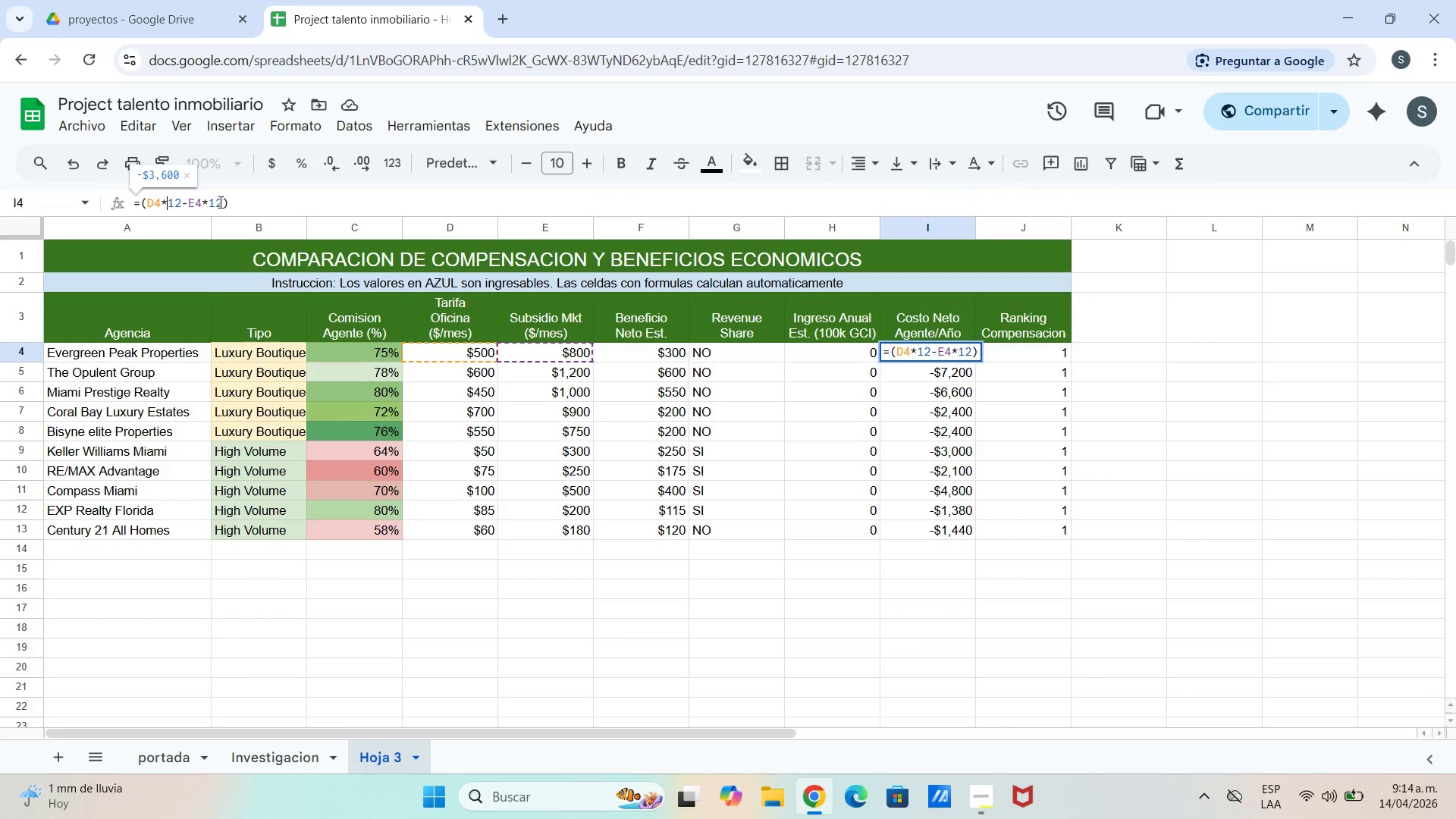 
key(Backspace)
 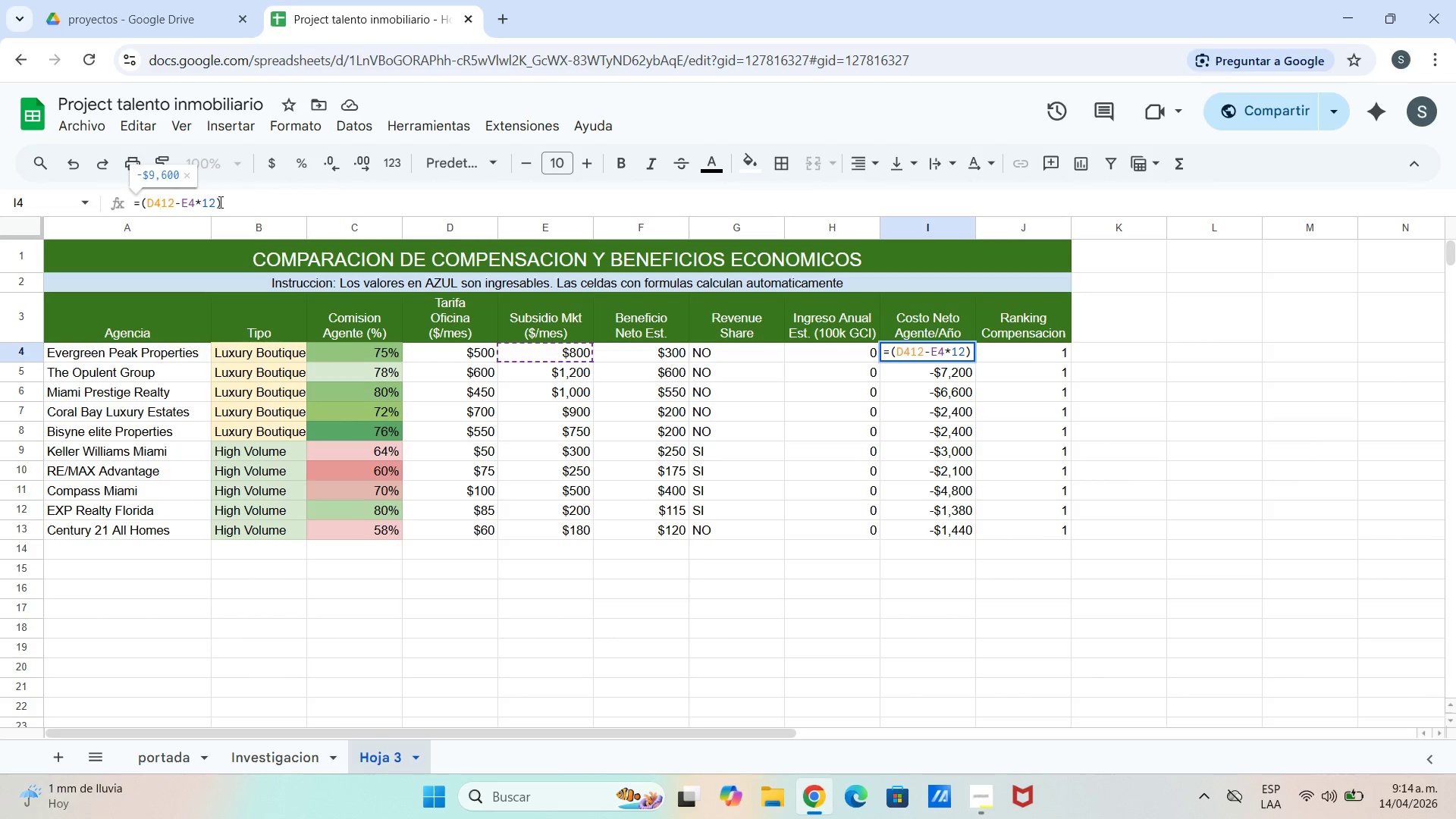 
wait(5.14)
 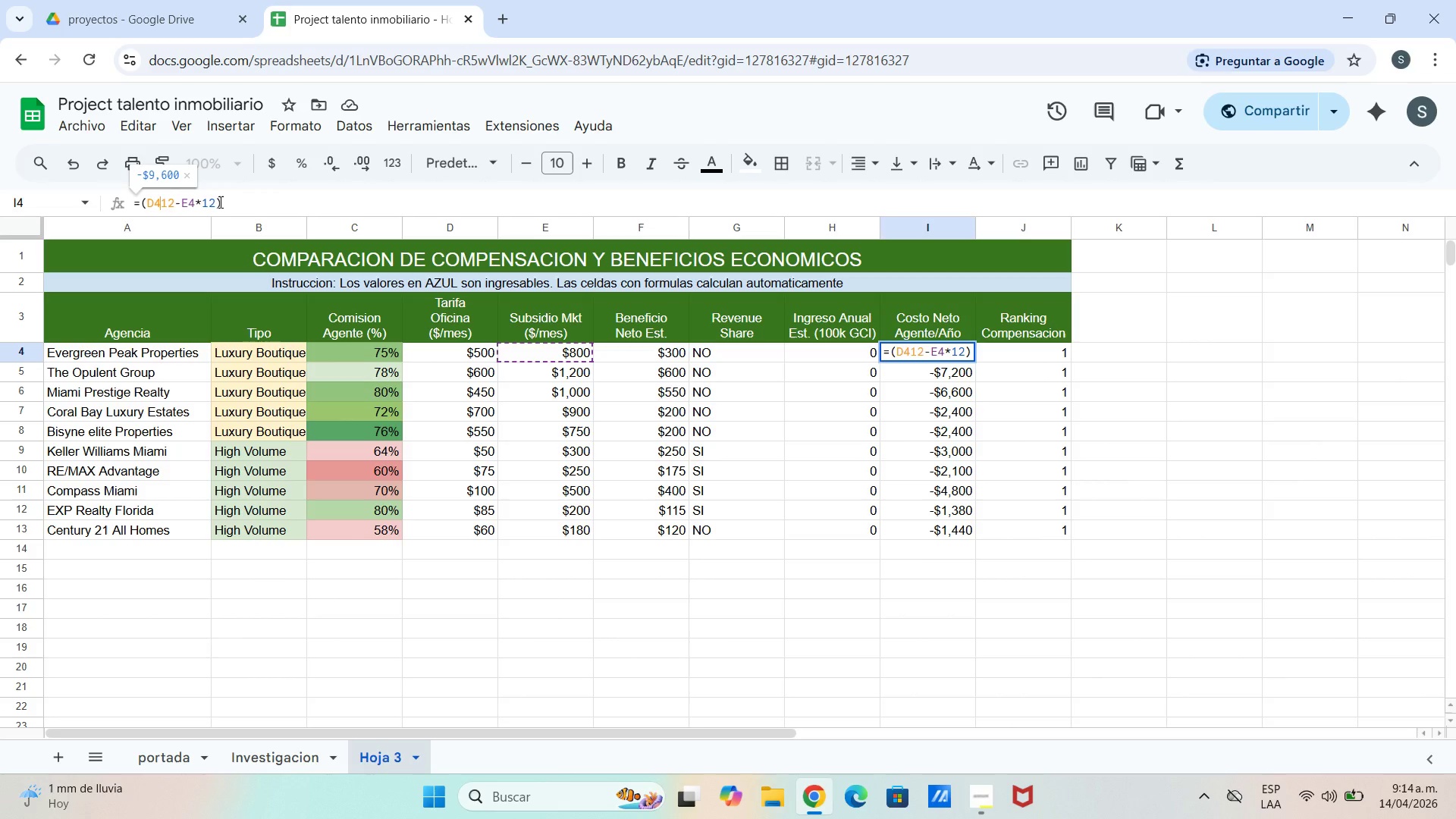 
key(NumpadMultiply)
 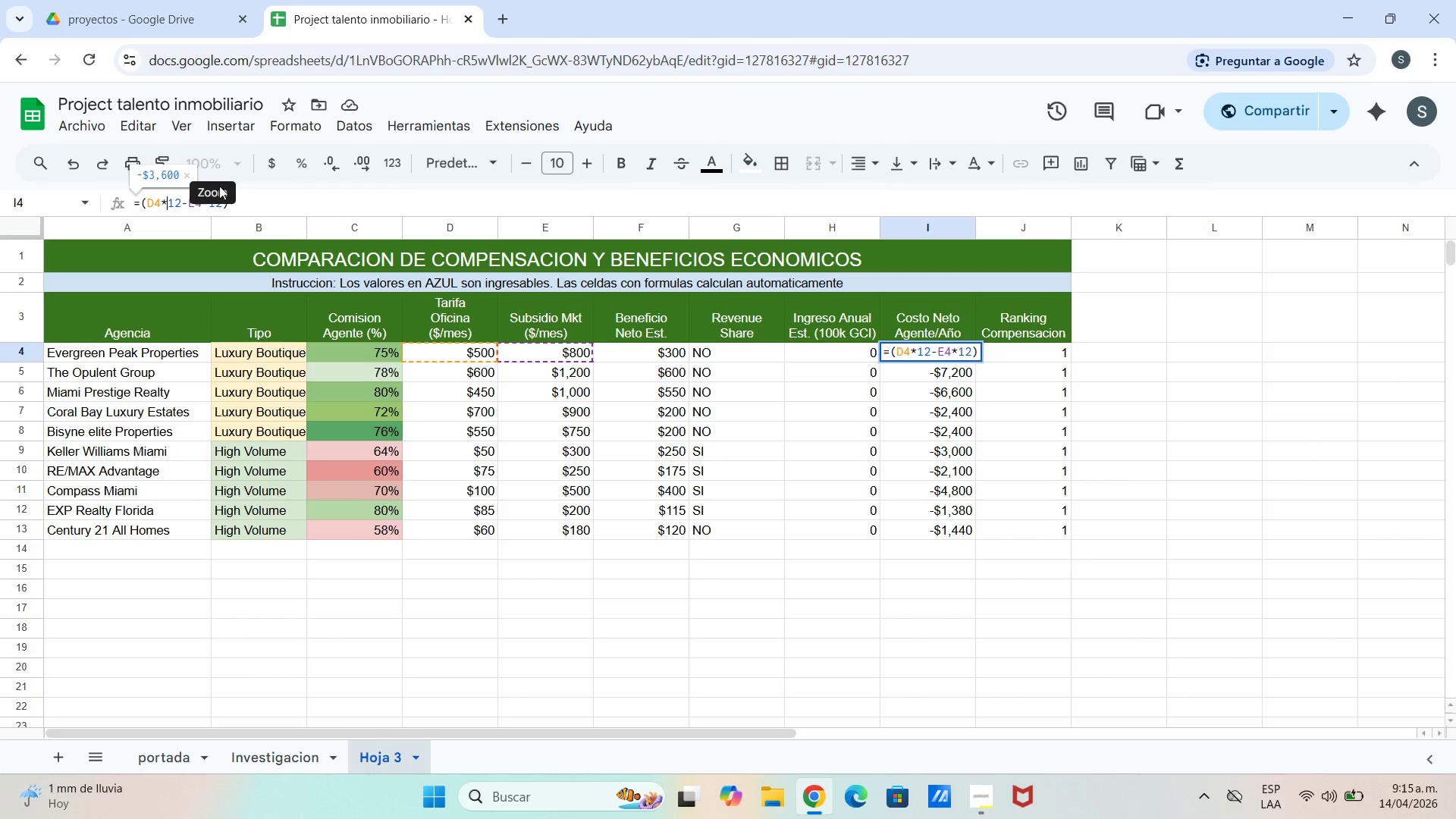 
left_click([215, 205])
 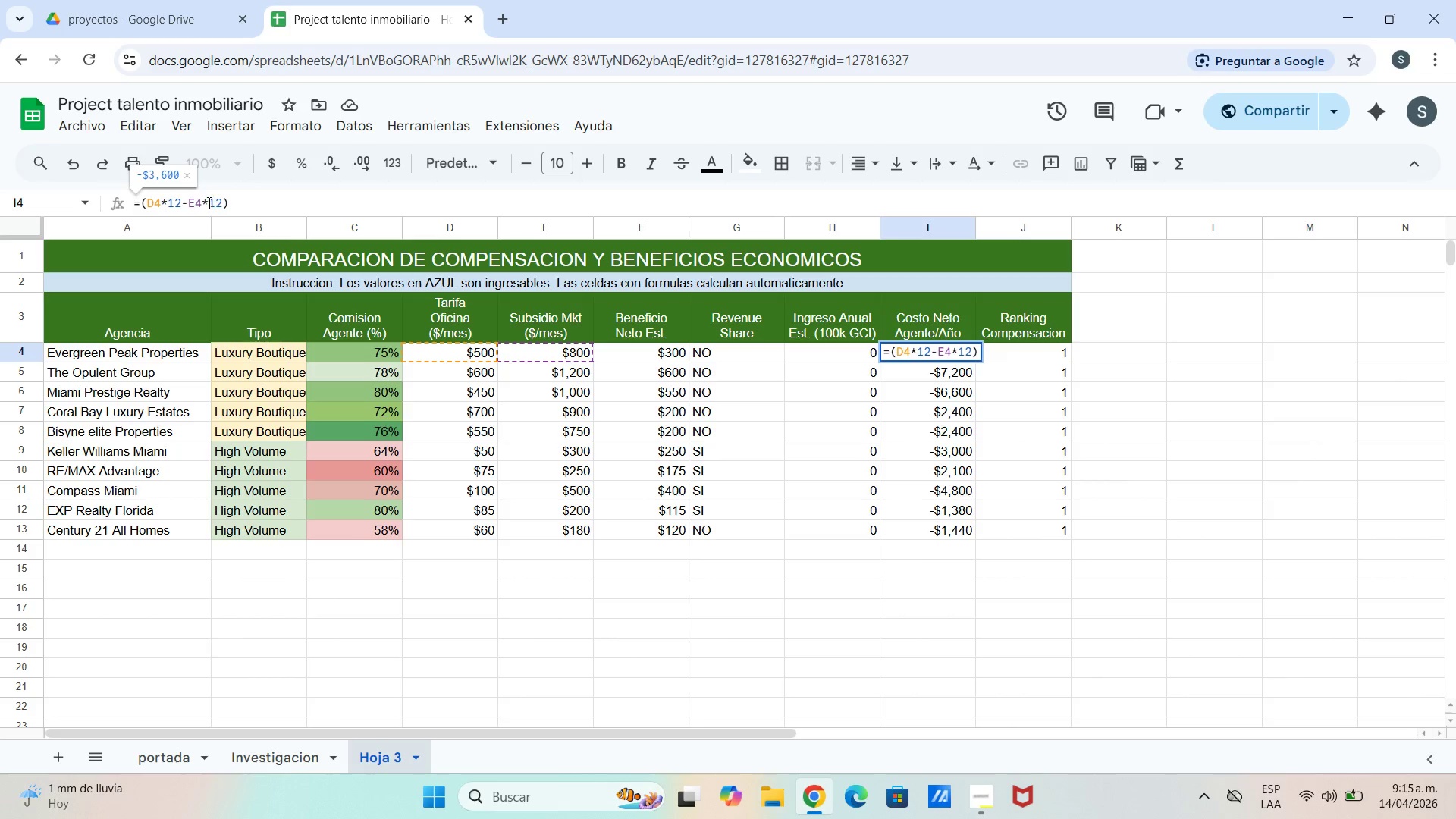 
left_click([208, 202])
 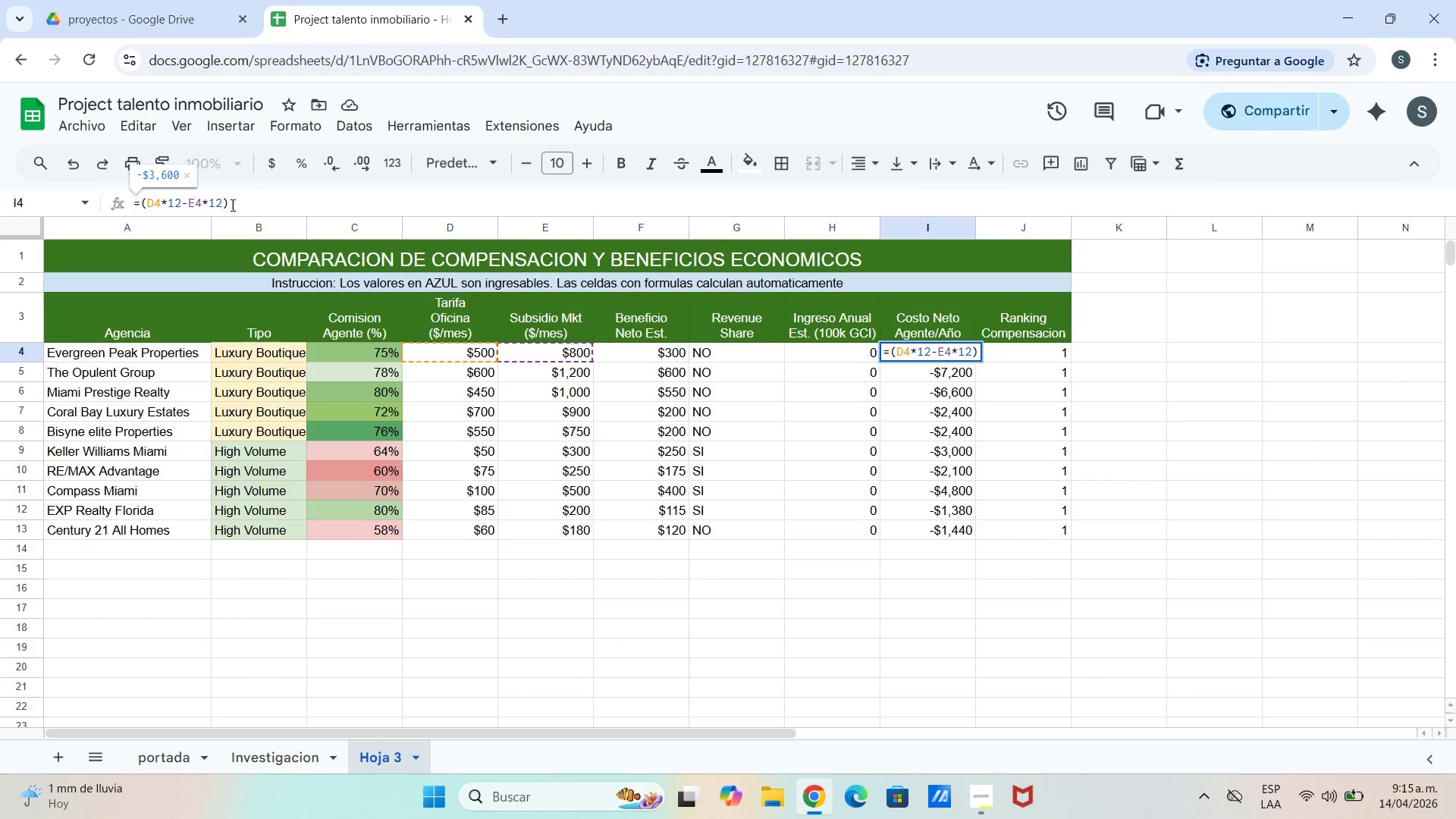 
key(Backspace)
 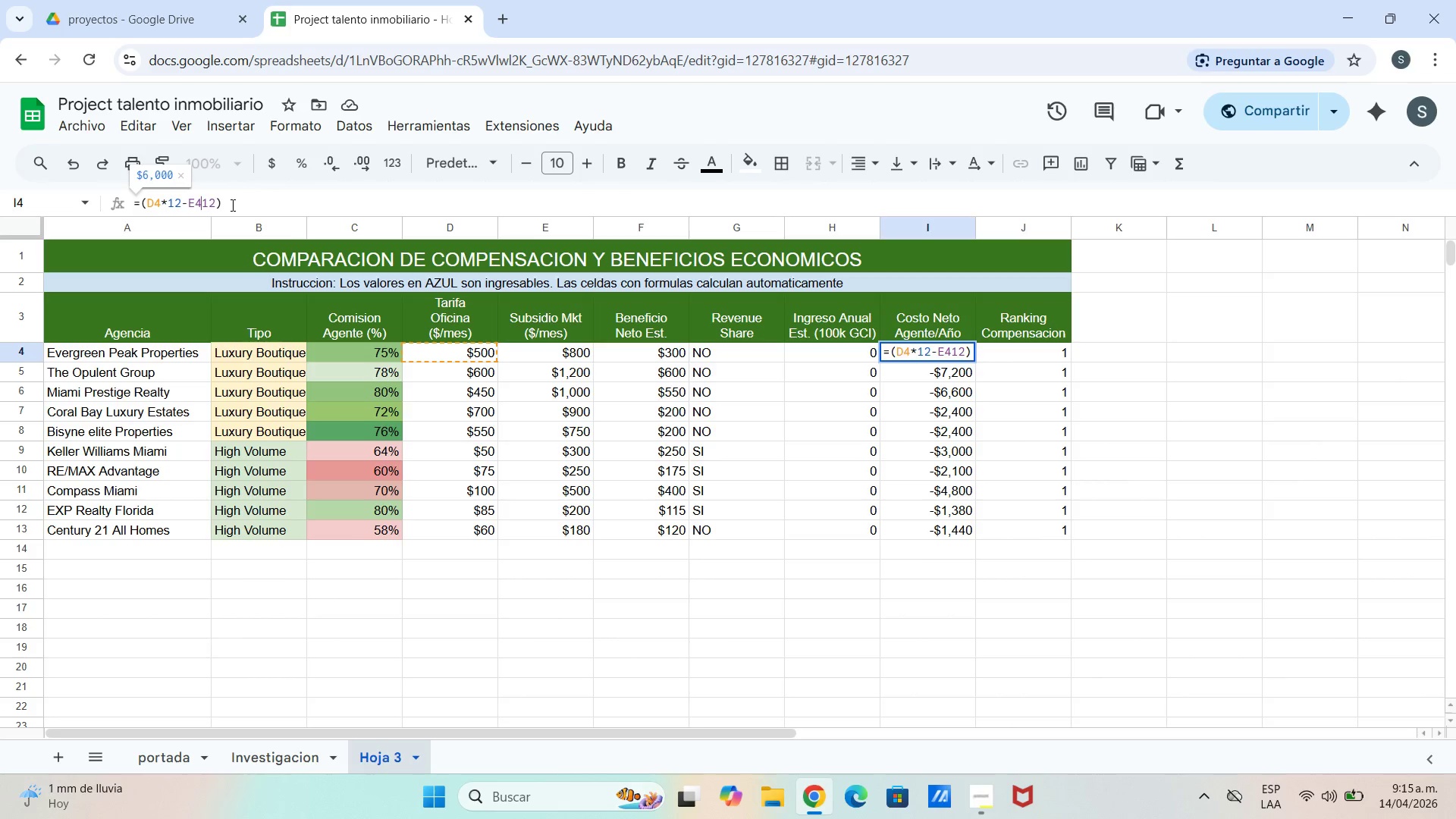 
key(NumpadMultiply)
 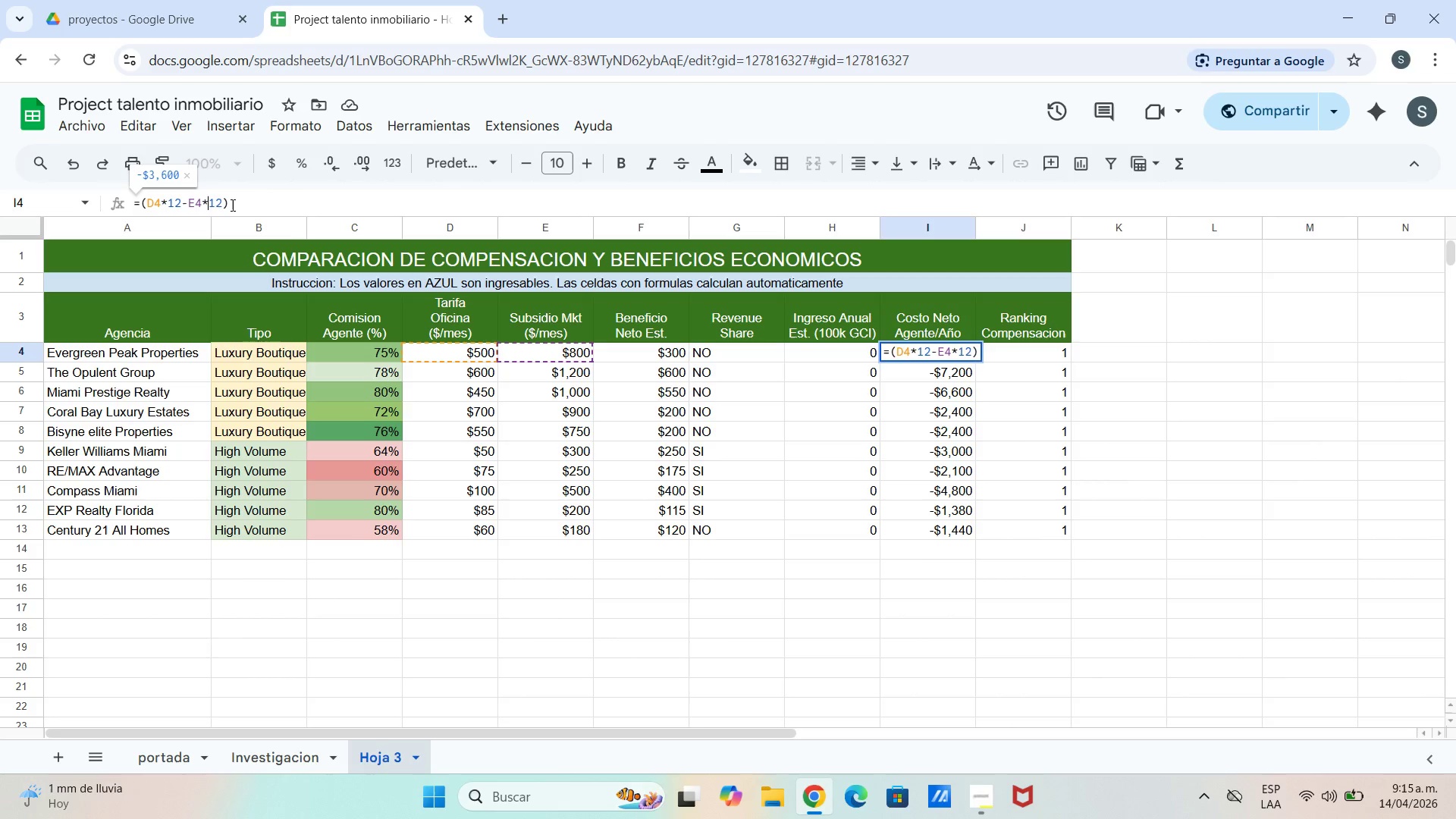 
key(Enter)
 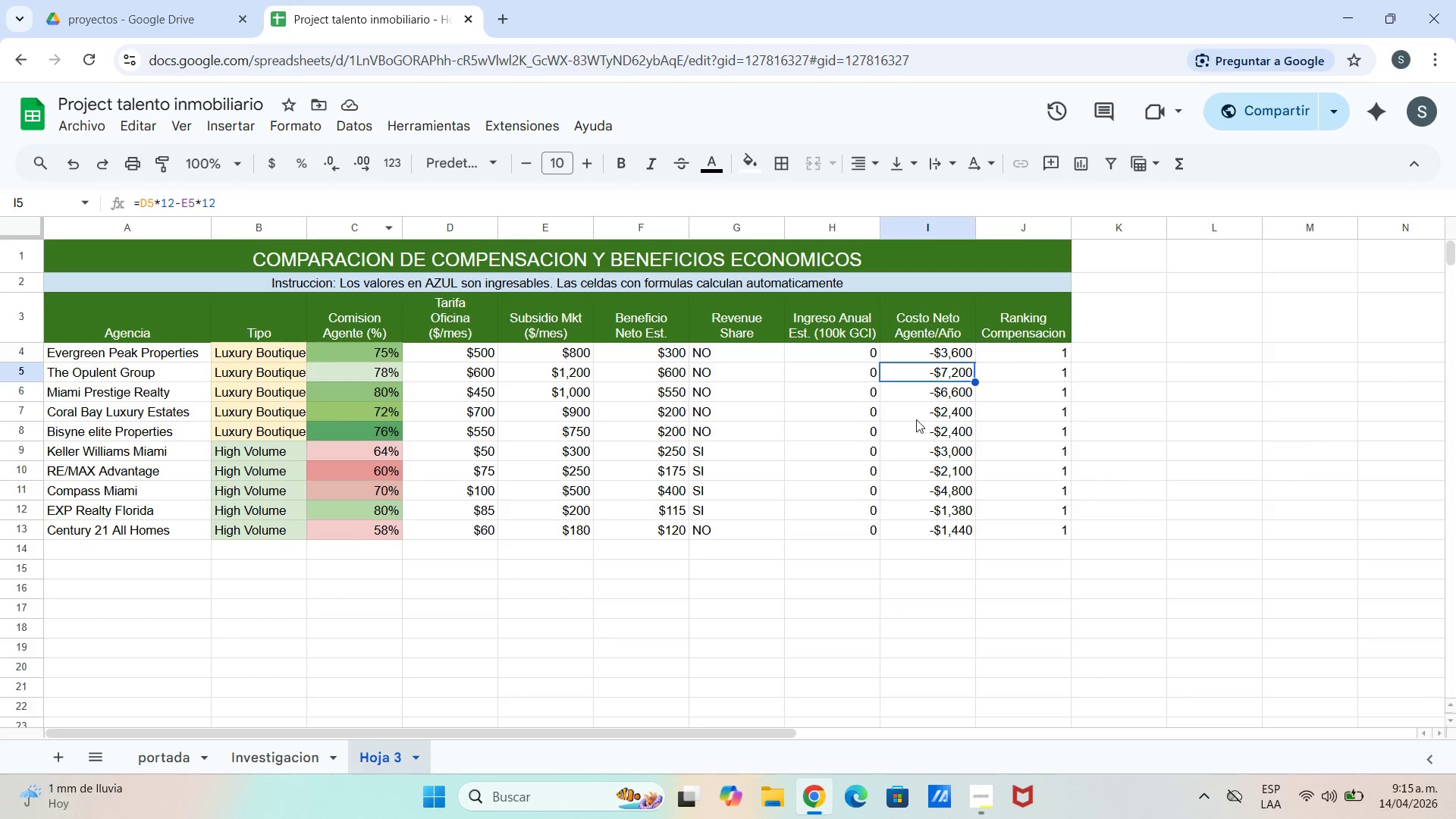 
wait(8.69)
 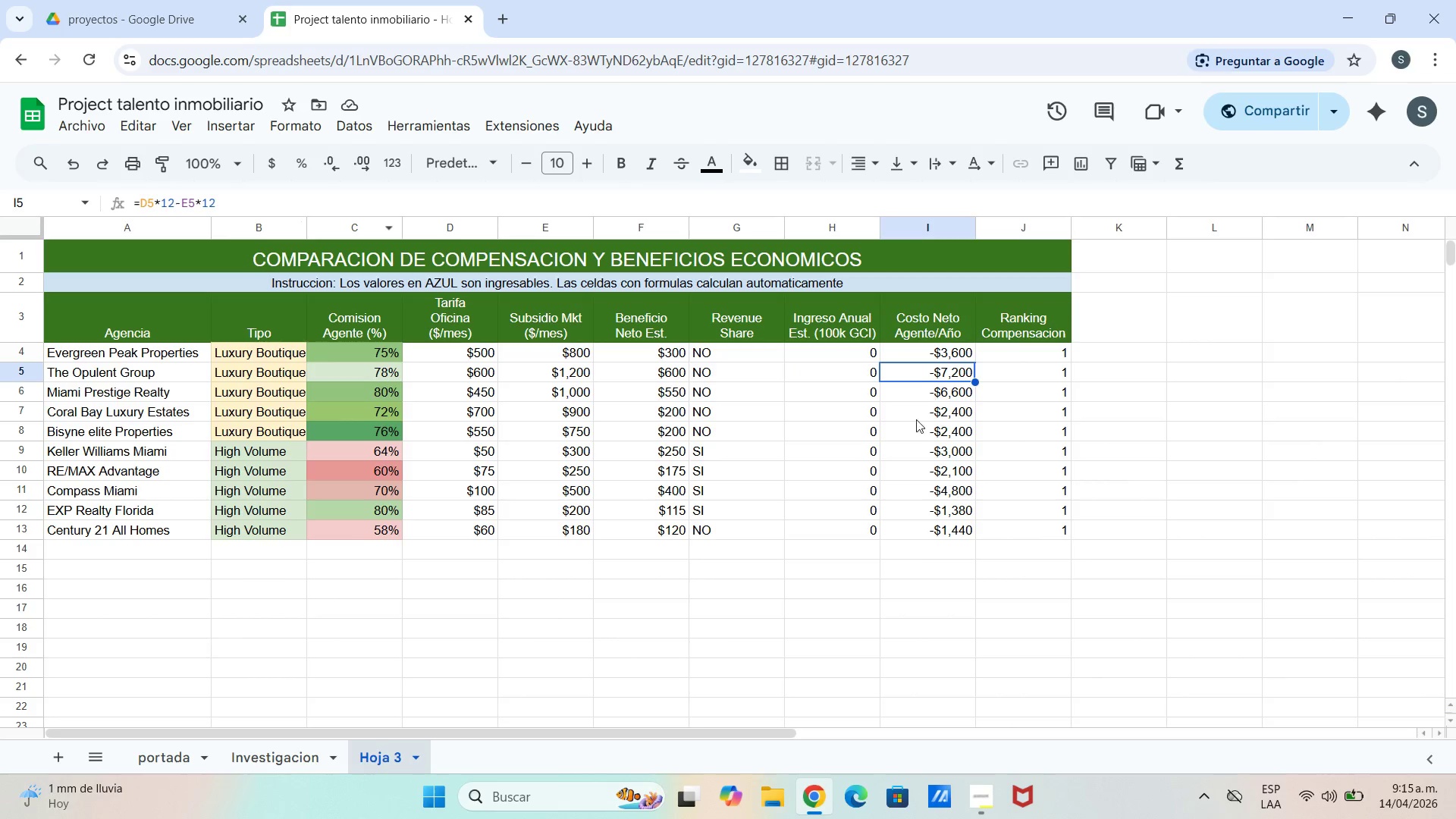 
double_click([919, 350])
 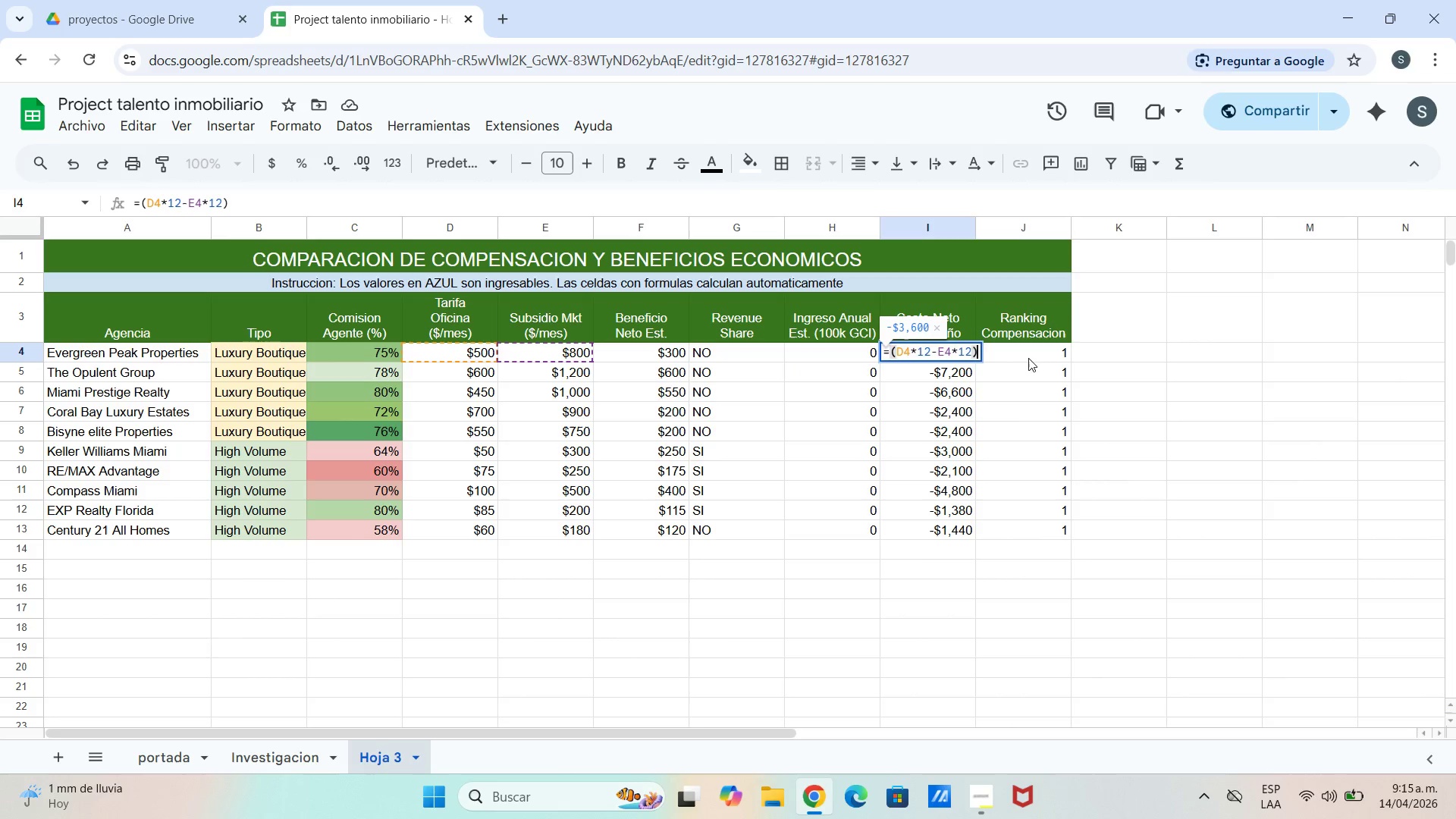 
left_click([998, 366])
 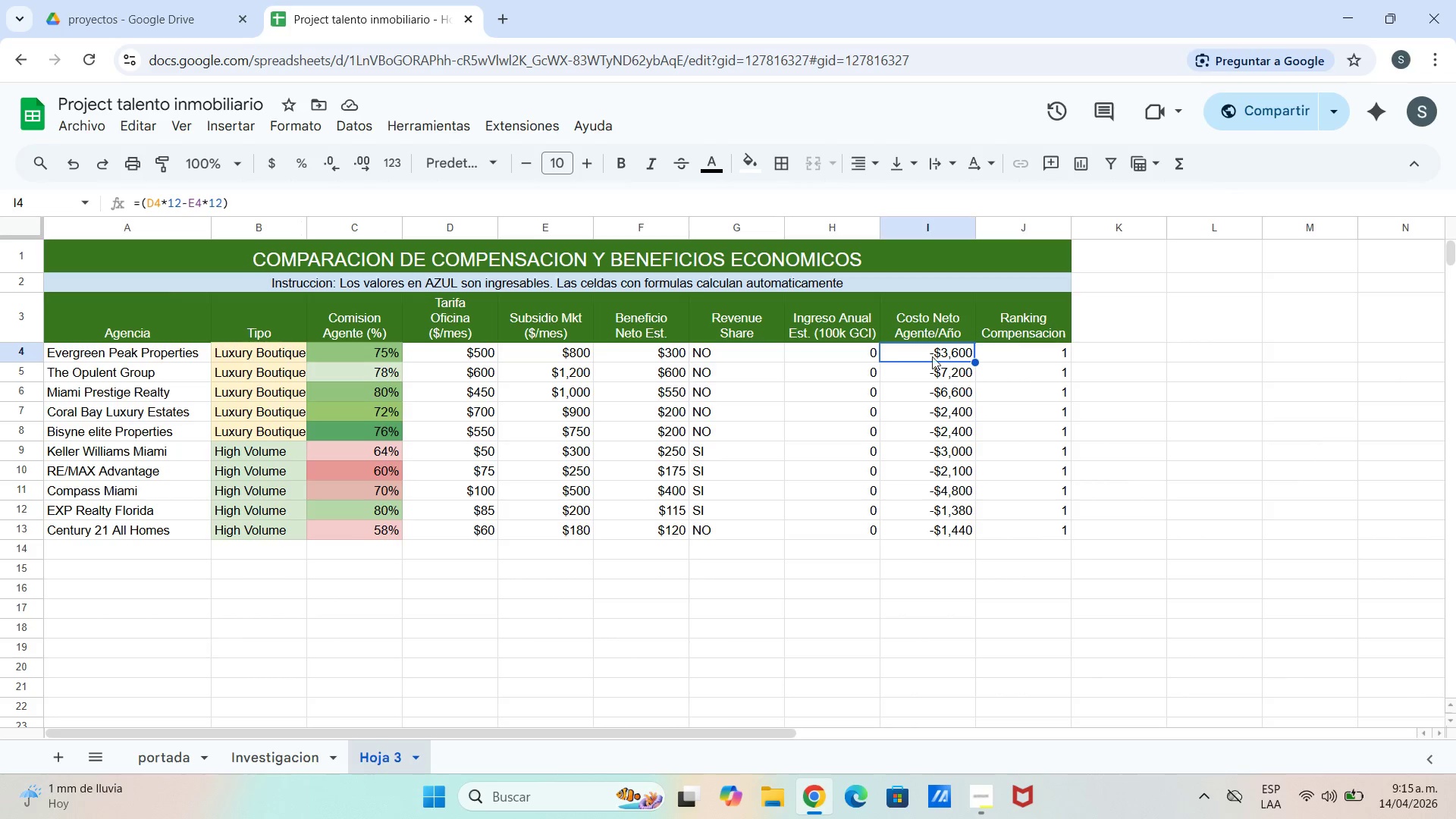 
left_click([1105, 416])
 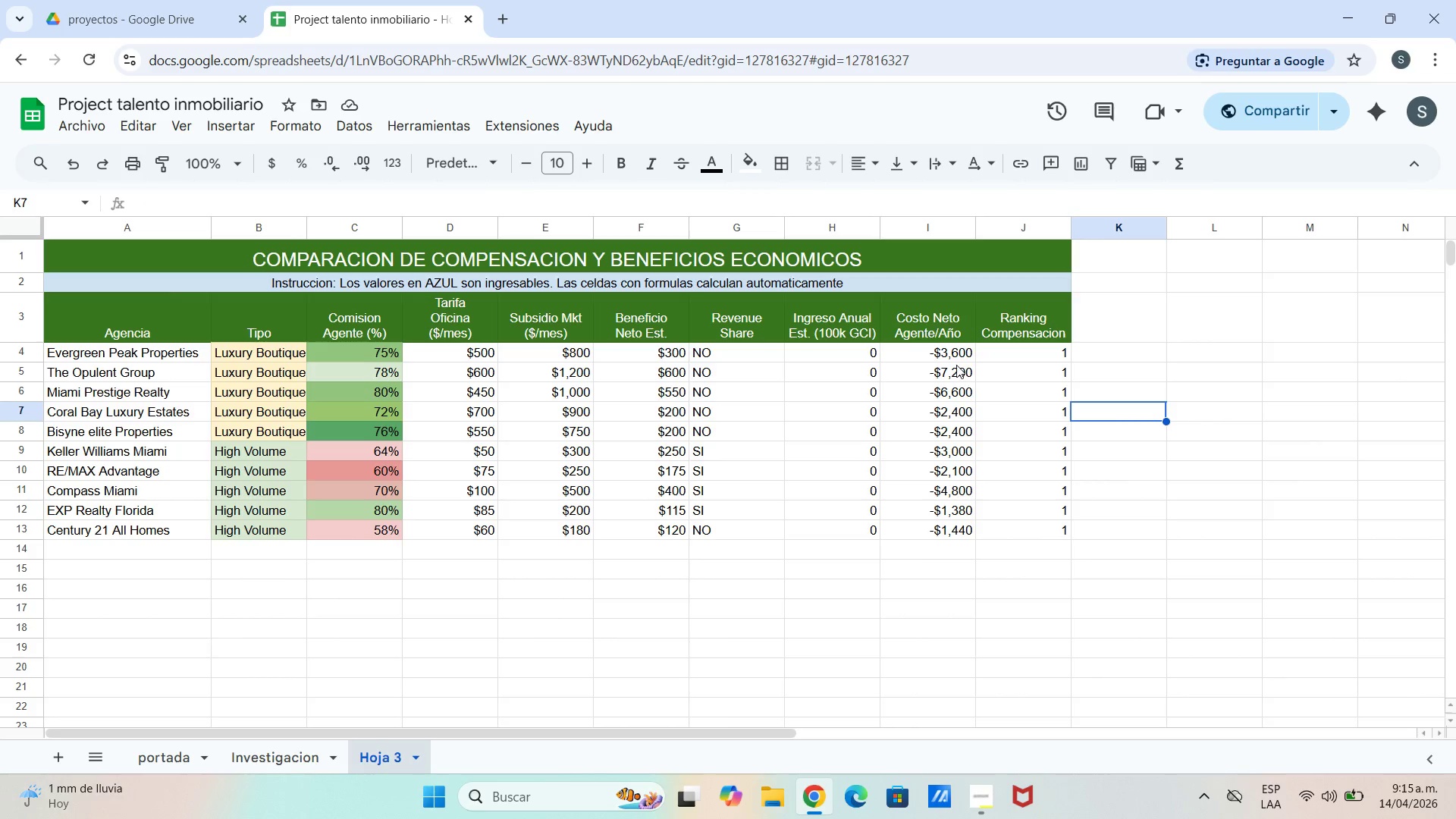 
left_click([907, 350])
 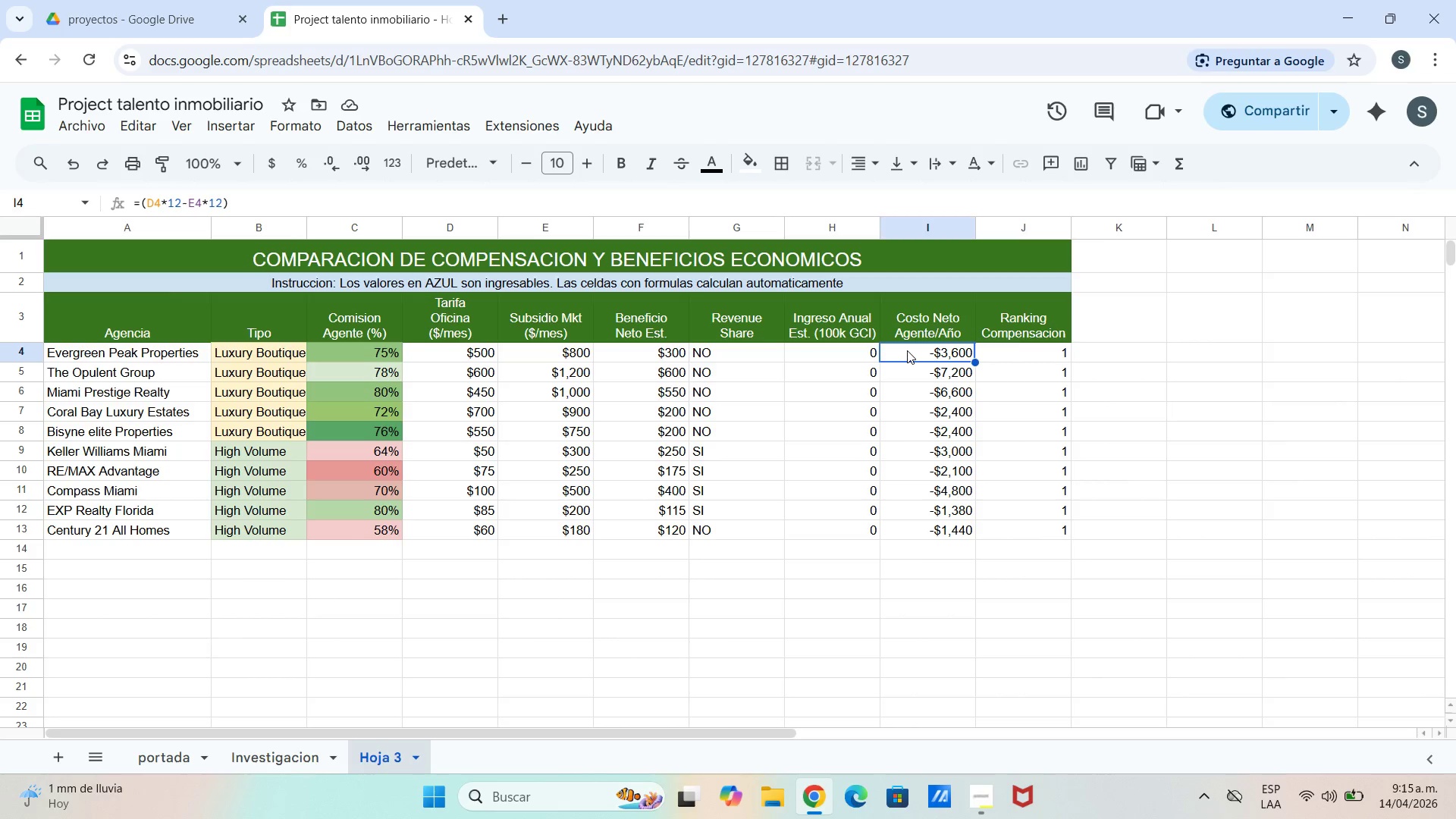 
left_click_drag(start_coordinate=[907, 350], to_coordinate=[941, 519])
 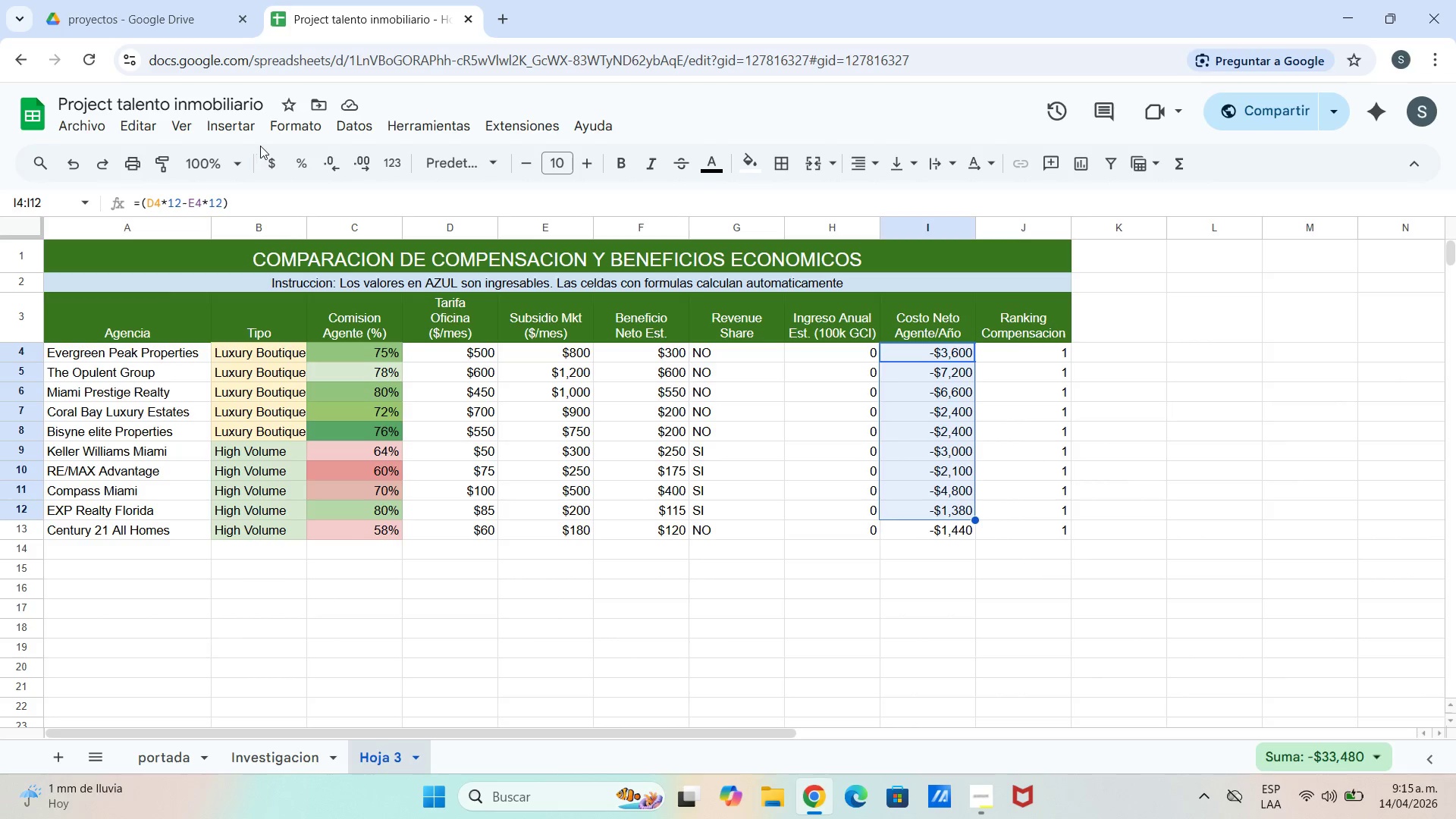 
left_click([271, 156])
 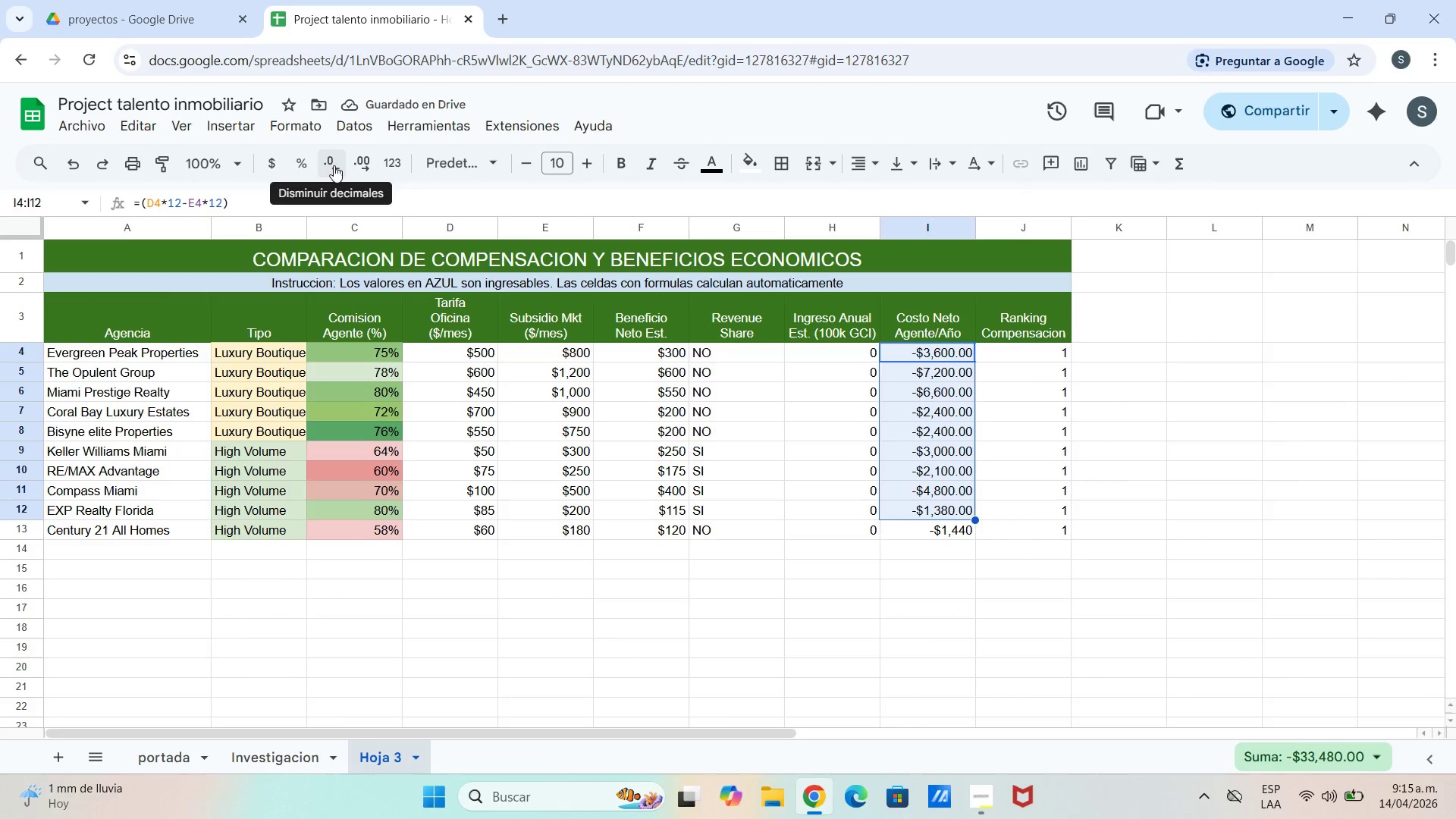 
double_click([334, 164])
 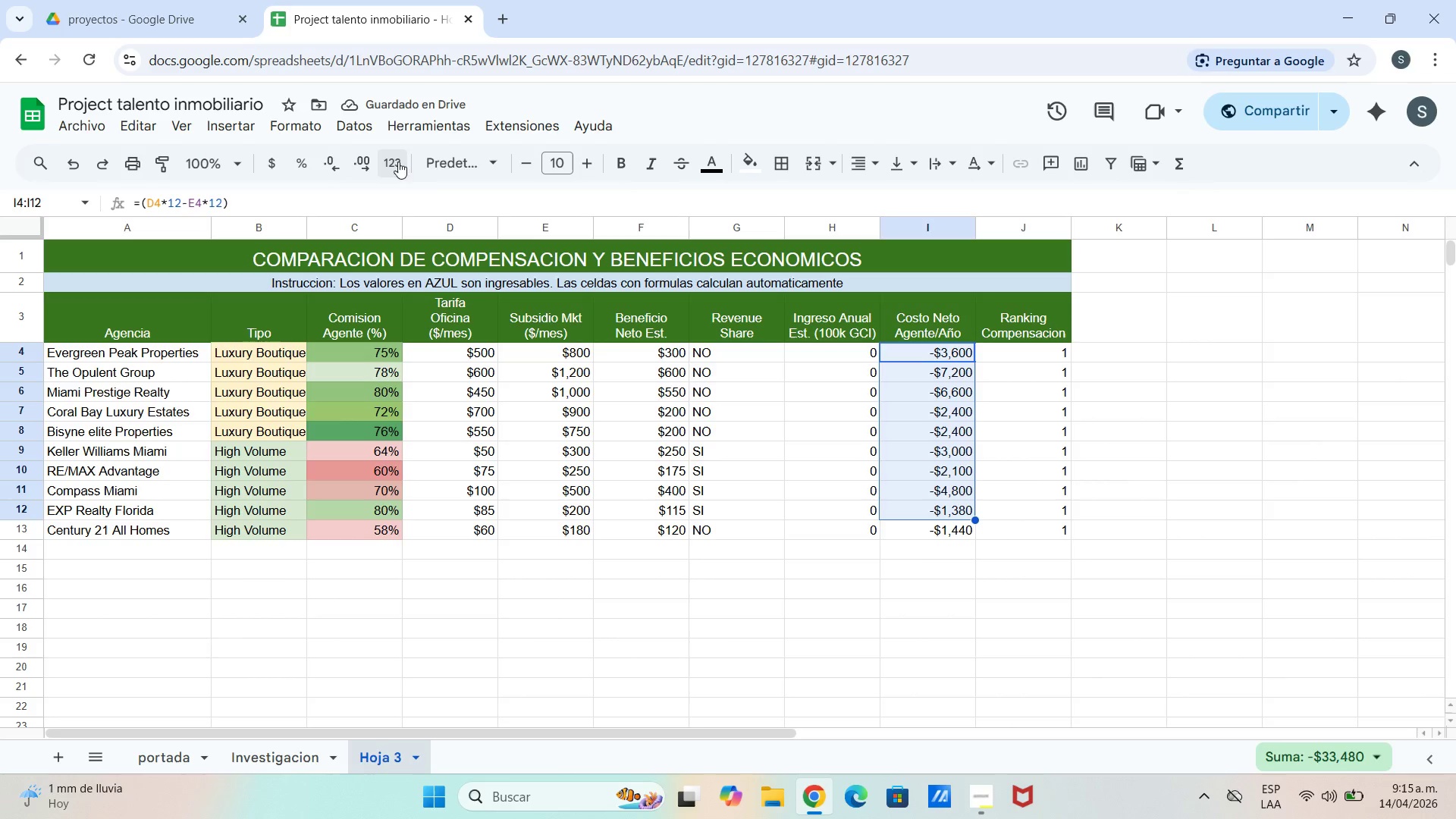 
mouse_move([274, 162])
 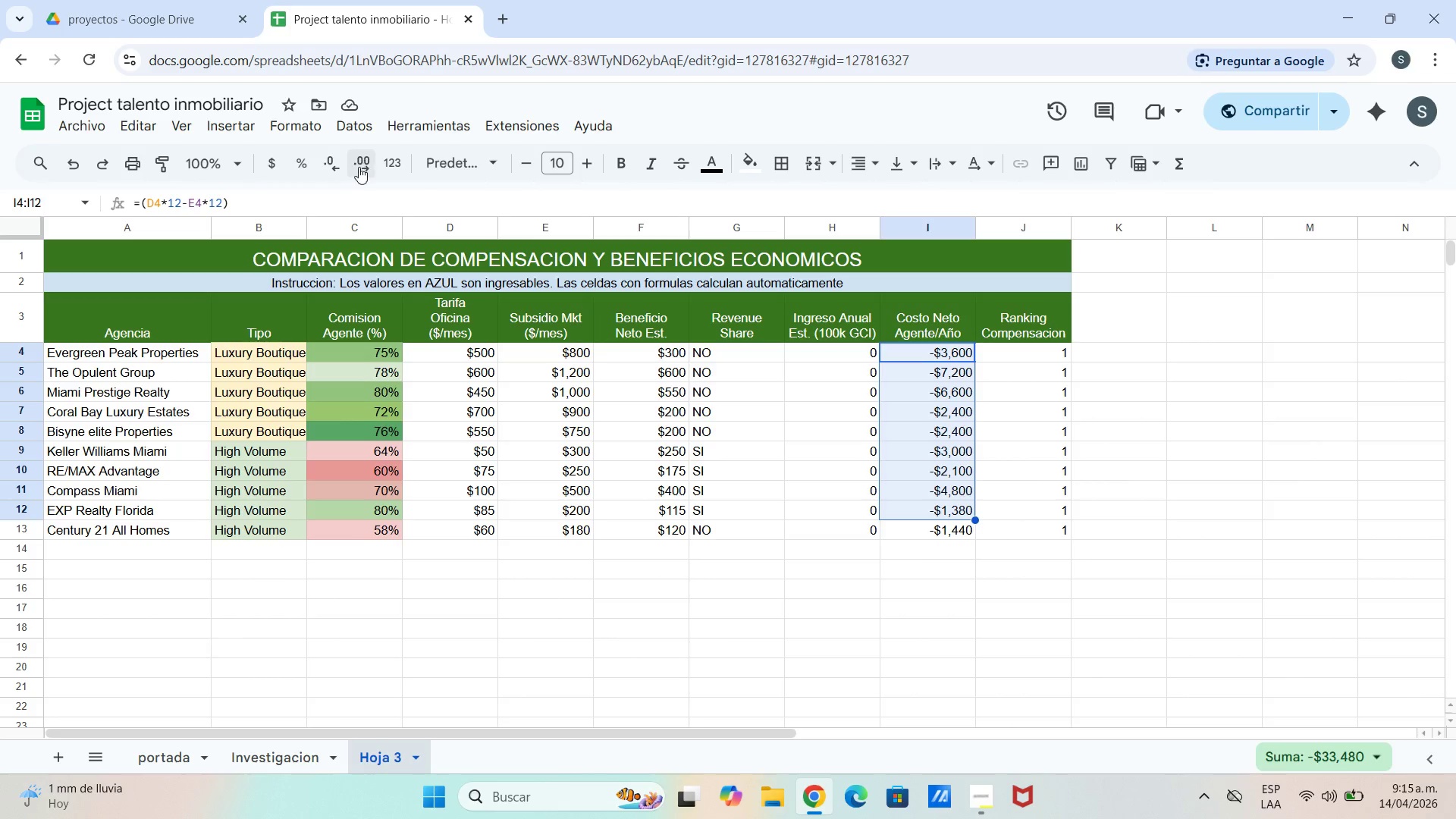 
mouse_move([392, 180])
 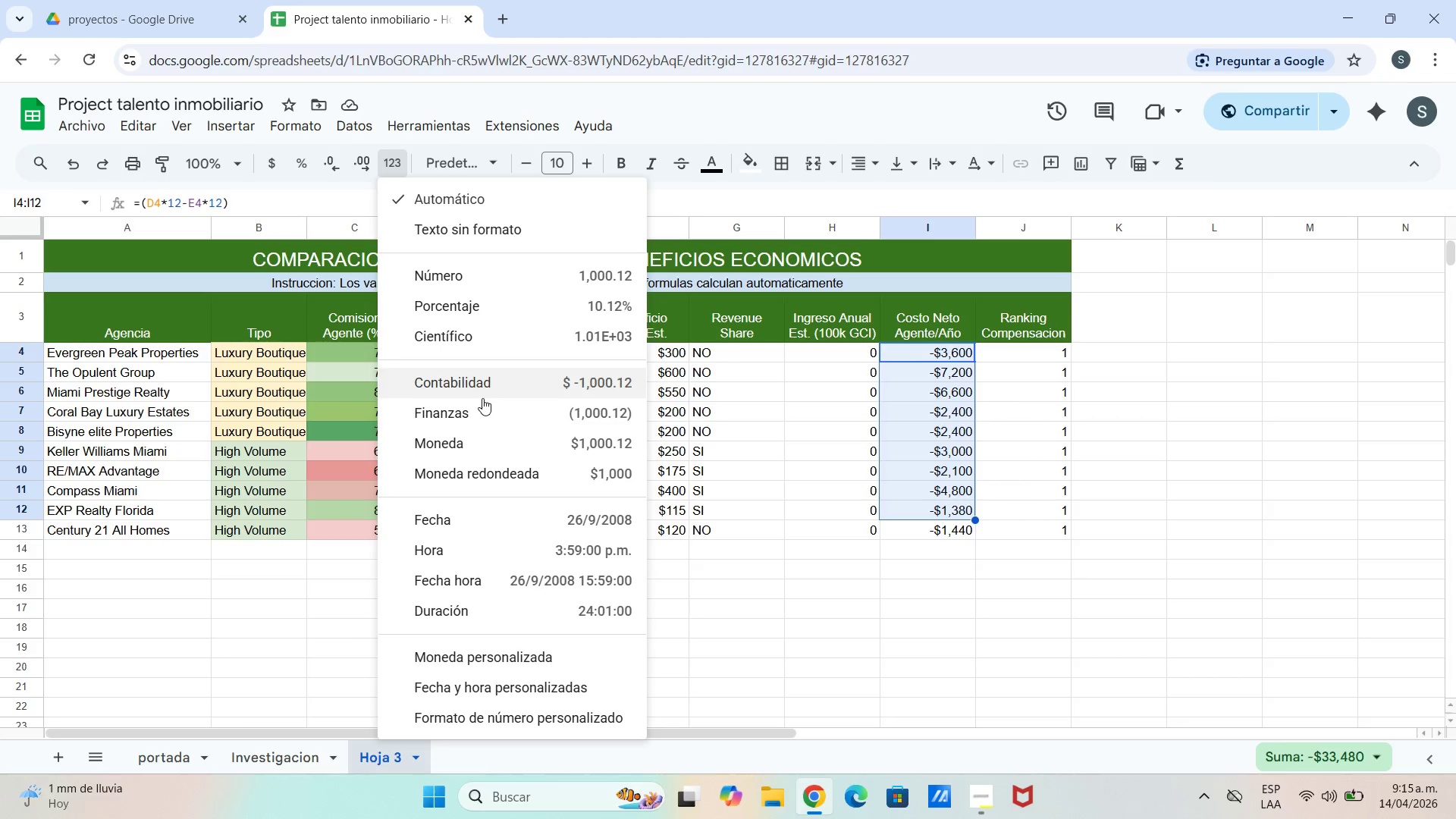 
left_click([483, 410])
 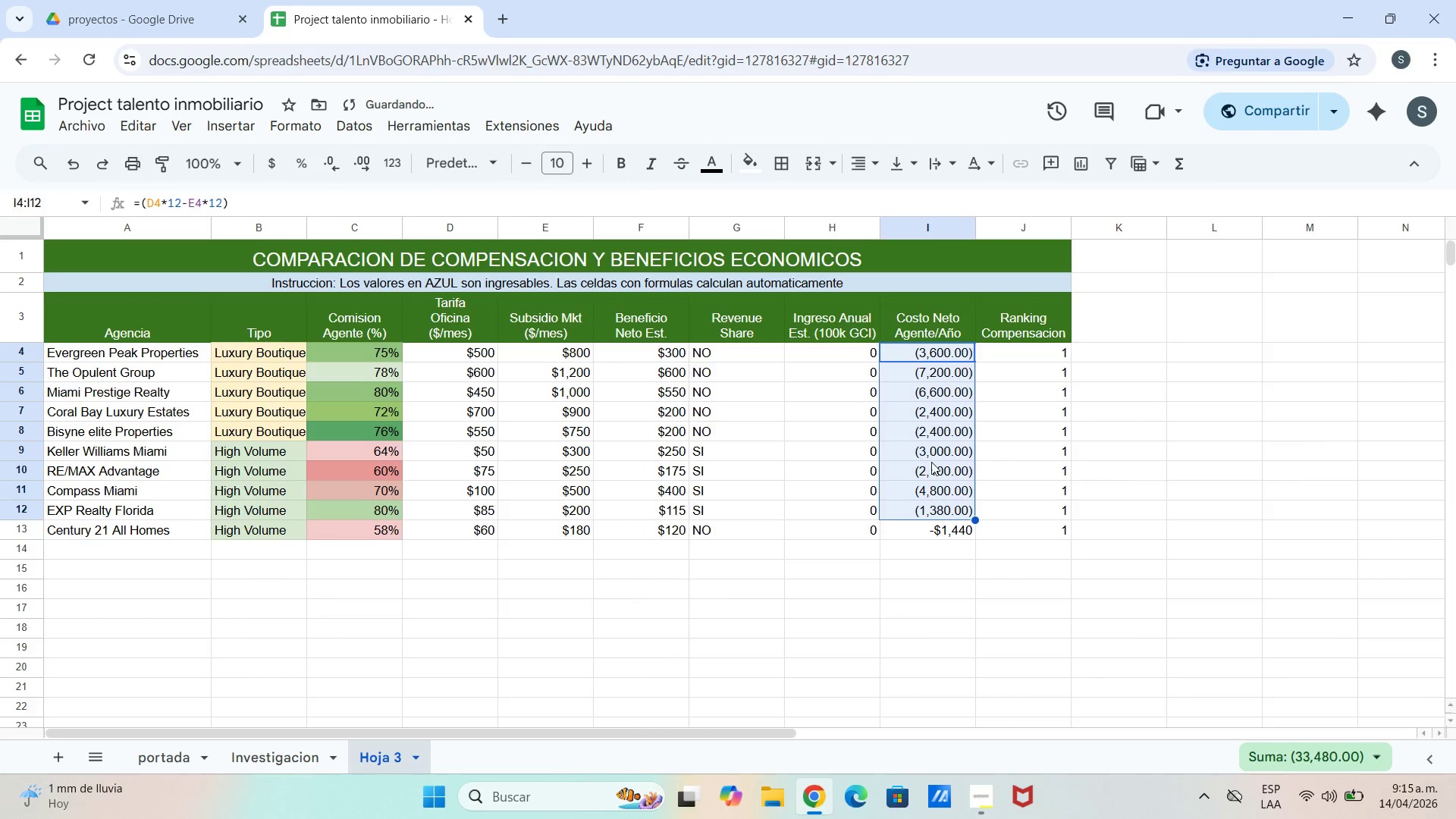 
left_click([1009, 477])
 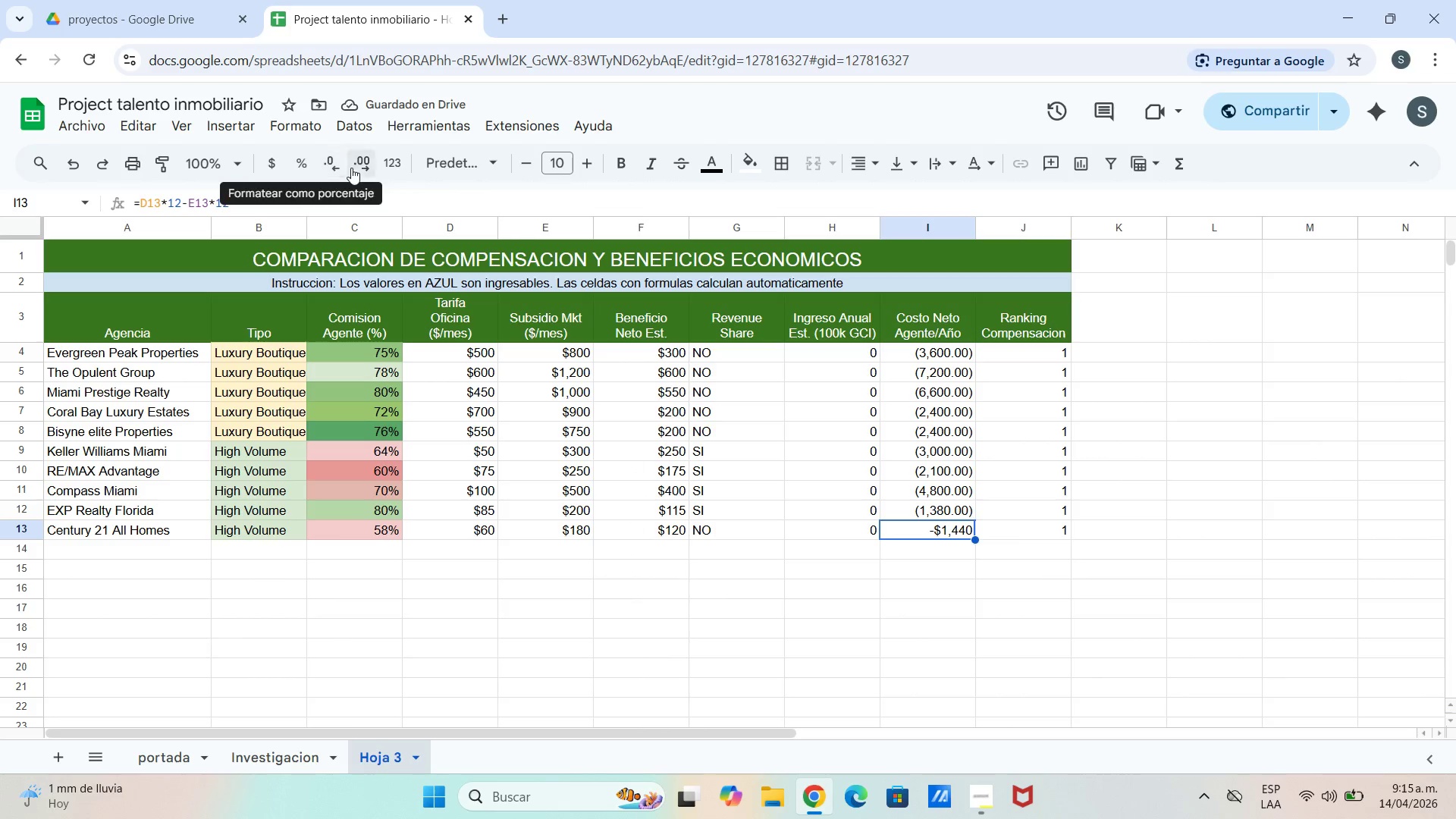 
wait(5.34)
 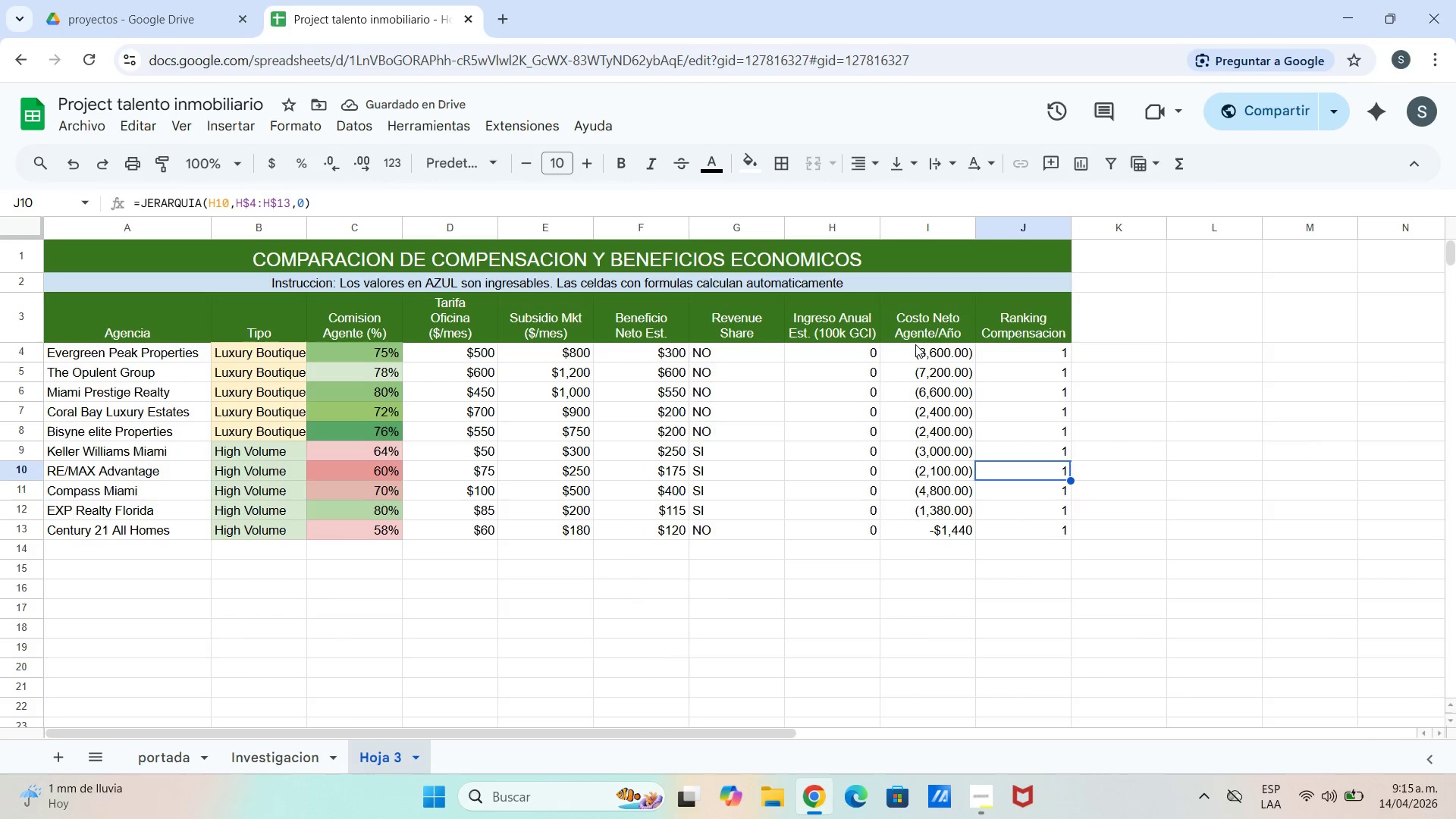 
left_click([395, 163])
 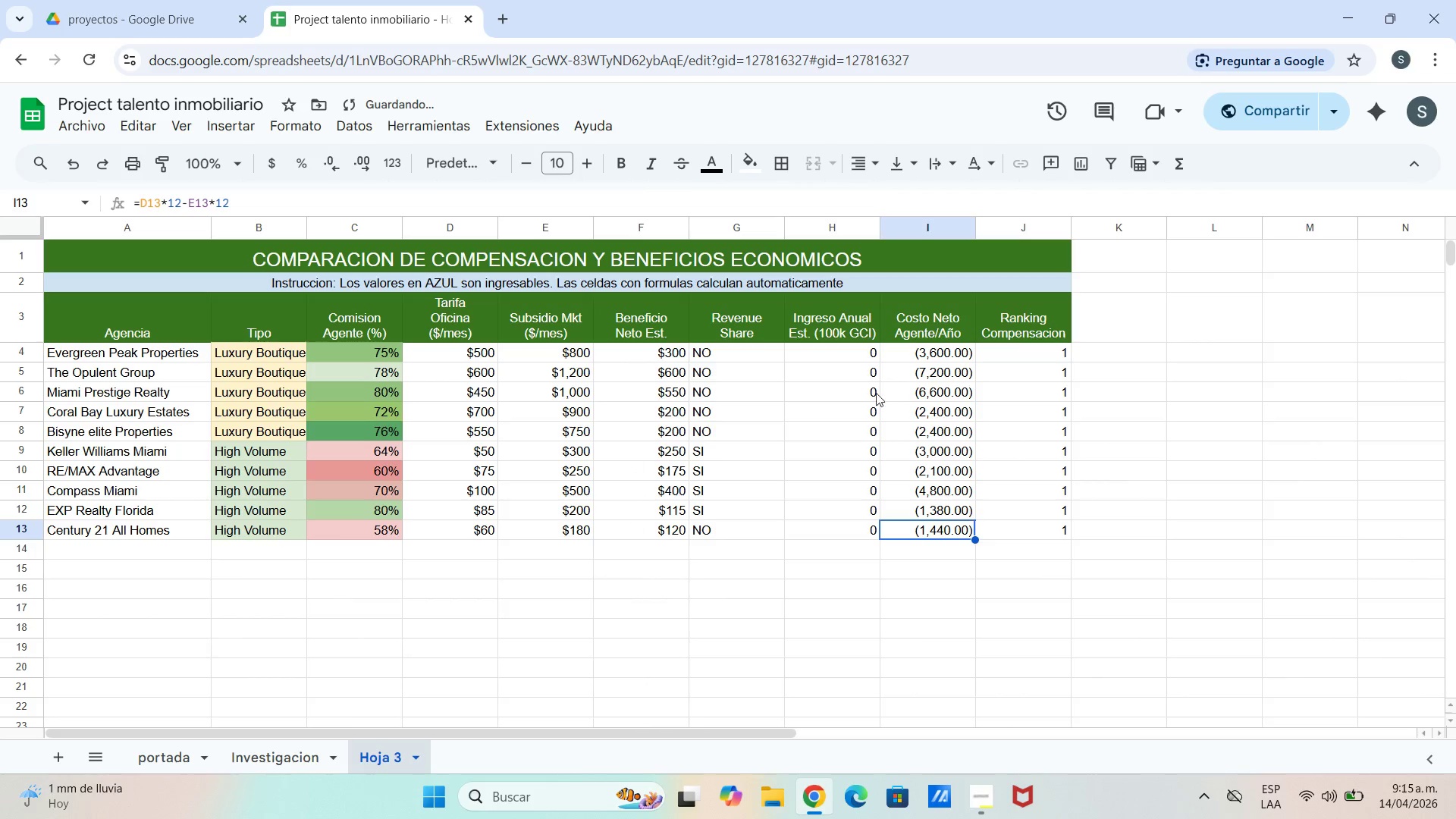 
left_click_drag(start_coordinate=[900, 356], to_coordinate=[937, 522])
 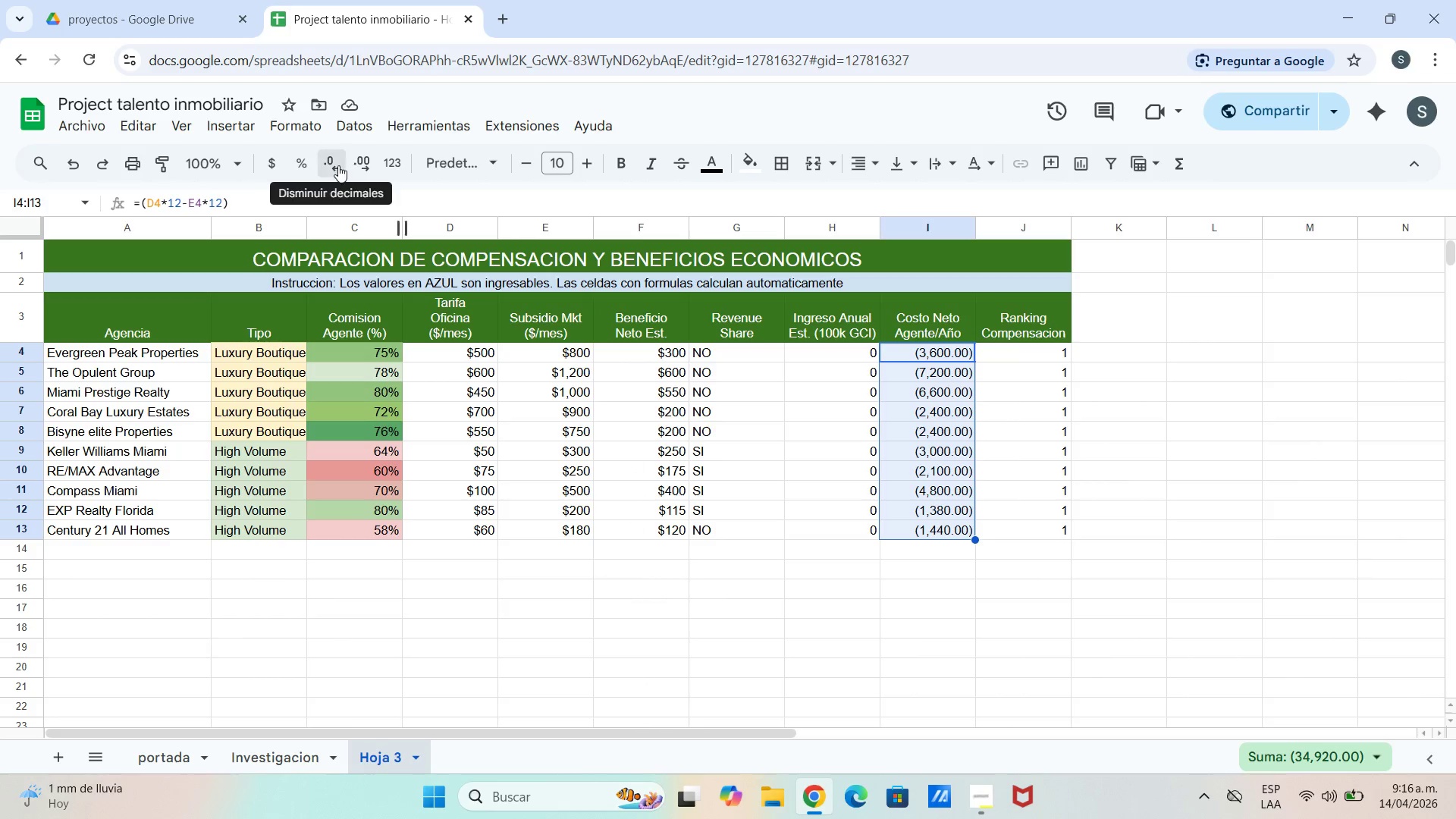 
left_click([338, 165])
 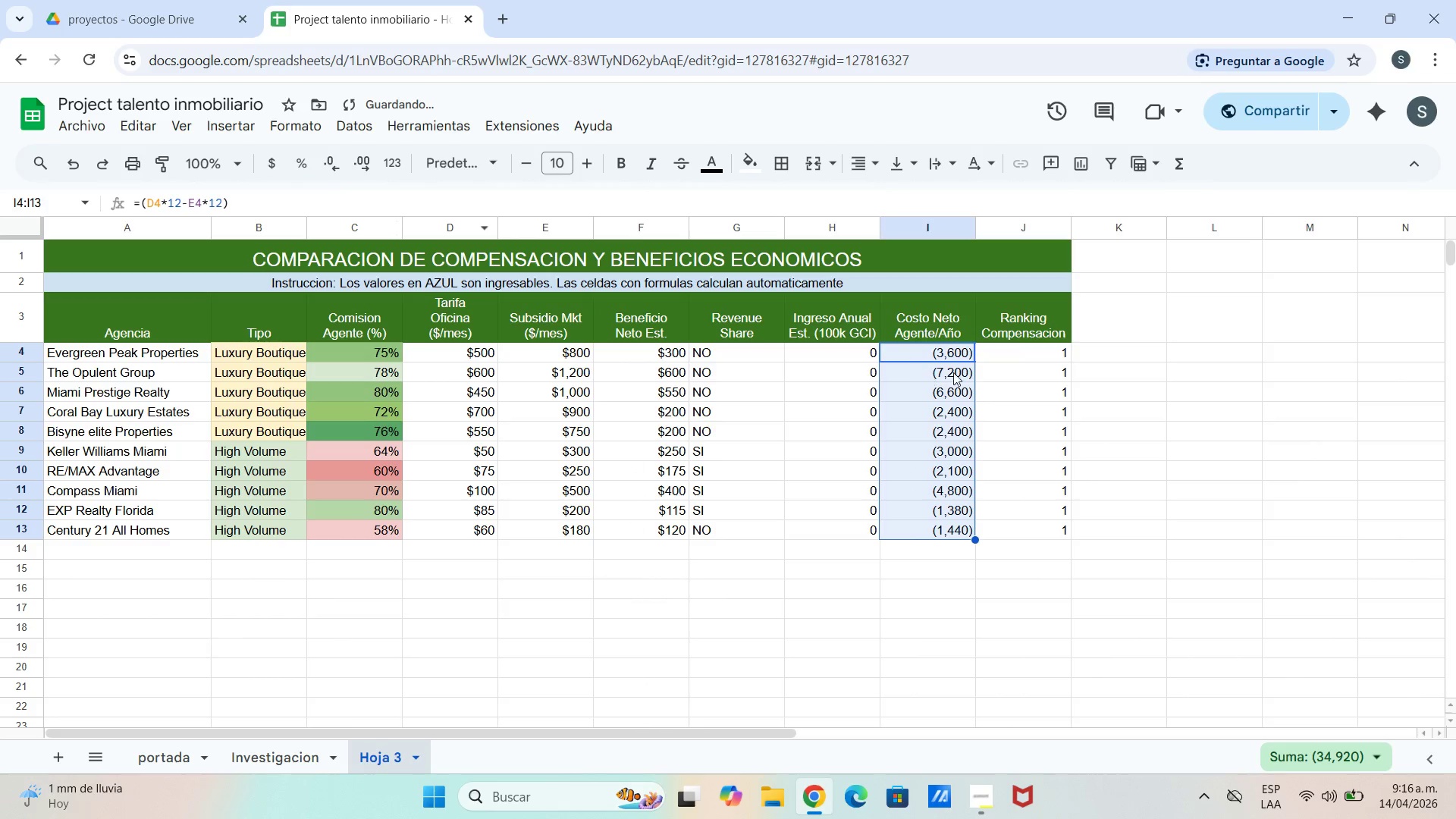 
left_click_drag(start_coordinate=[1003, 366], to_coordinate=[993, 366])
 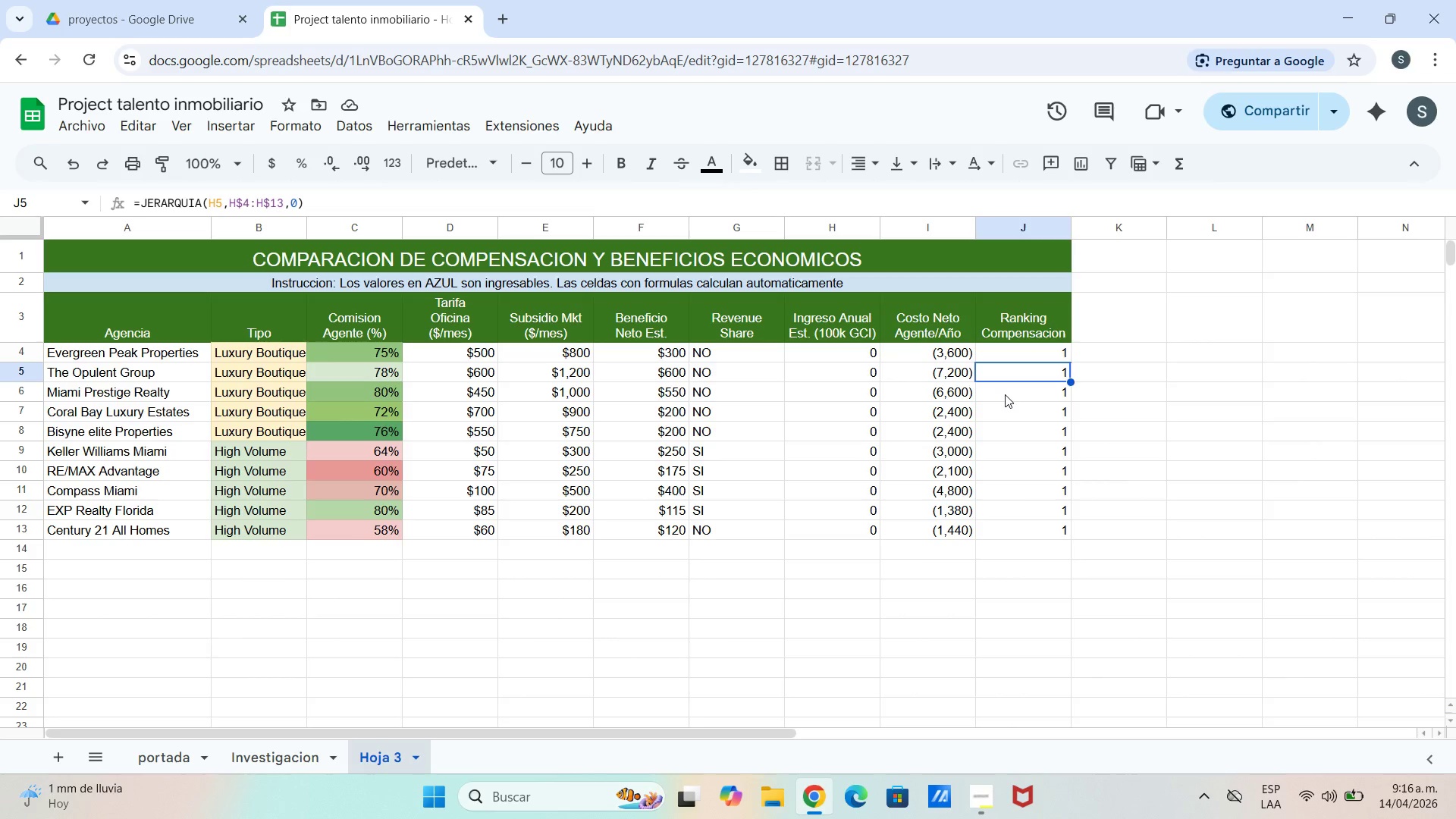 
wait(11.16)
 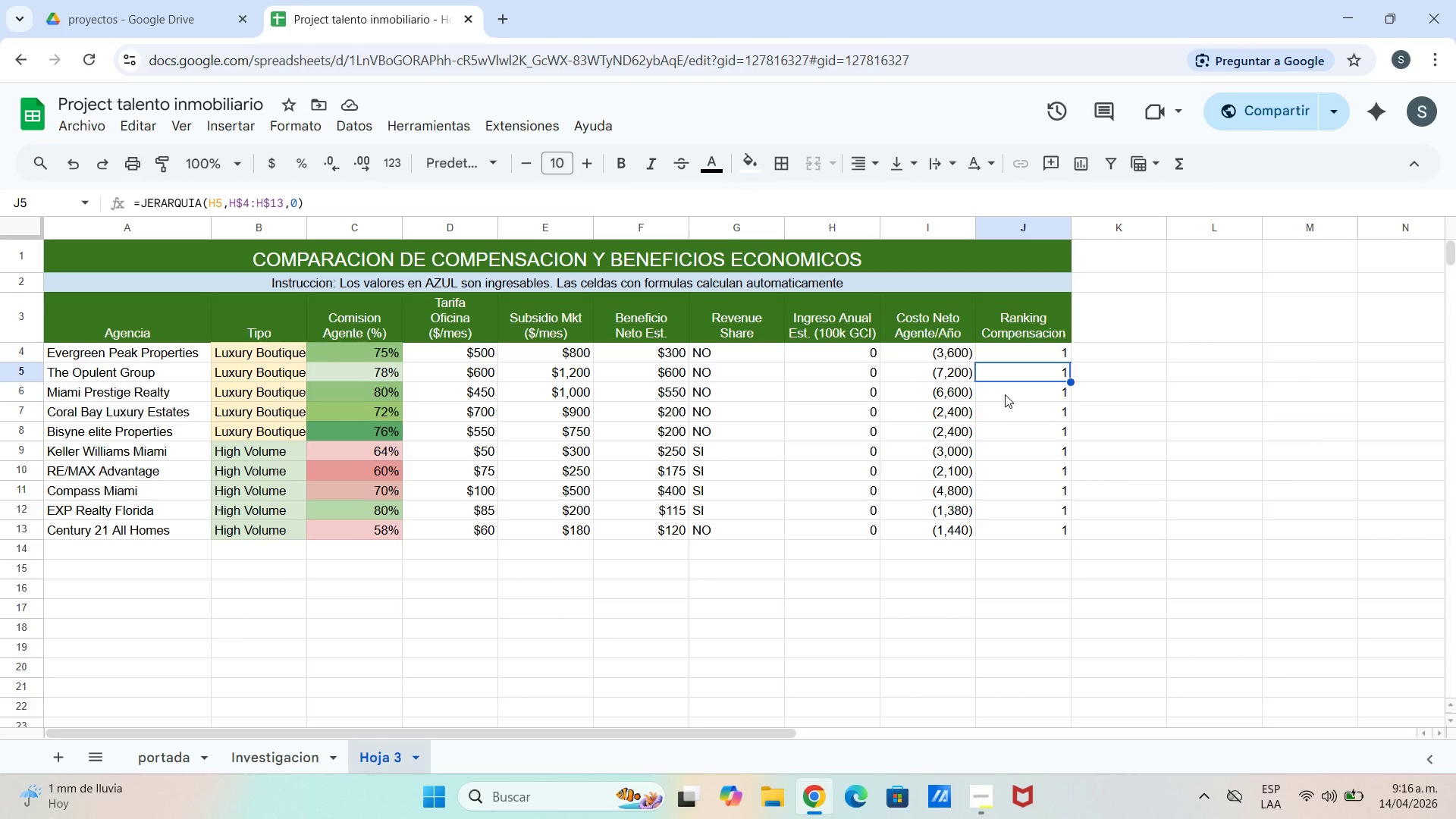 
left_click([1005, 350])
 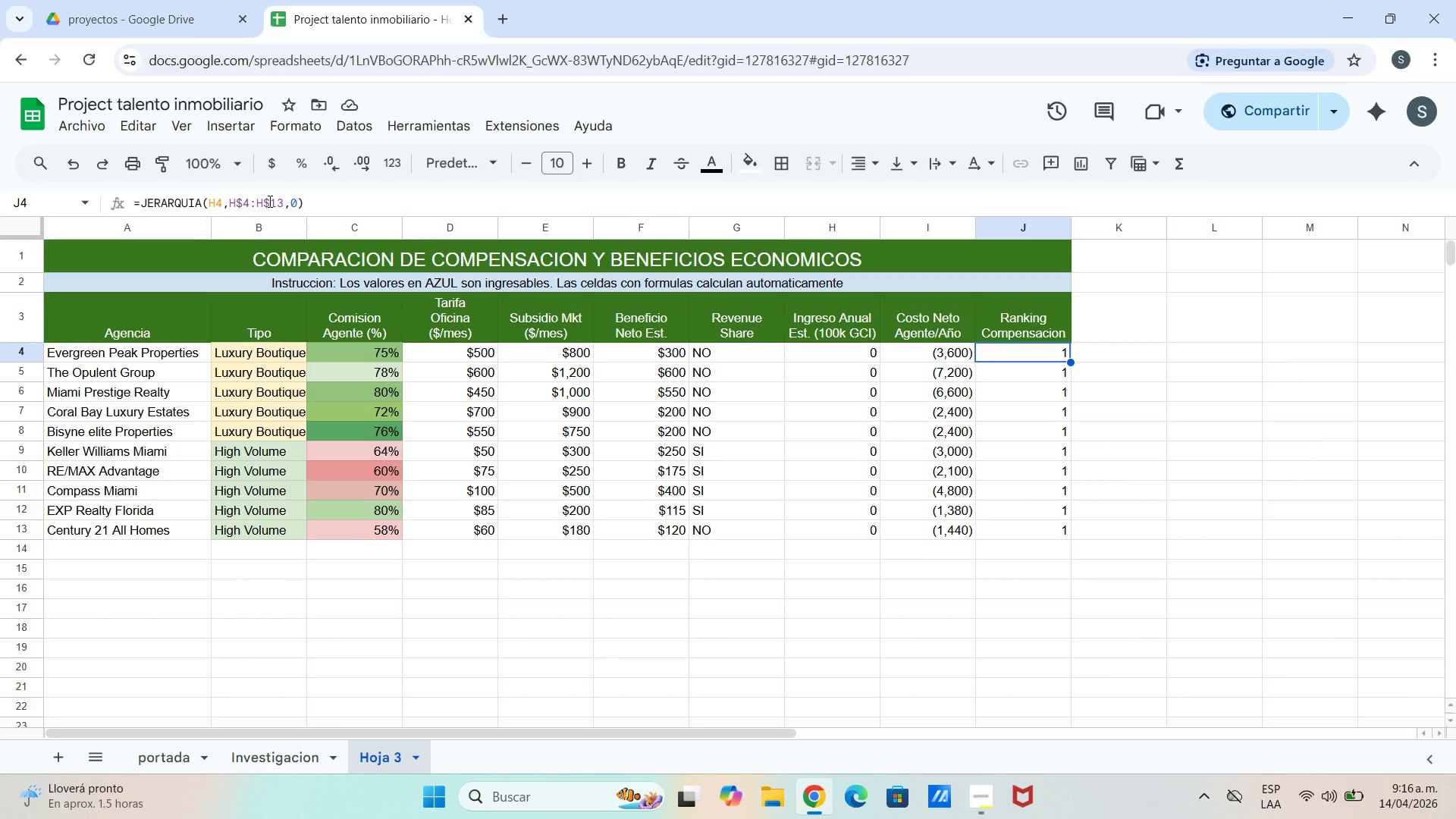 
wait(18.98)
 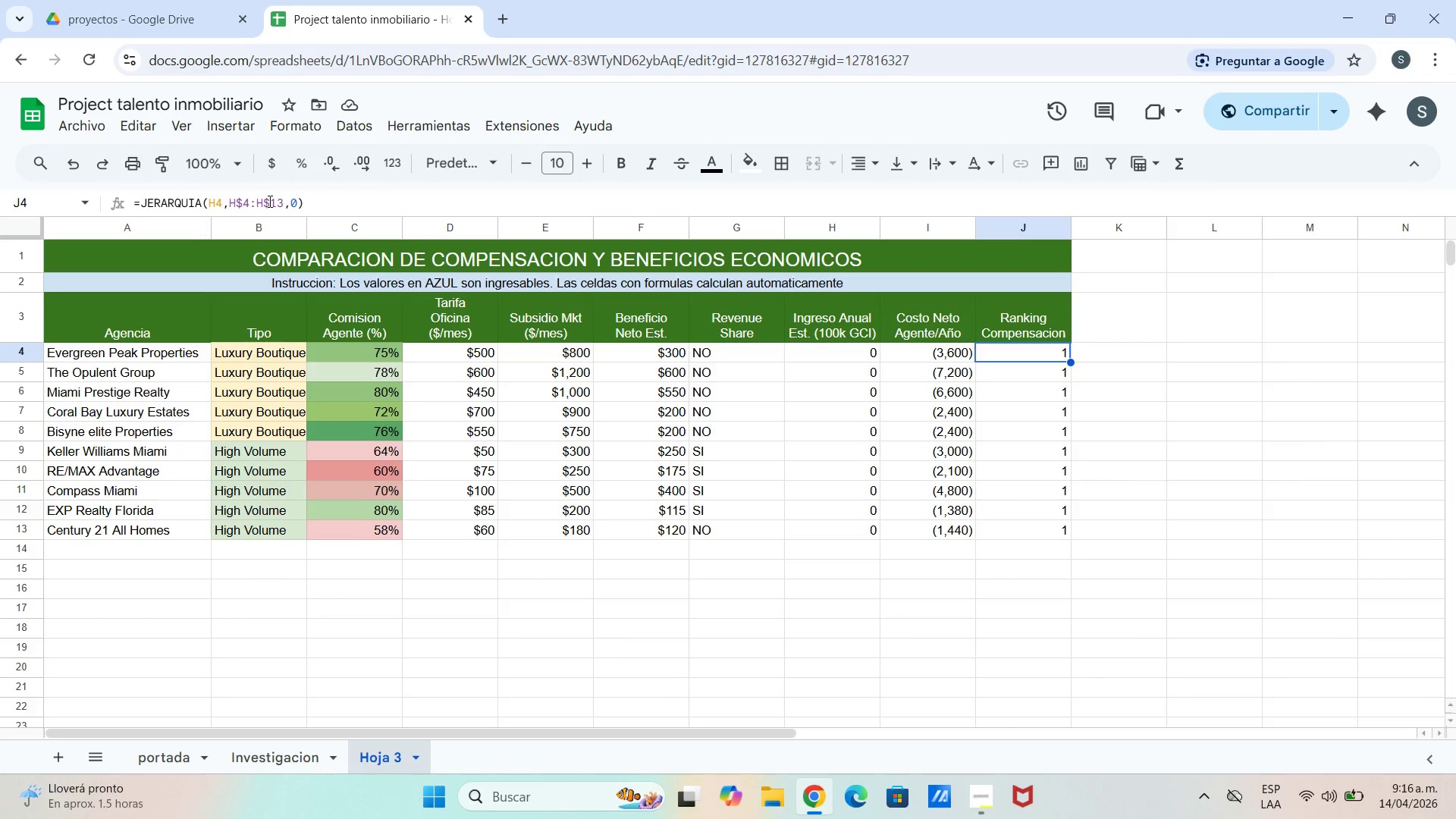 
left_click([300, 762])
 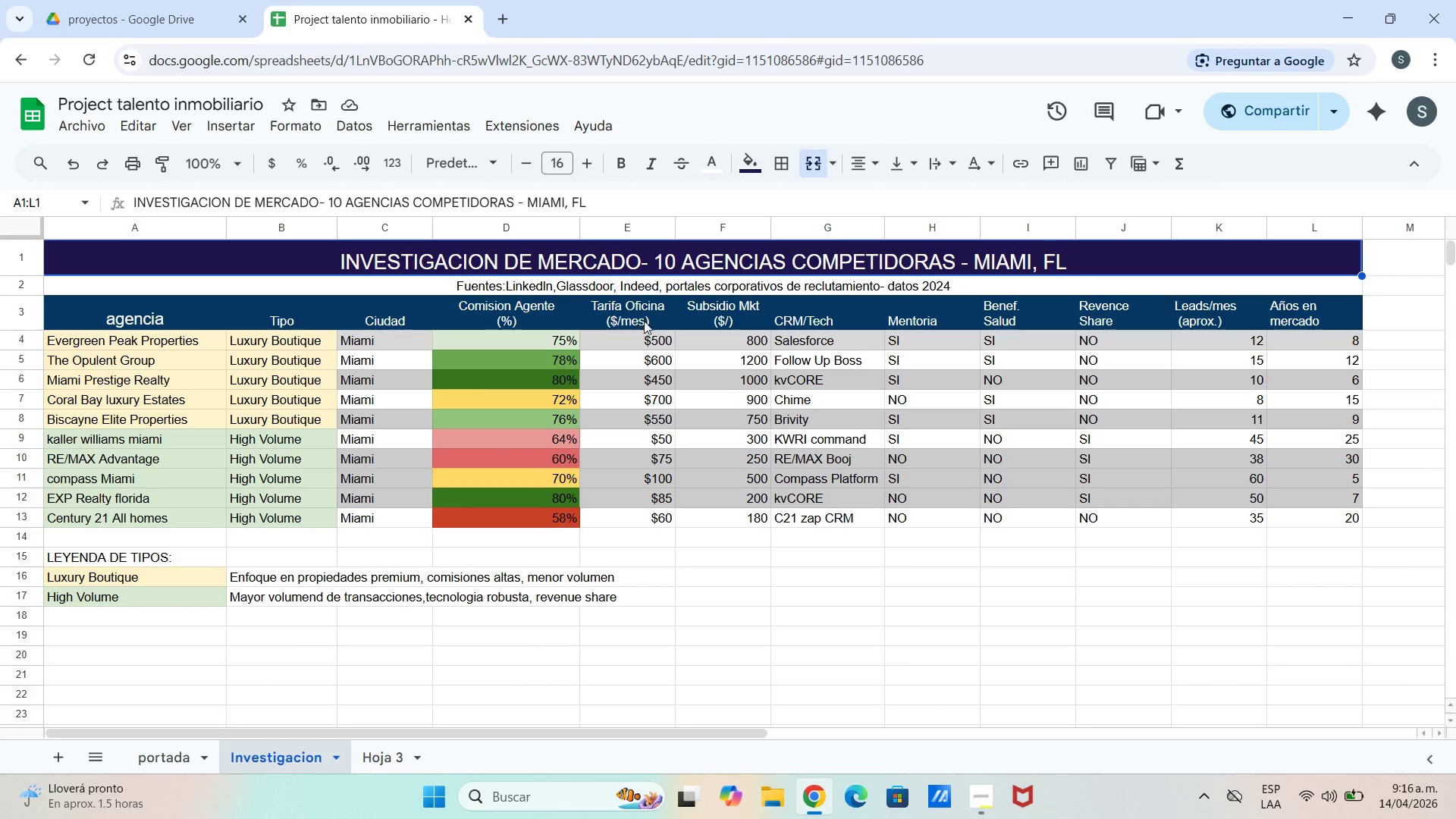 
wait(8.33)
 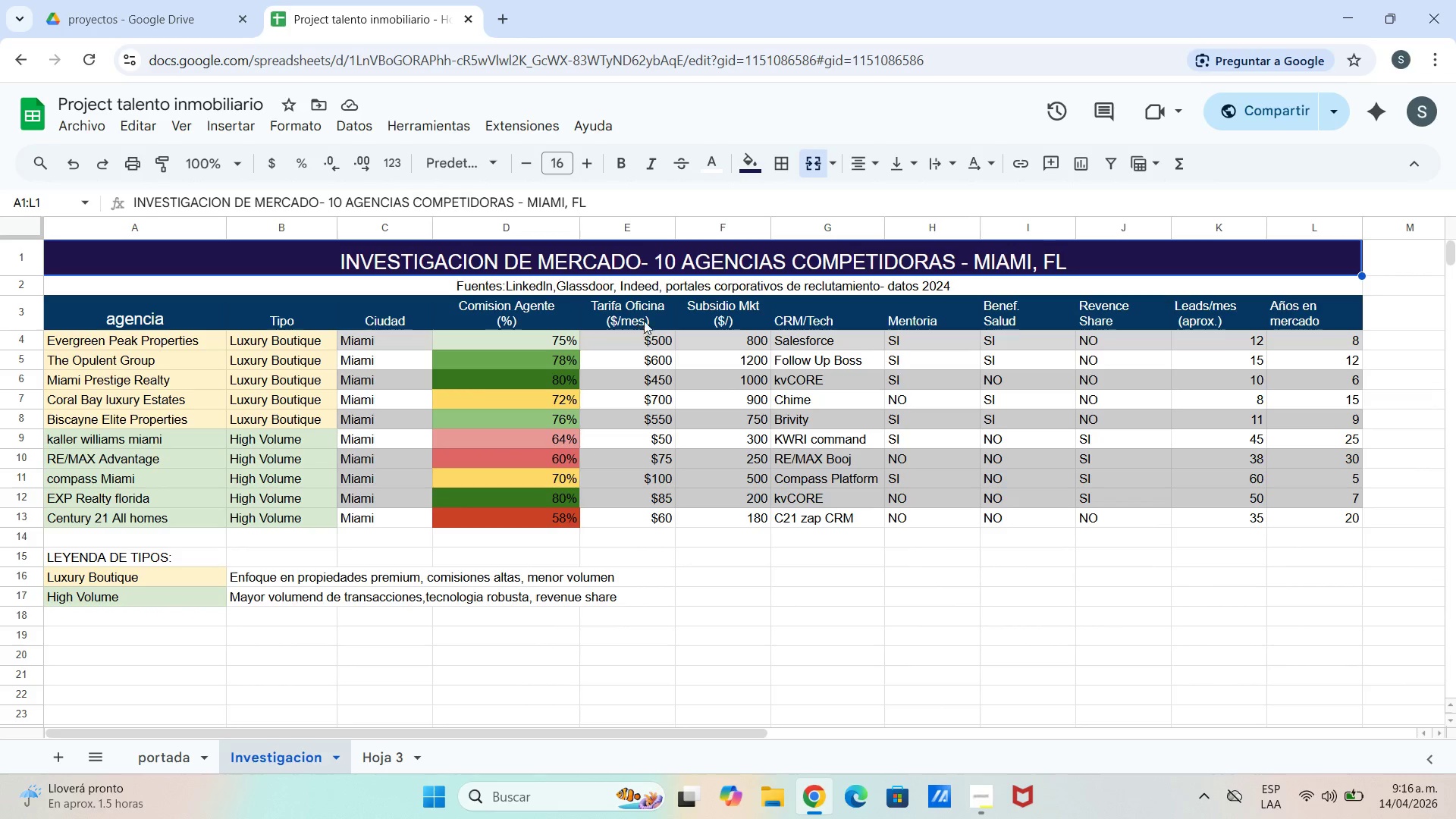 
left_click_drag(start_coordinate=[872, 541], to_coordinate=[924, 522])
 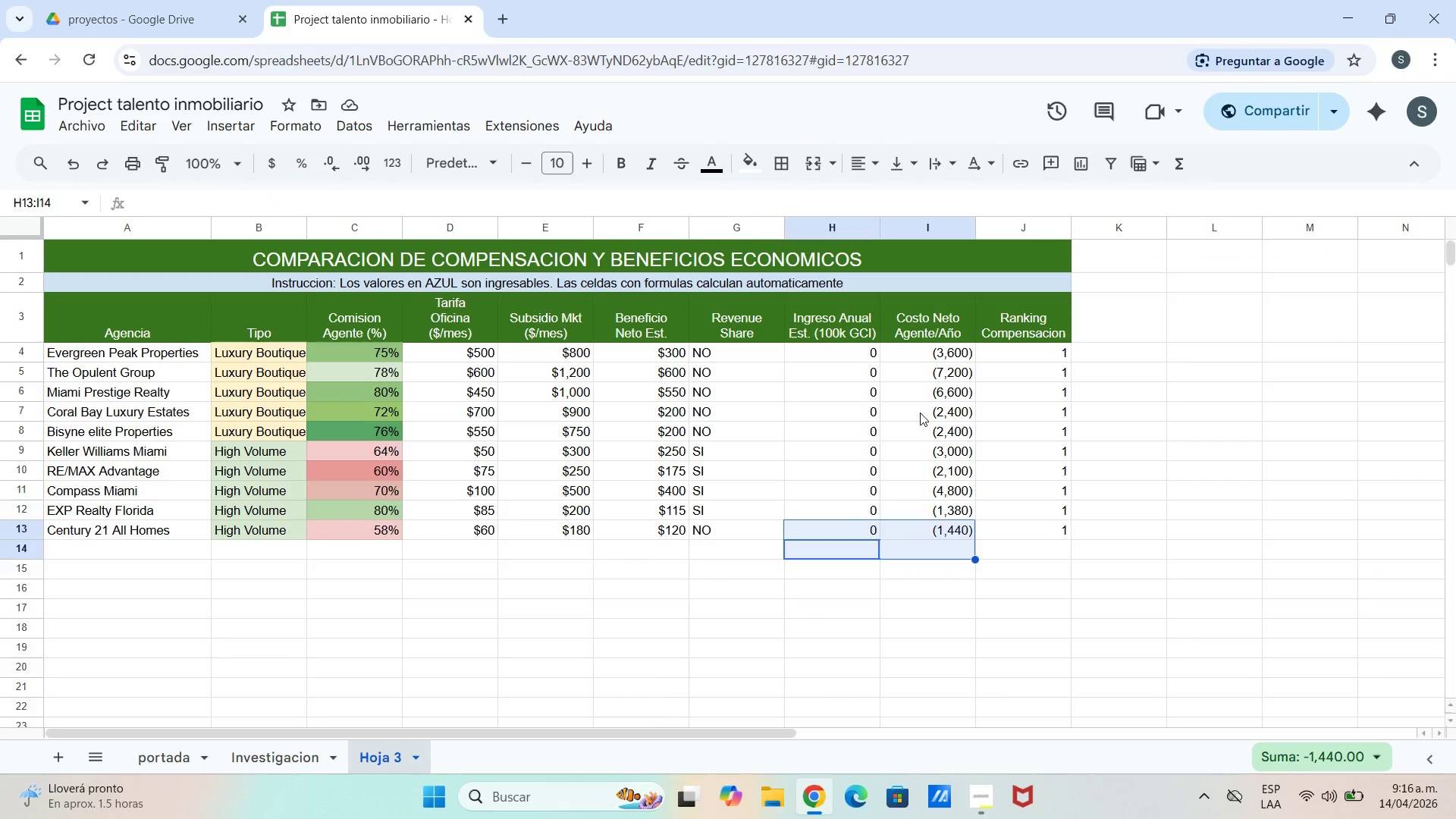 
left_click_drag(start_coordinate=[920, 413], to_coordinate=[922, 404])
 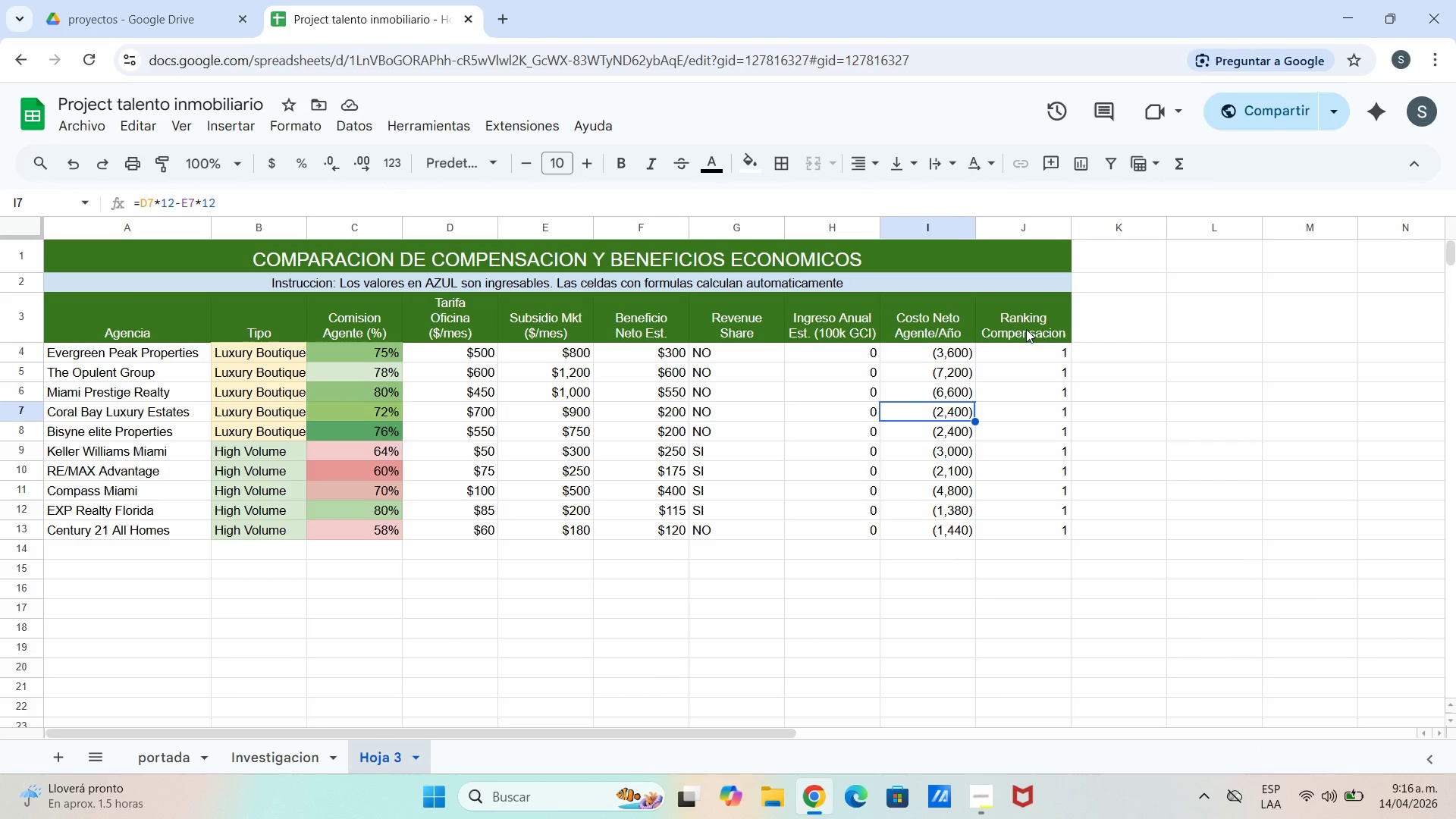 
left_click_drag(start_coordinate=[1028, 329], to_coordinate=[1032, 334])
 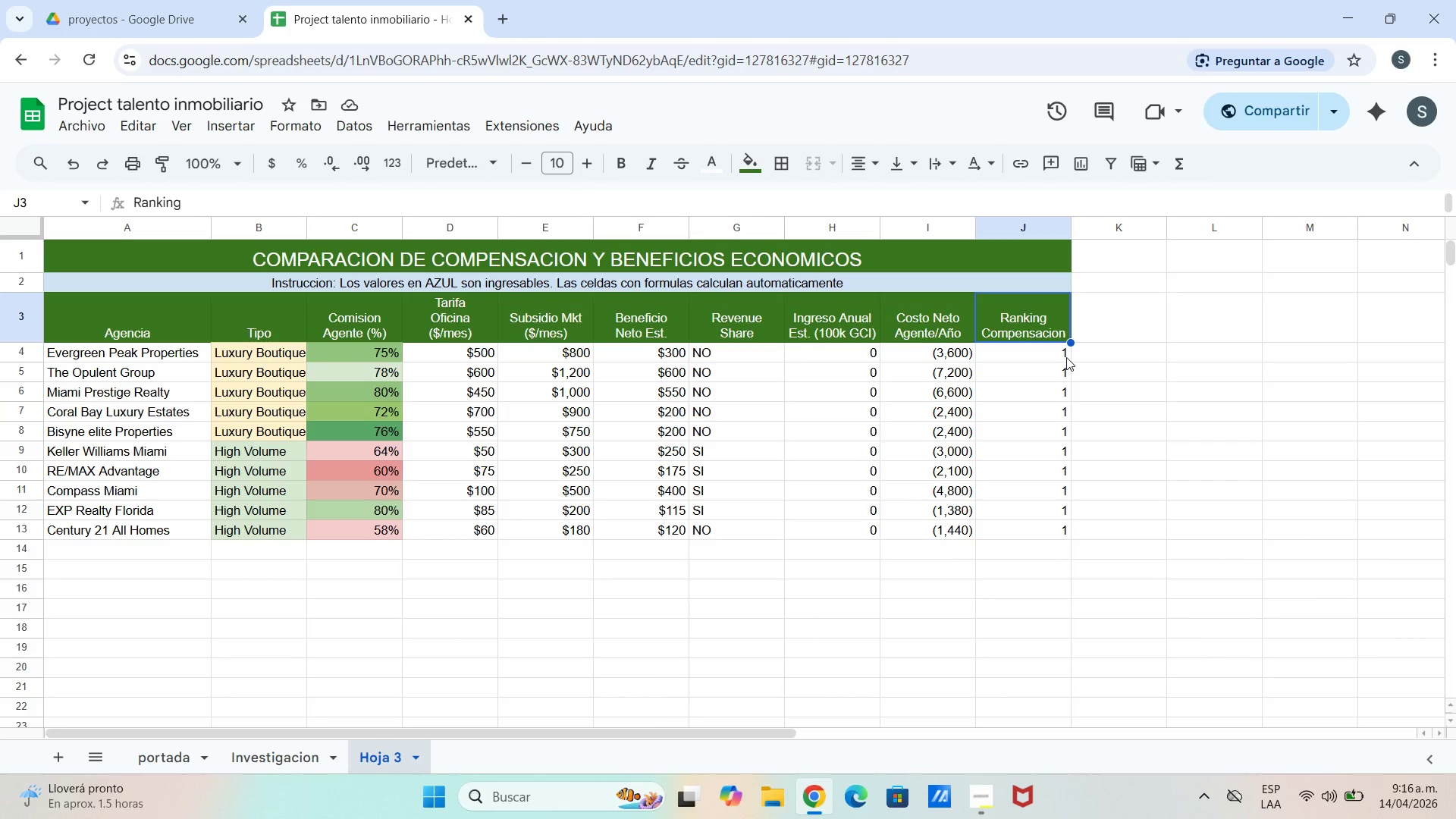 
left_click_drag(start_coordinate=[1066, 357], to_coordinate=[1056, 357])
 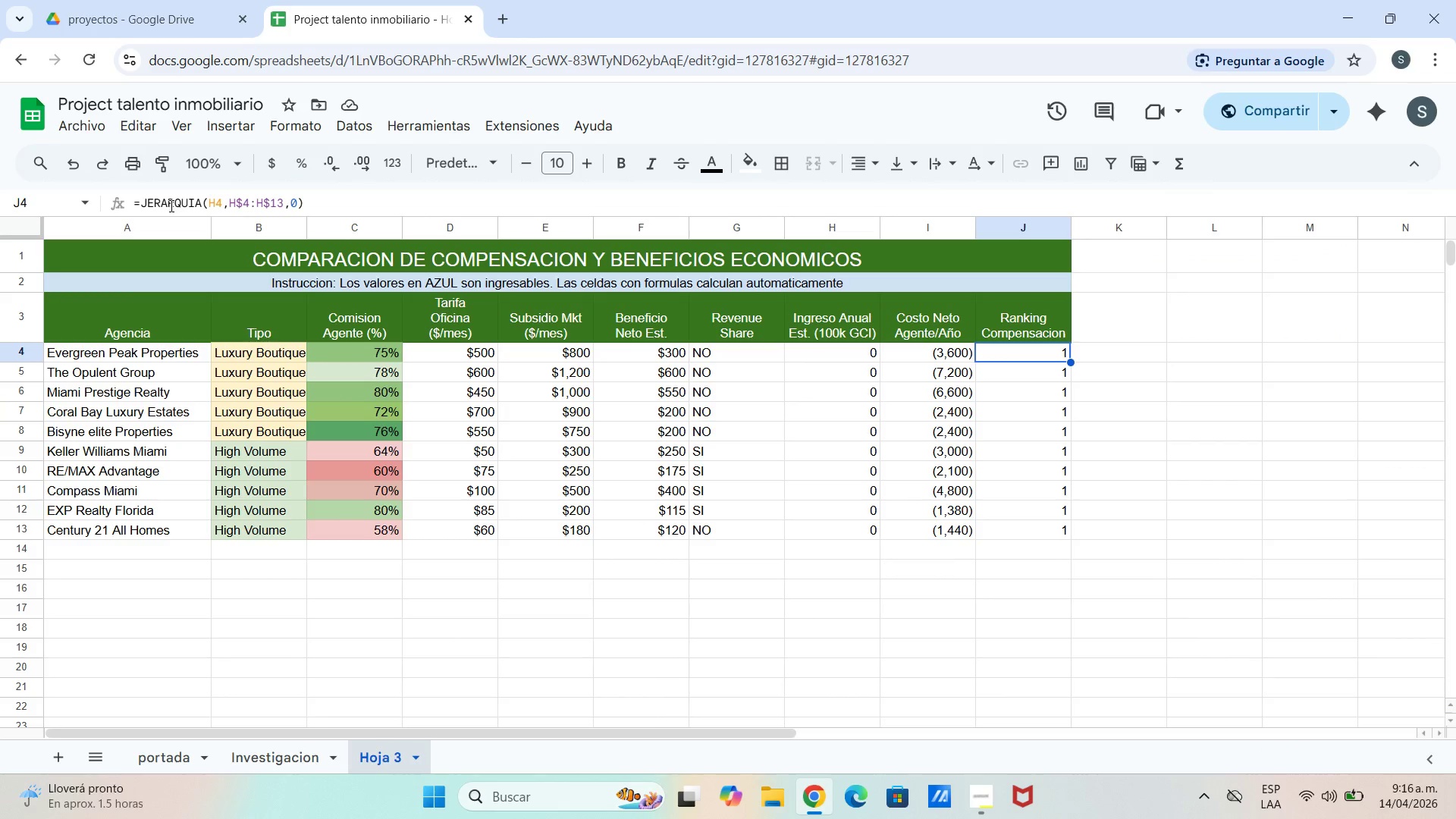 
wait(7.03)
 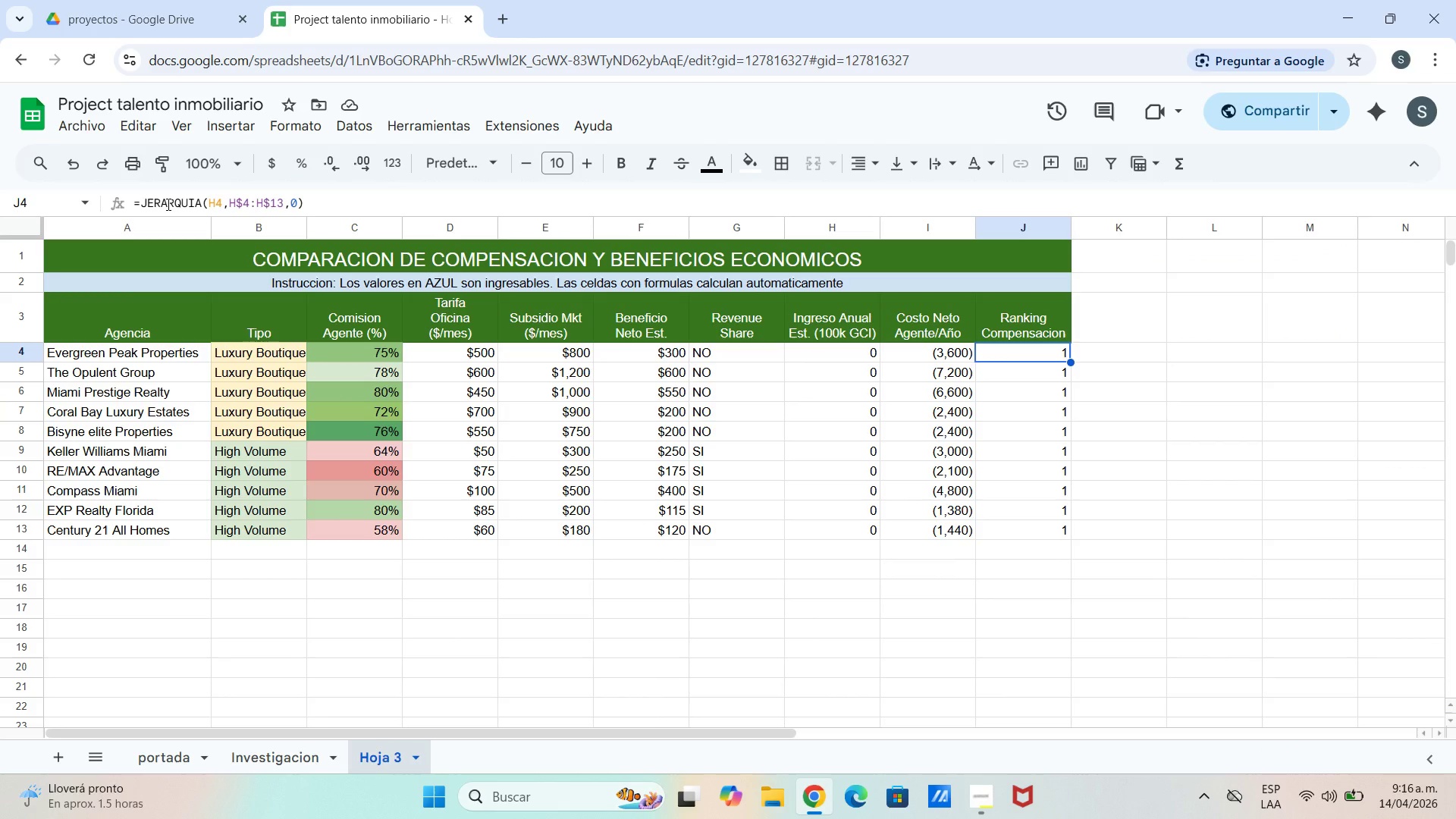 
left_click([1108, 399])
 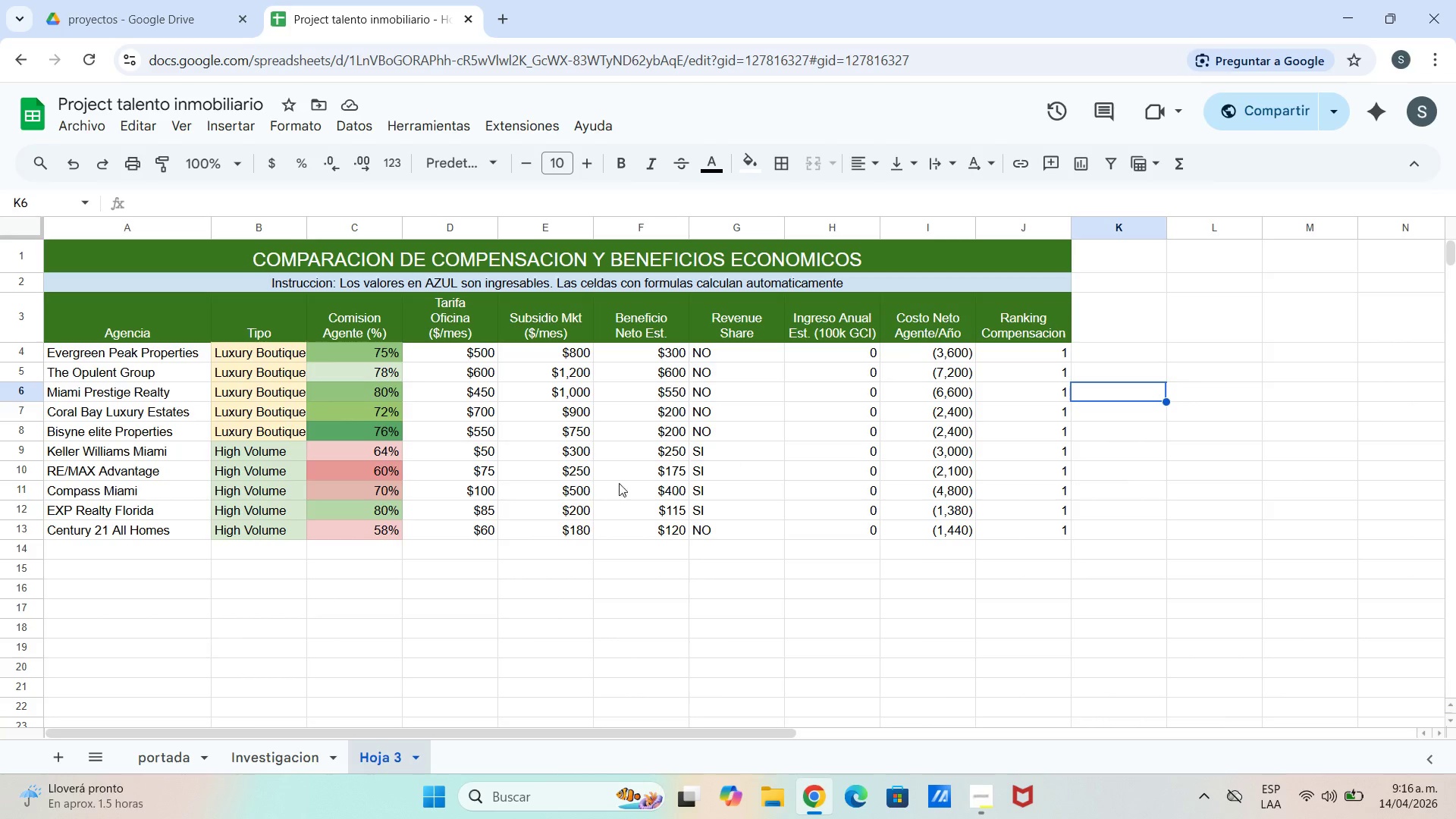 
left_click_drag(start_coordinate=[534, 497], to_coordinate=[529, 500])
 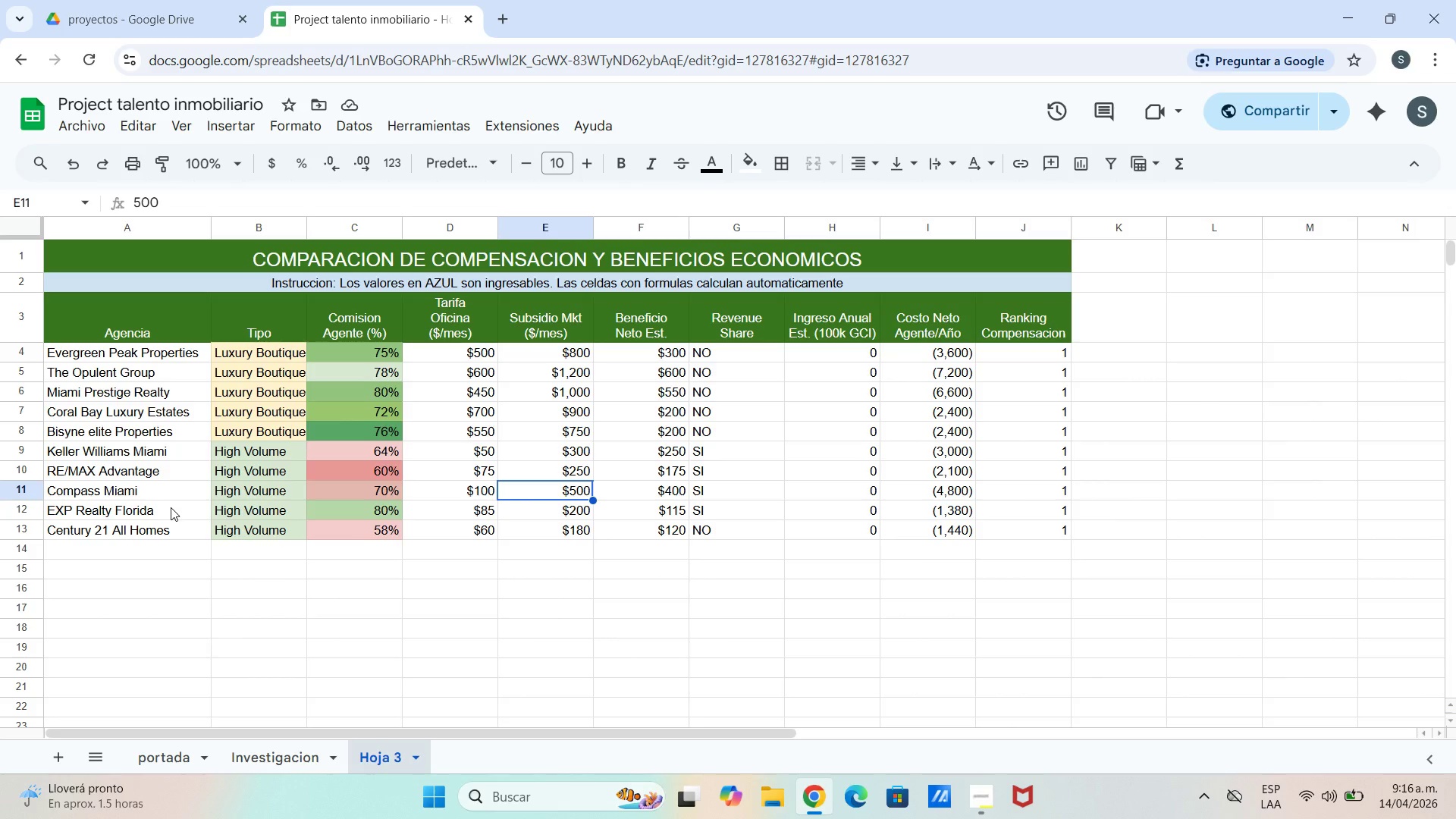 
scroll: coordinate [181, 561], scroll_direction: down, amount: 1.0
 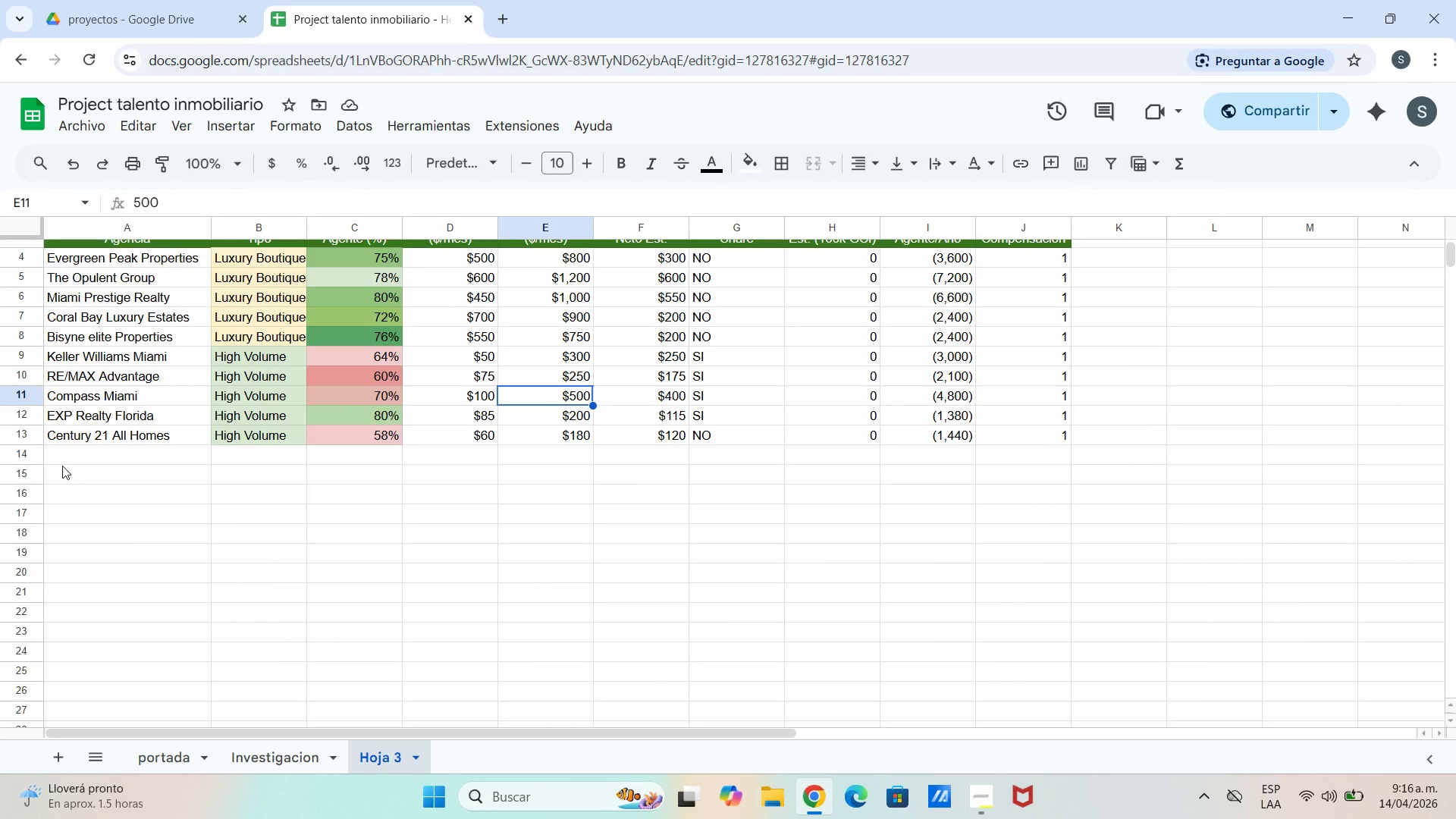 
left_click([63, 466])
 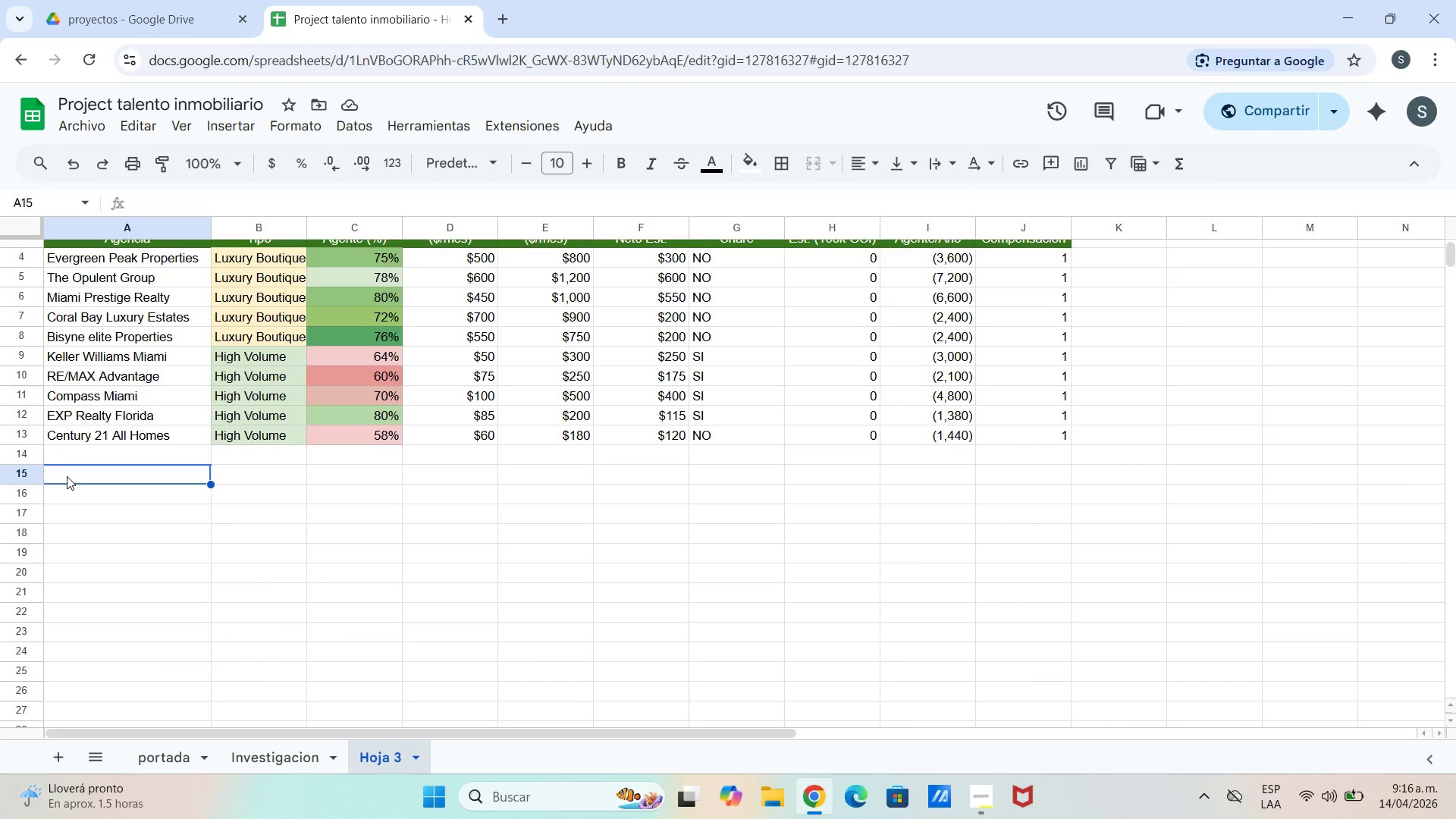 
double_click([67, 476])
 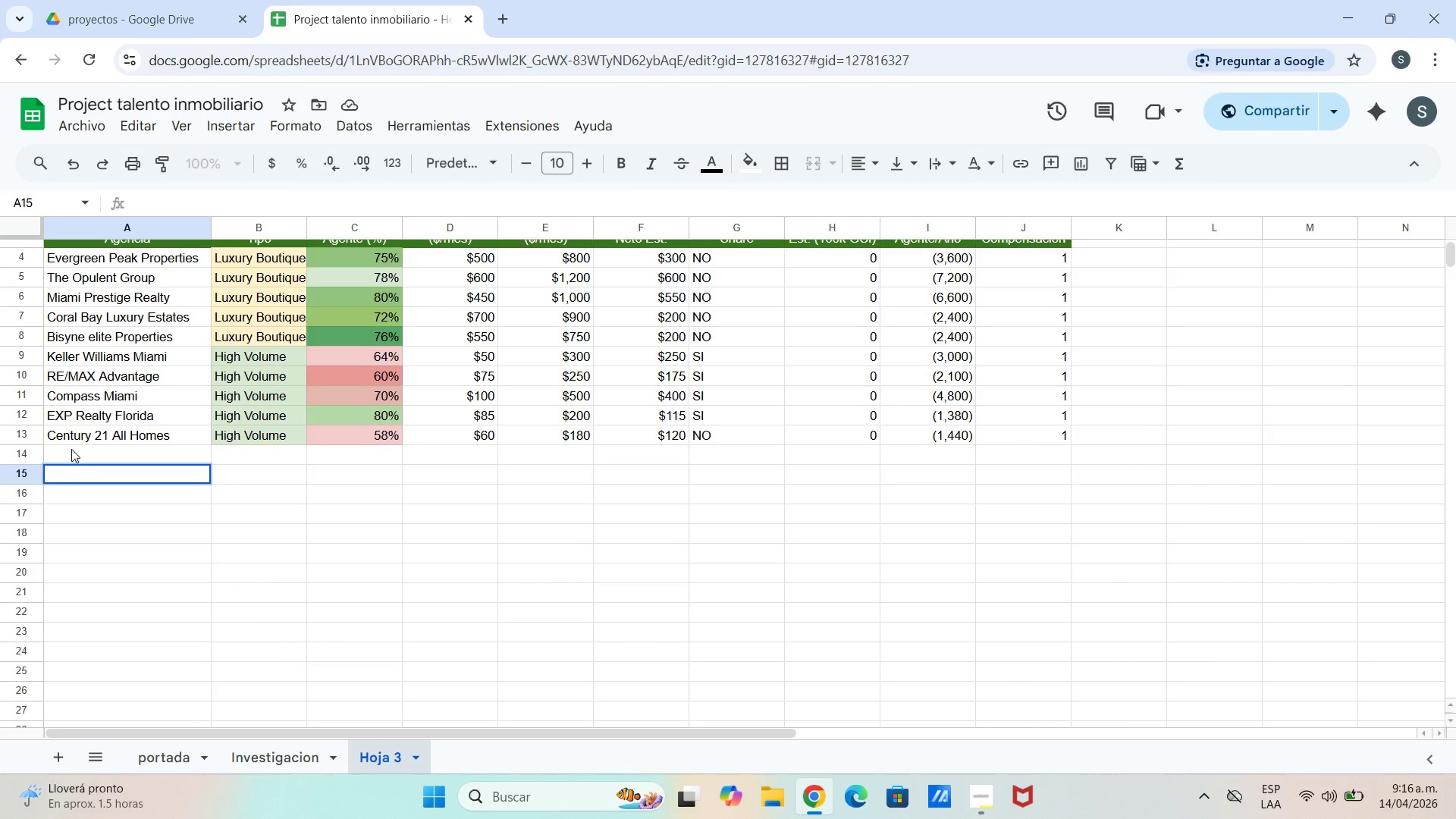 
type(*SUPUESTO)
 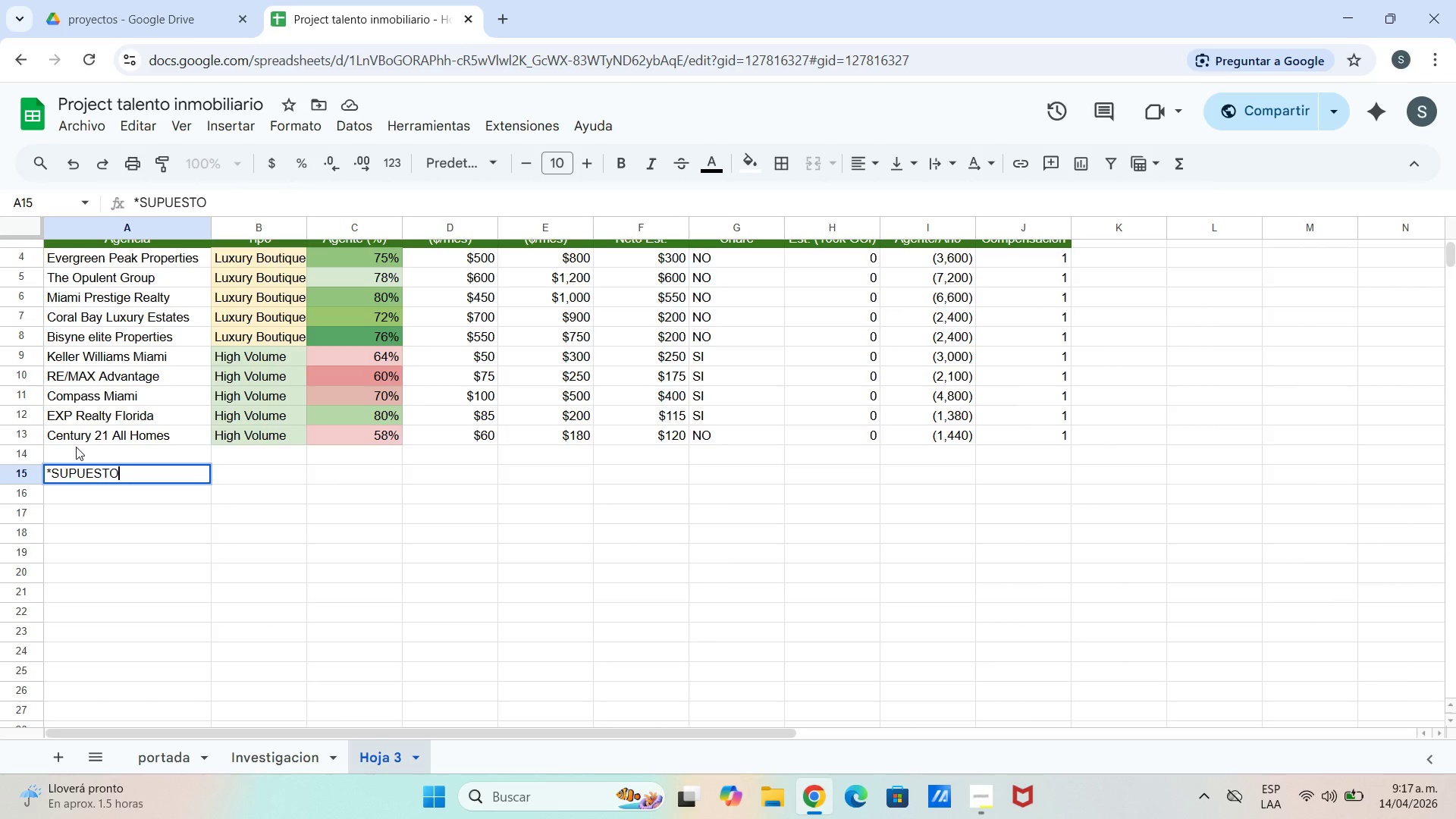 
type( BASE *GCI)Gros )
key(Backspace)
type(s Comisi)
key(Backspace)
type(sion Income anual del agente)
 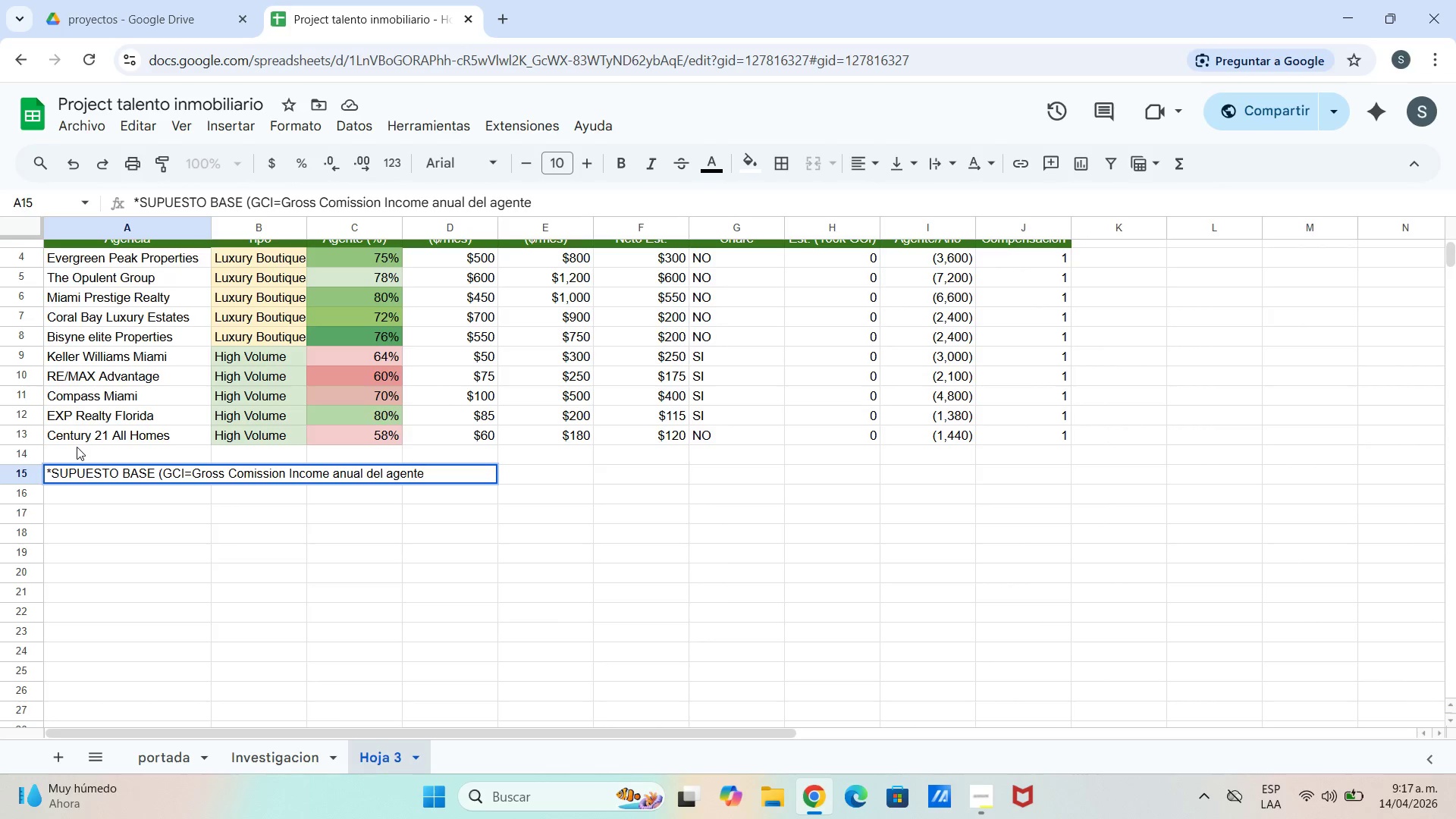 
key(Shift+ShiftLeft)
 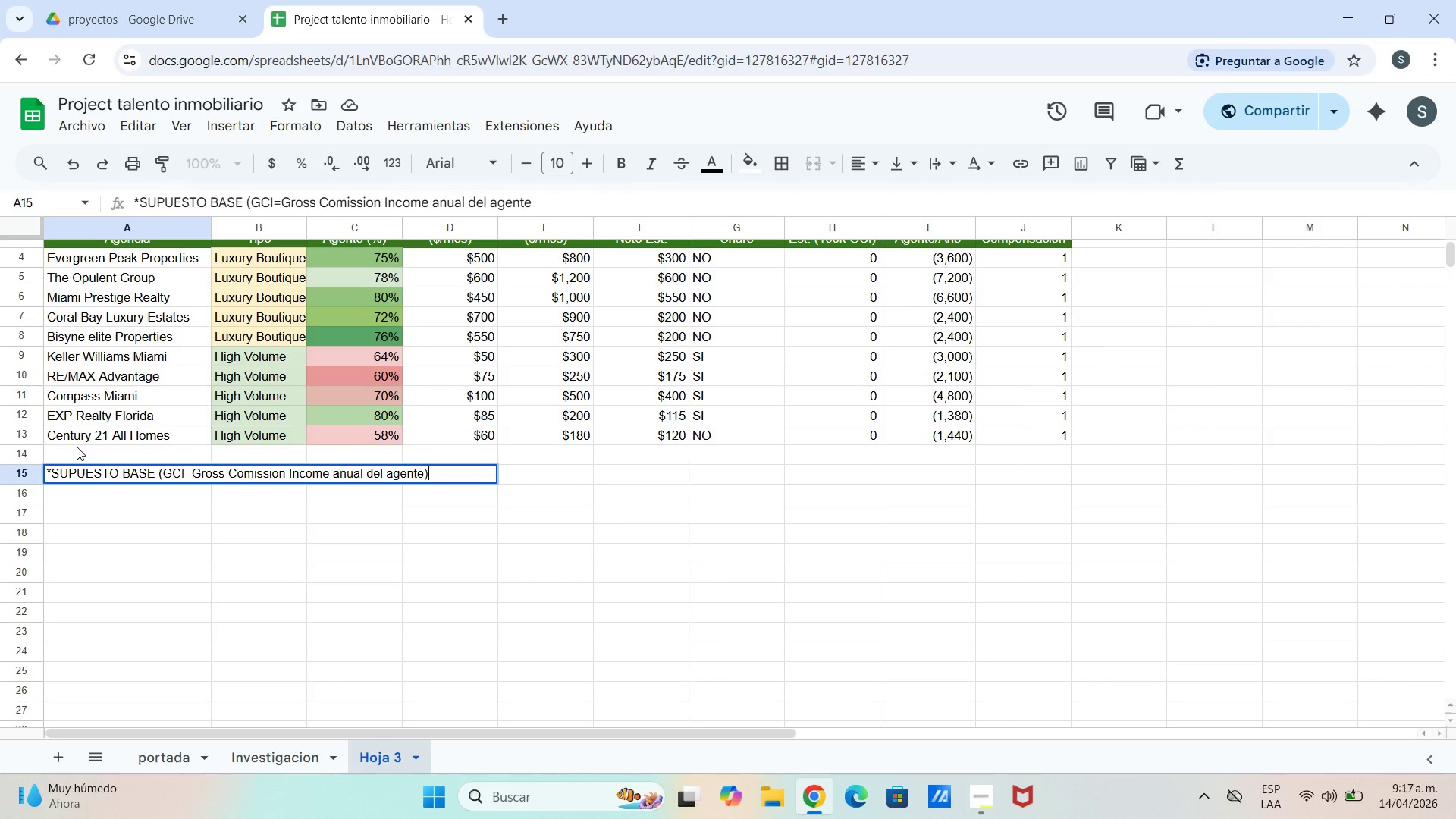 
key(Shift+9)
 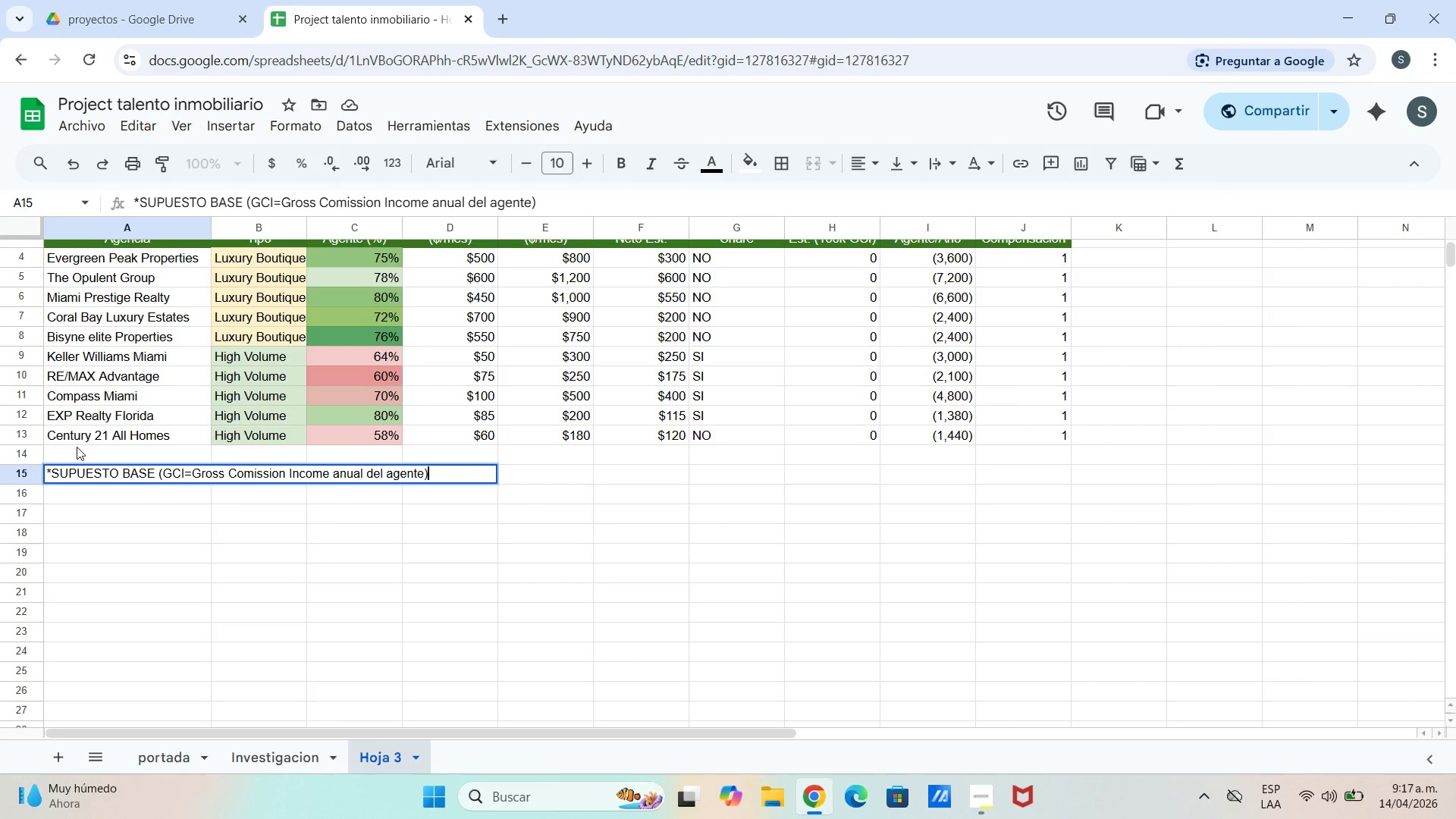 
hold_key(key=ShiftLeft, duration=1.52)
 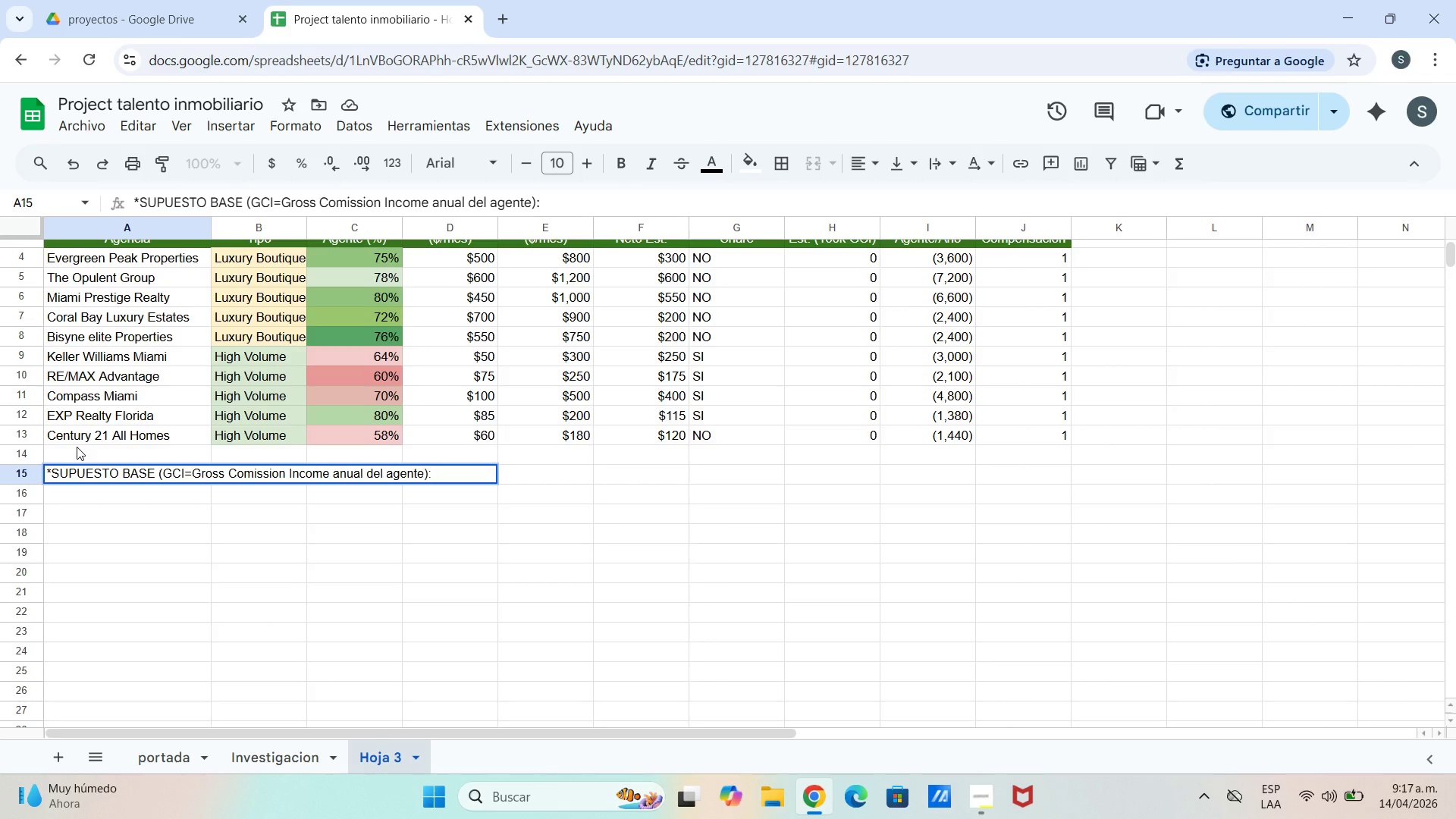 
key(Shift+Period)
 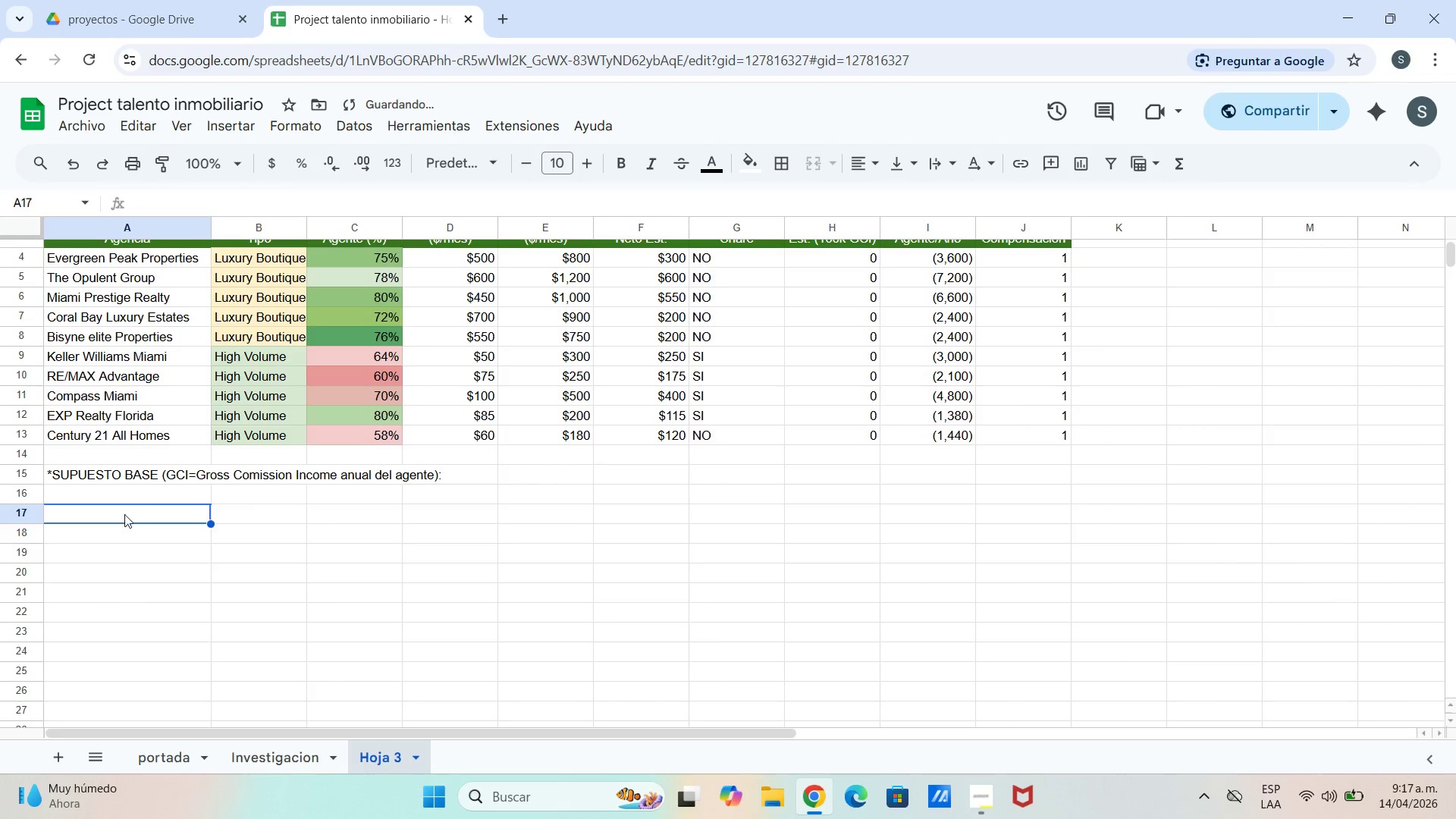 
double_click([90, 488])
 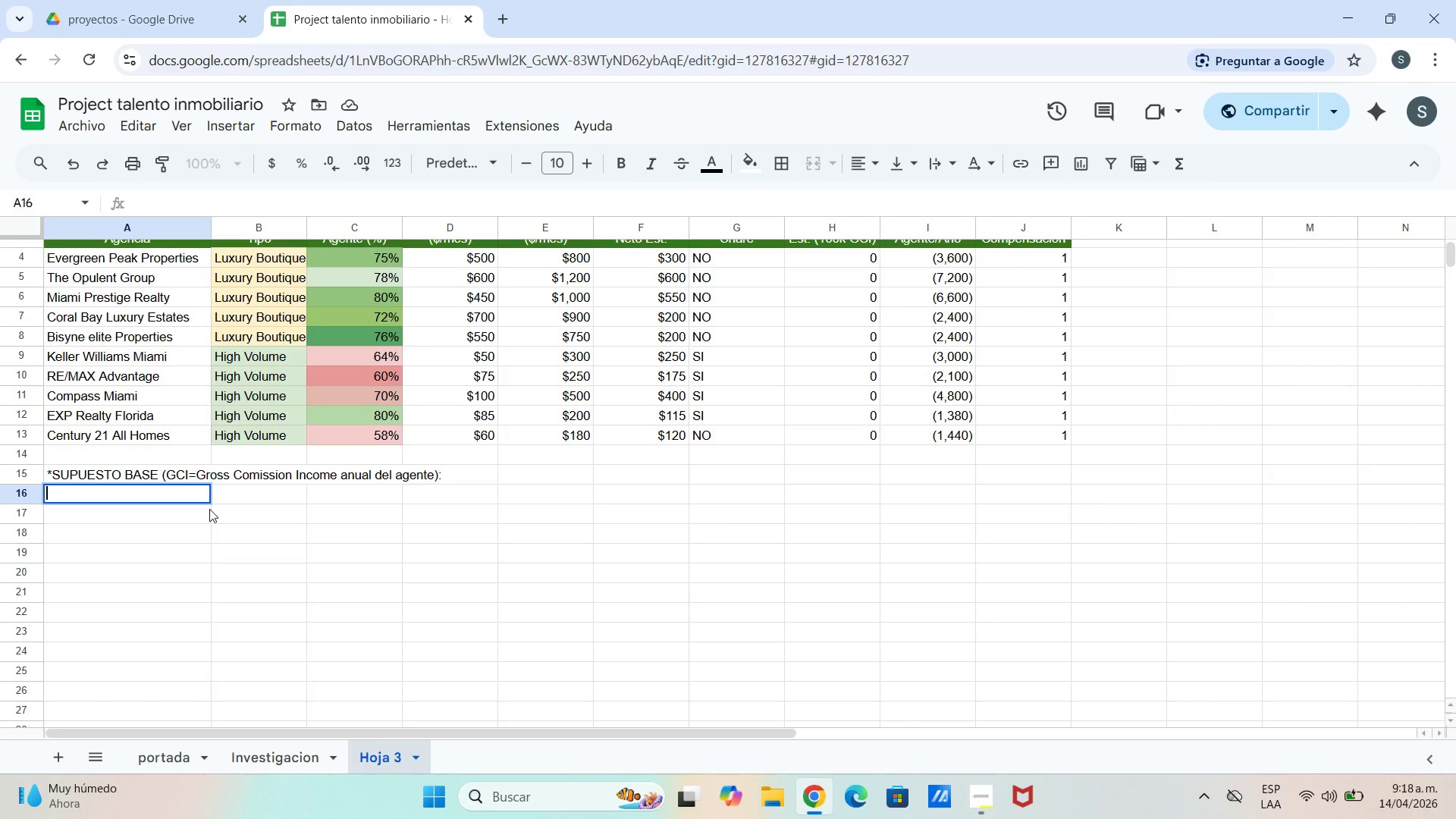 
wait(20.11)
 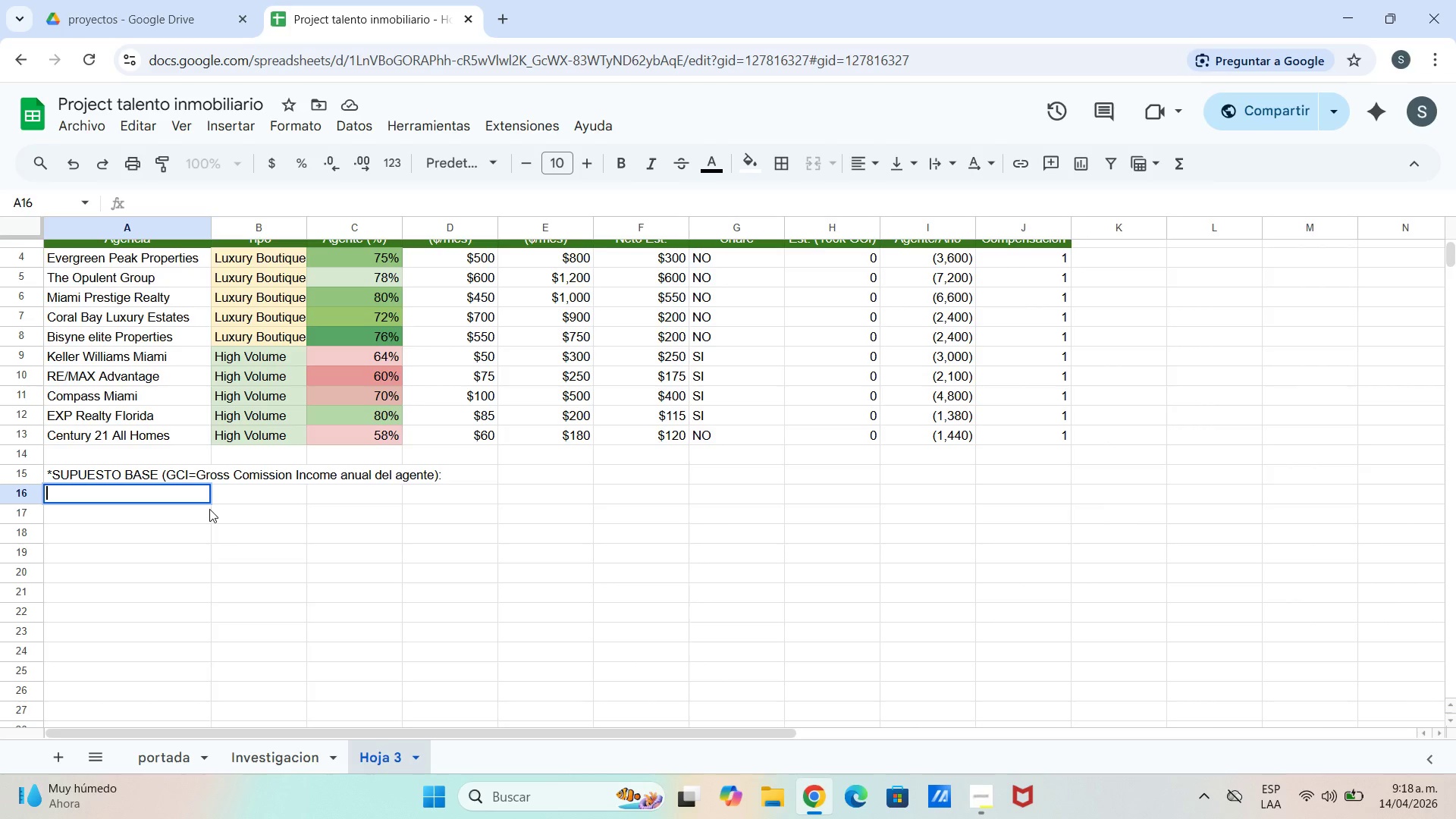 
type(gg)
key(Backspace)
key(Backspace)
key(Backspace)
type(GG)
key(Backspace)
type(CI Base Anual *modifica esta)
key(Backspace)
type(e valor(>)
 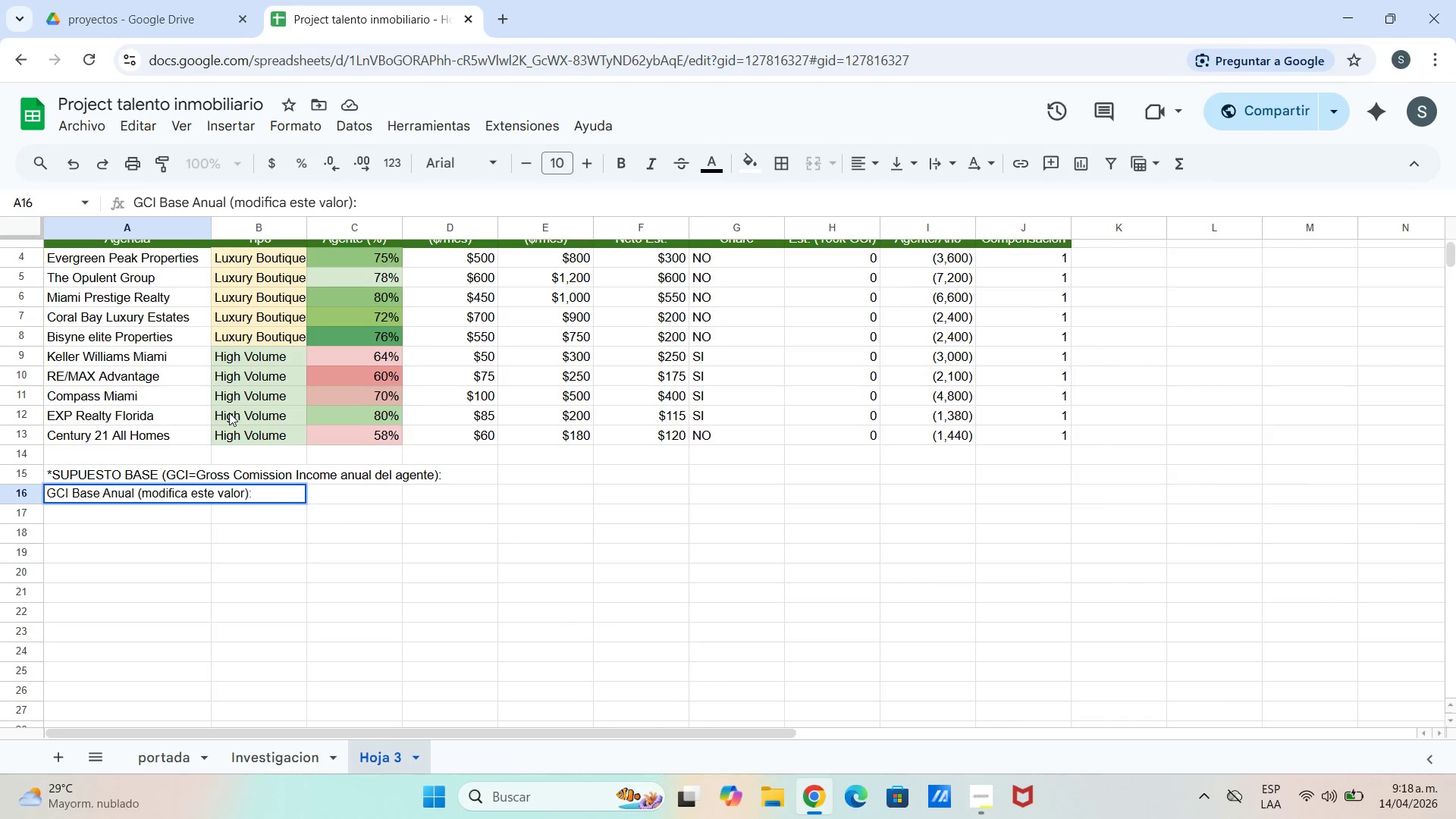 
wait(11.03)
 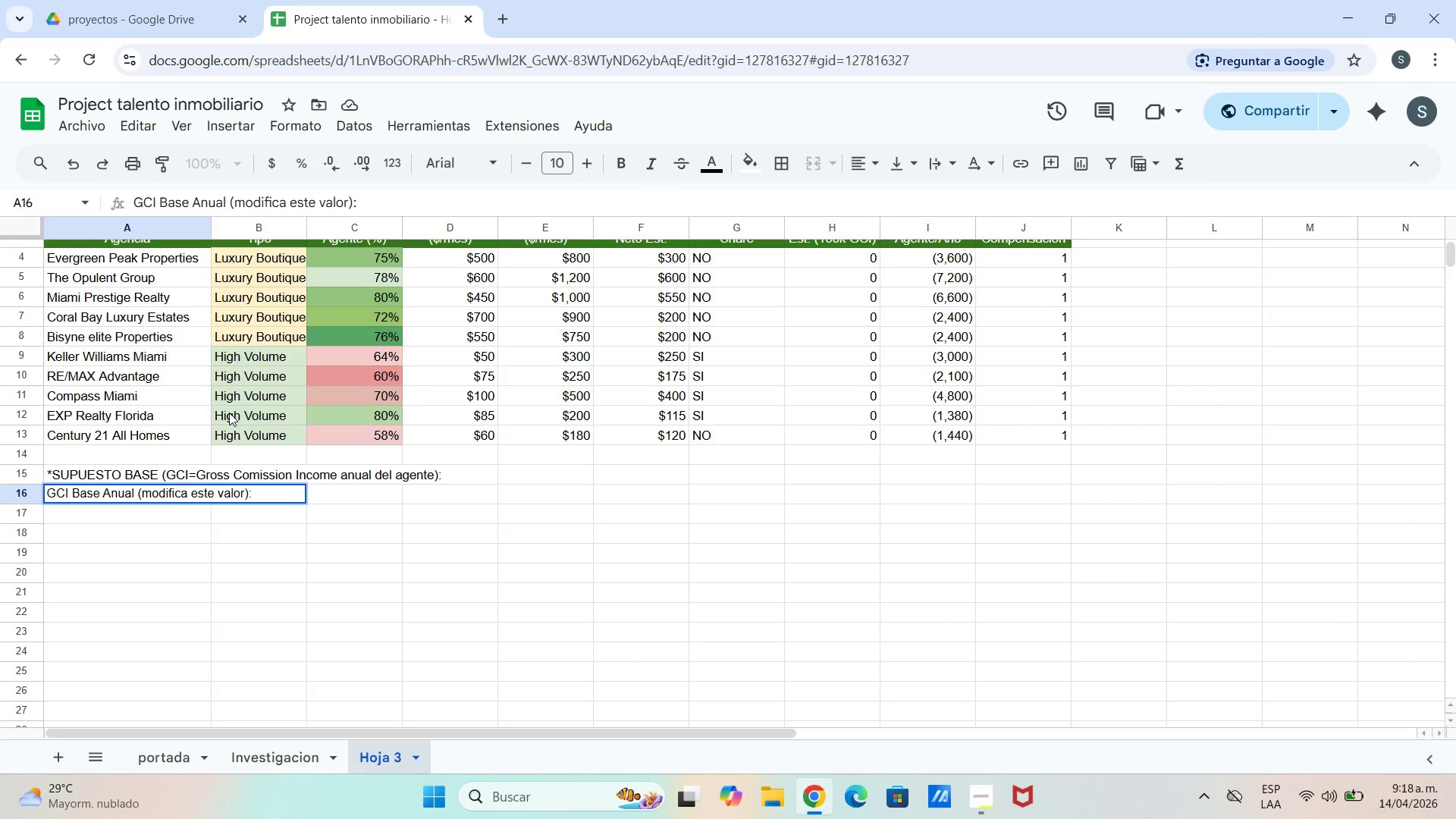 
left_click_drag(start_coordinate=[342, 504], to_coordinate=[341, 494])
 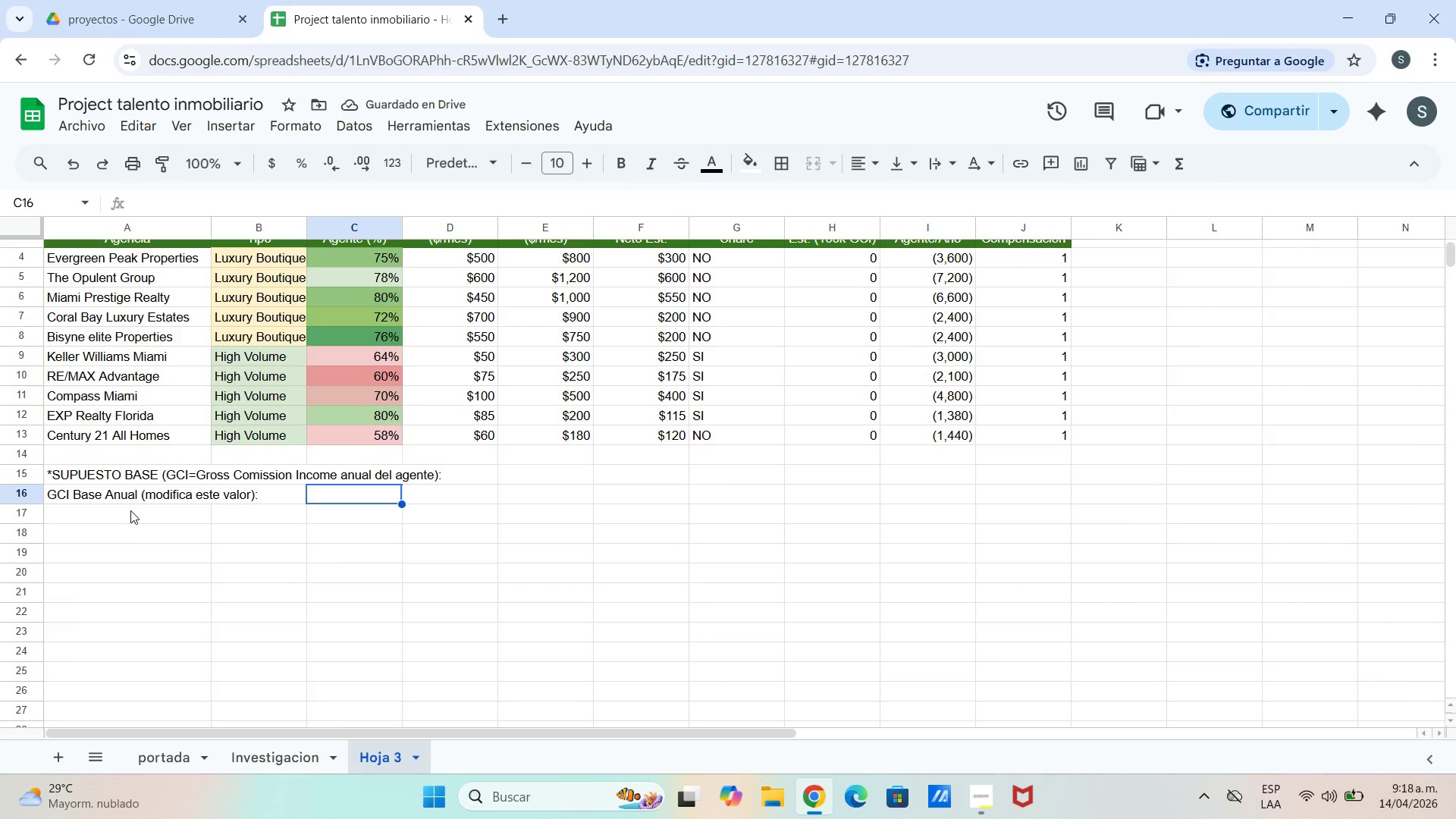 
left_click([133, 514])
 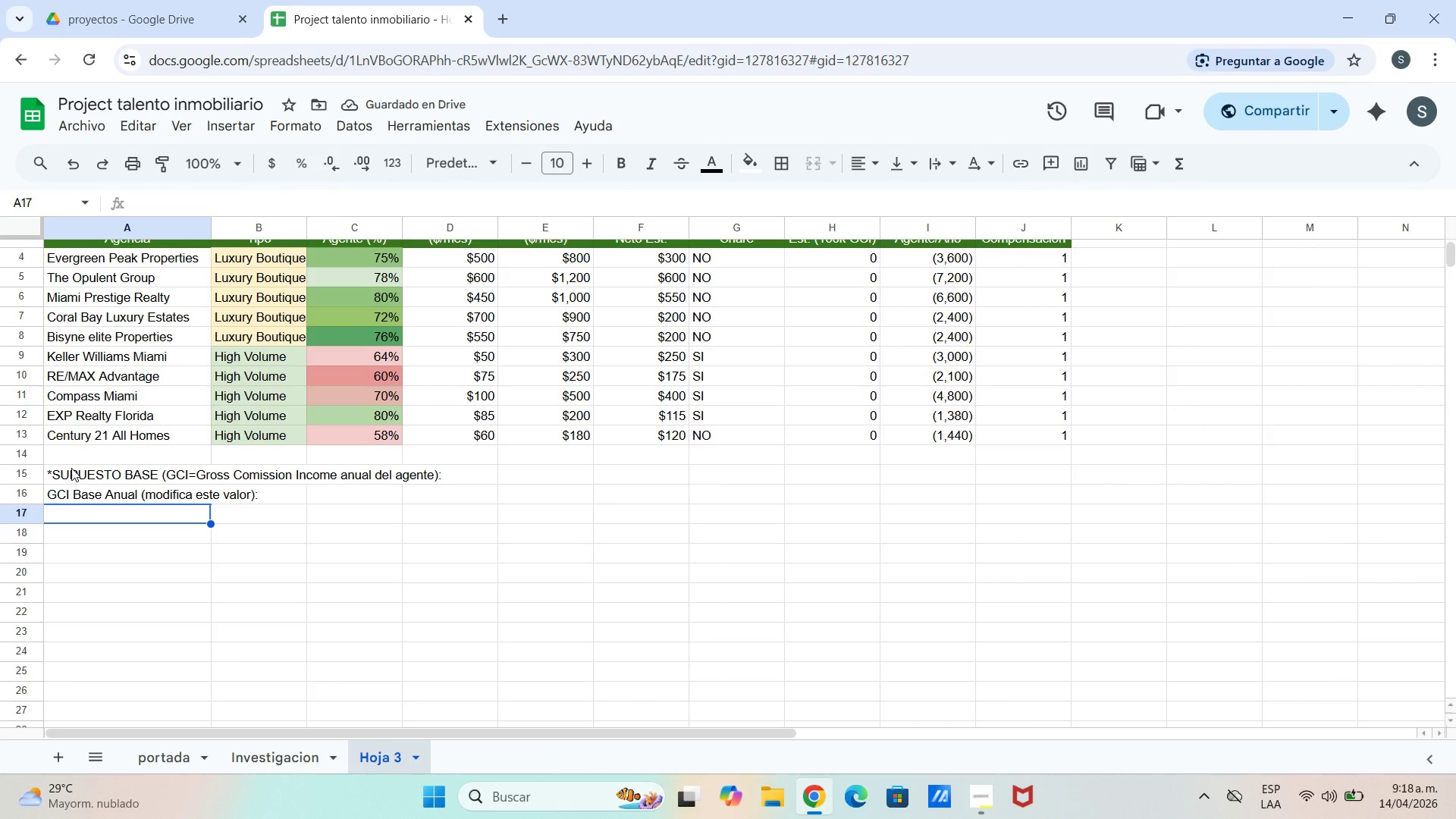 
left_click_drag(start_coordinate=[64, 453], to_coordinate=[789, 519])
 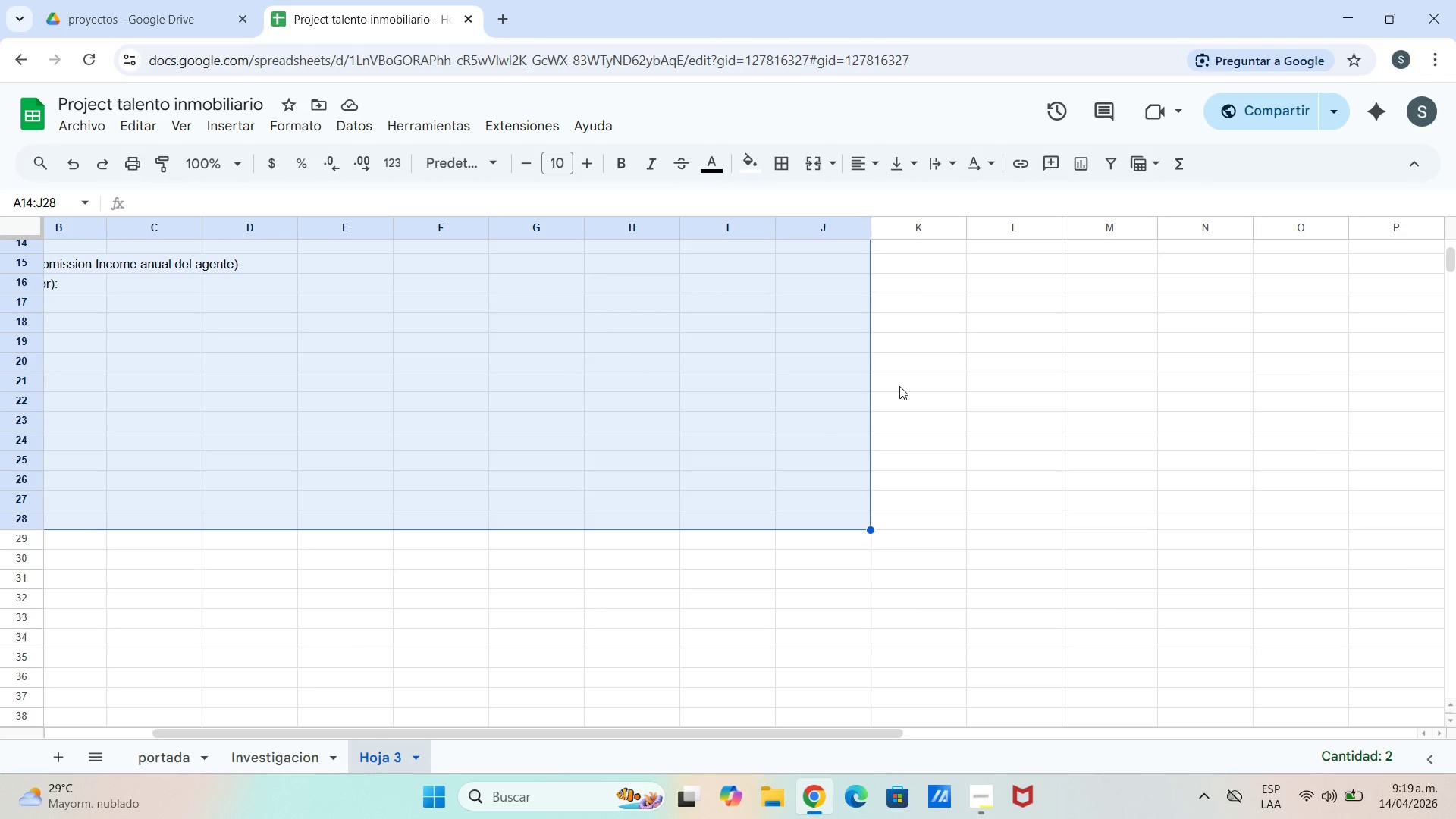 
left_click_drag(start_coordinate=[1091, 460], to_coordinate=[1078, 447])
 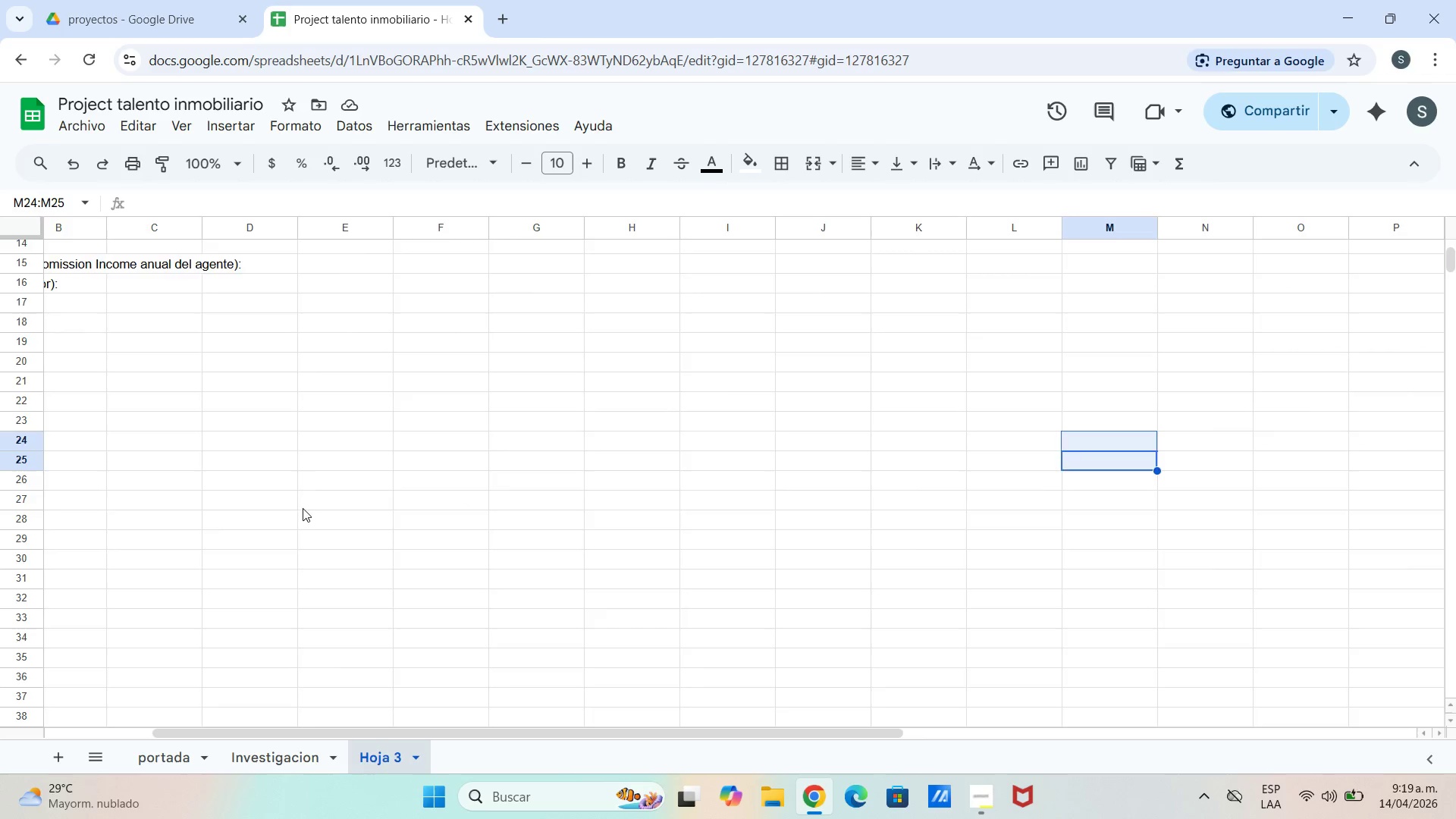 
scroll: coordinate [286, 491], scroll_direction: up, amount: 4.0
 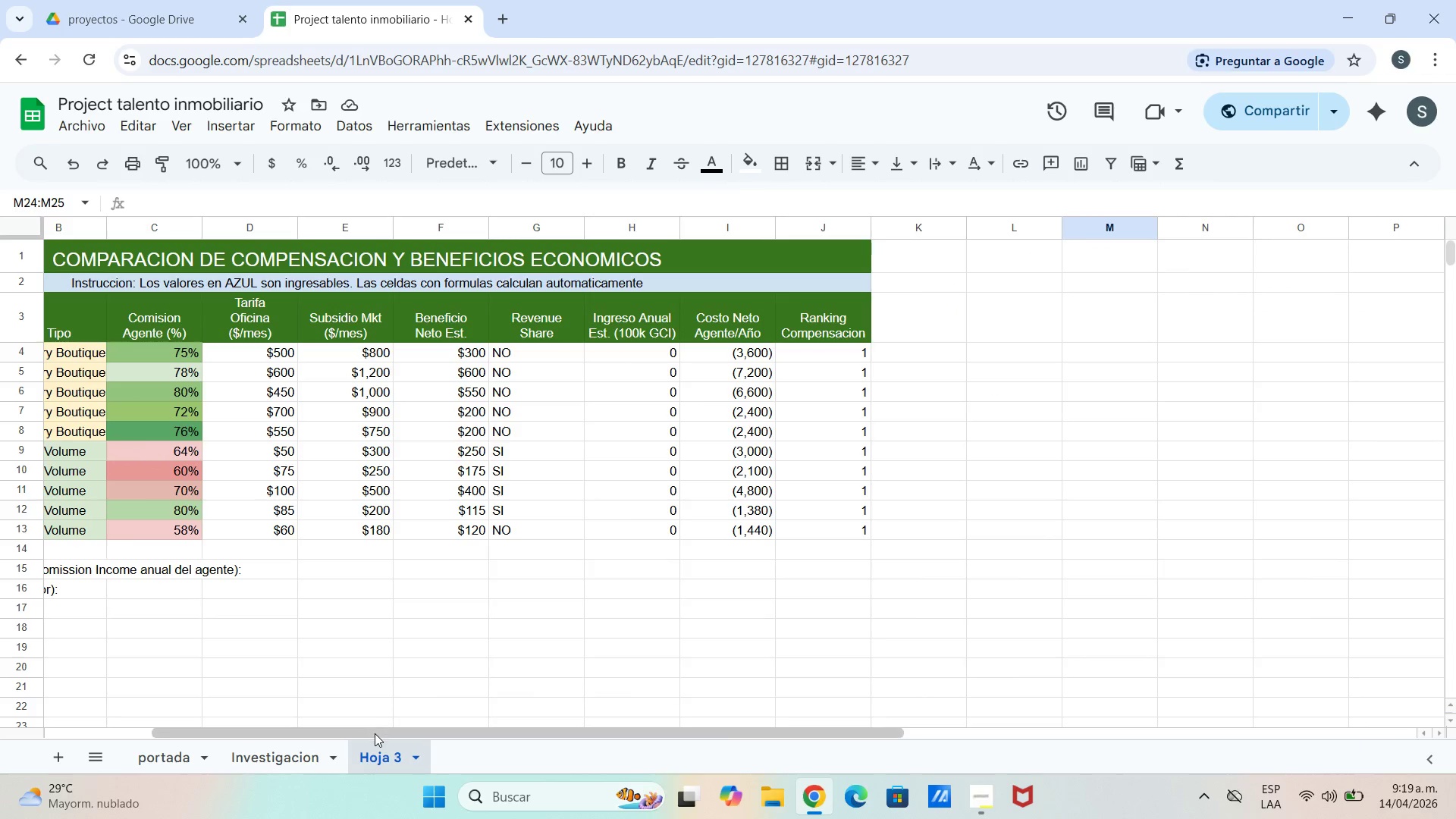 
left_click_drag(start_coordinate=[370, 734], to_coordinate=[84, 751])
 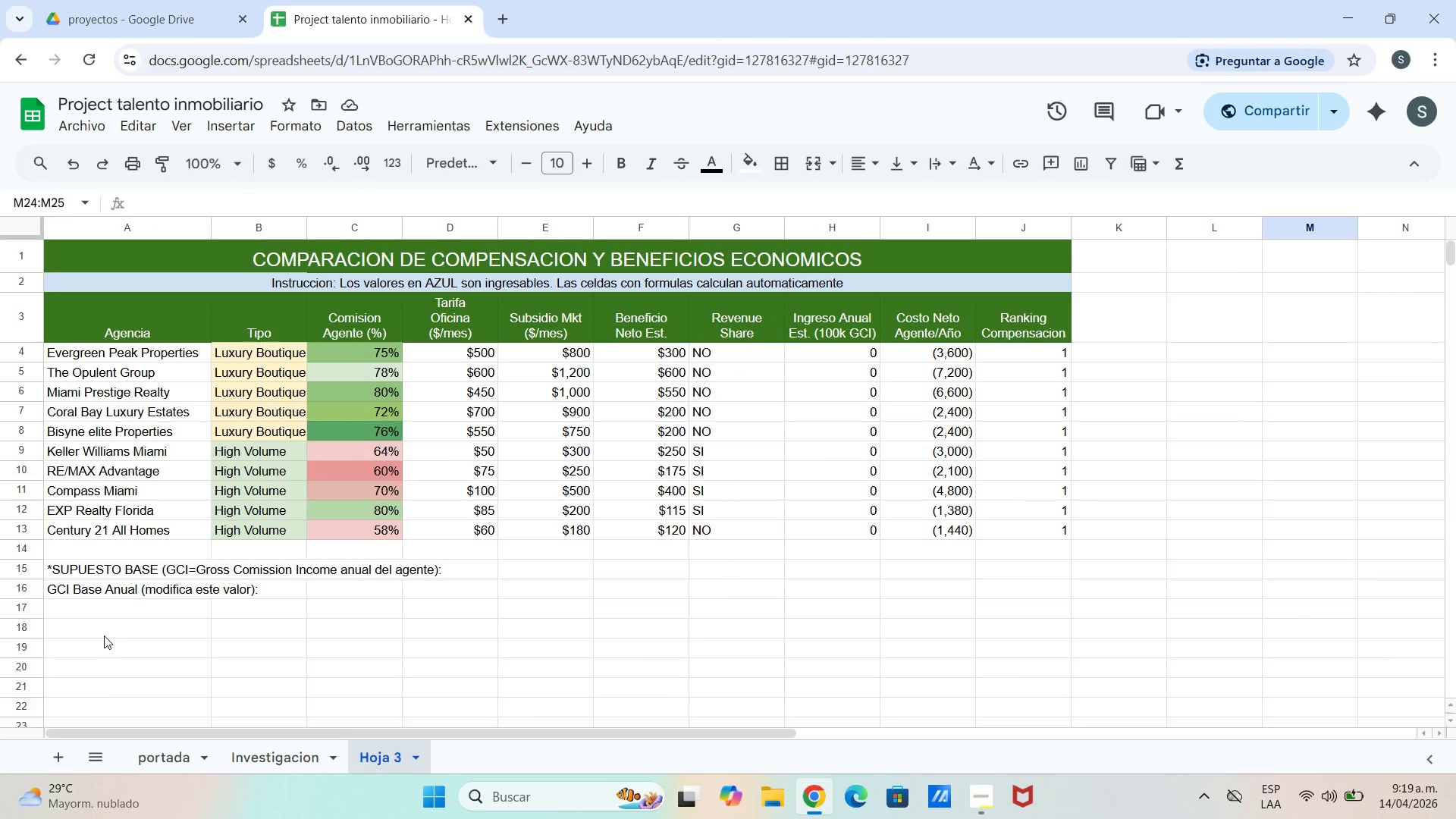 
left_click_drag(start_coordinate=[105, 635], to_coordinate=[250, 610])
 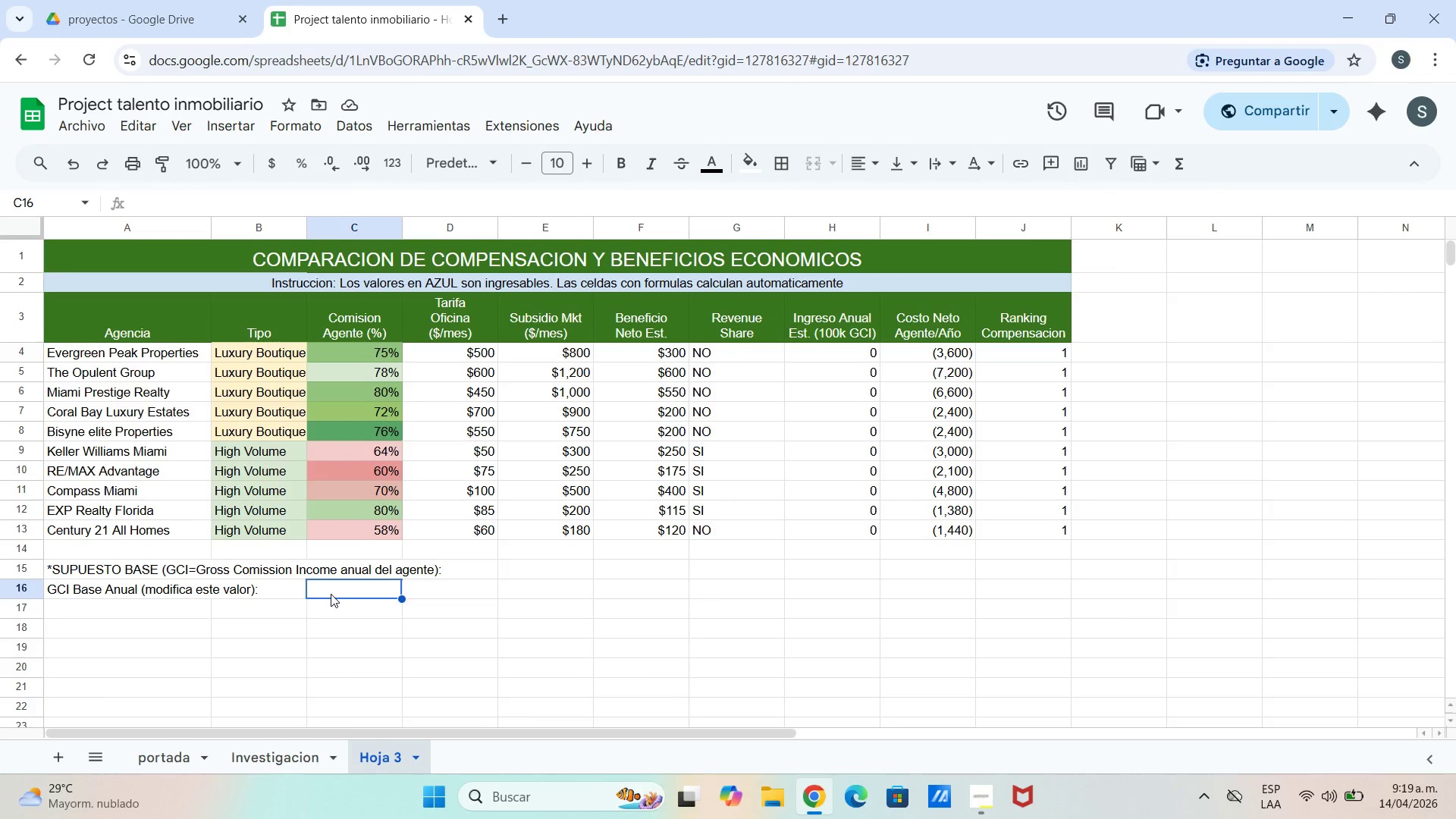 
left_click_drag(start_coordinate=[329, 594], to_coordinate=[303, 594])
 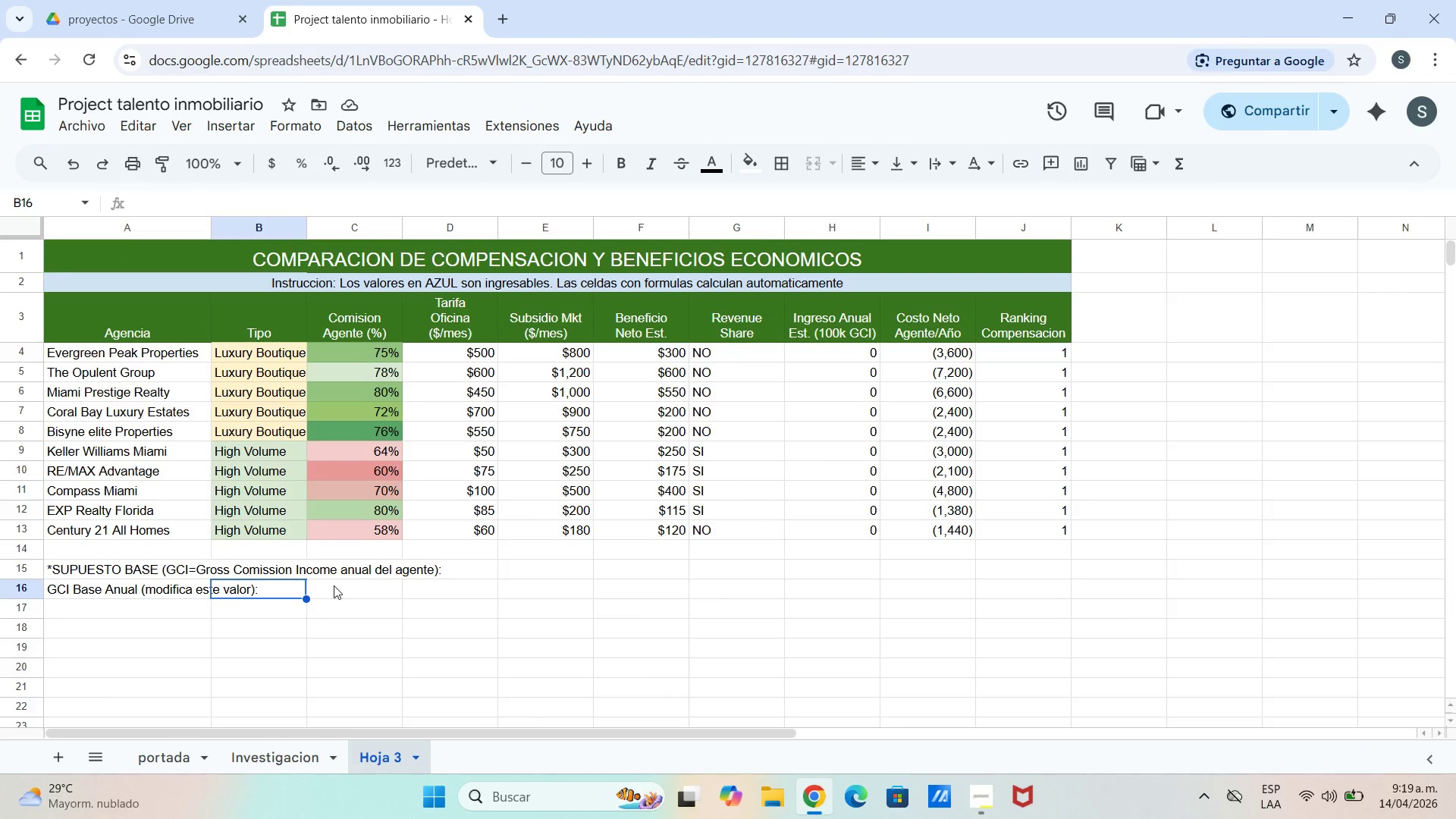 
triple_click([334, 585])
 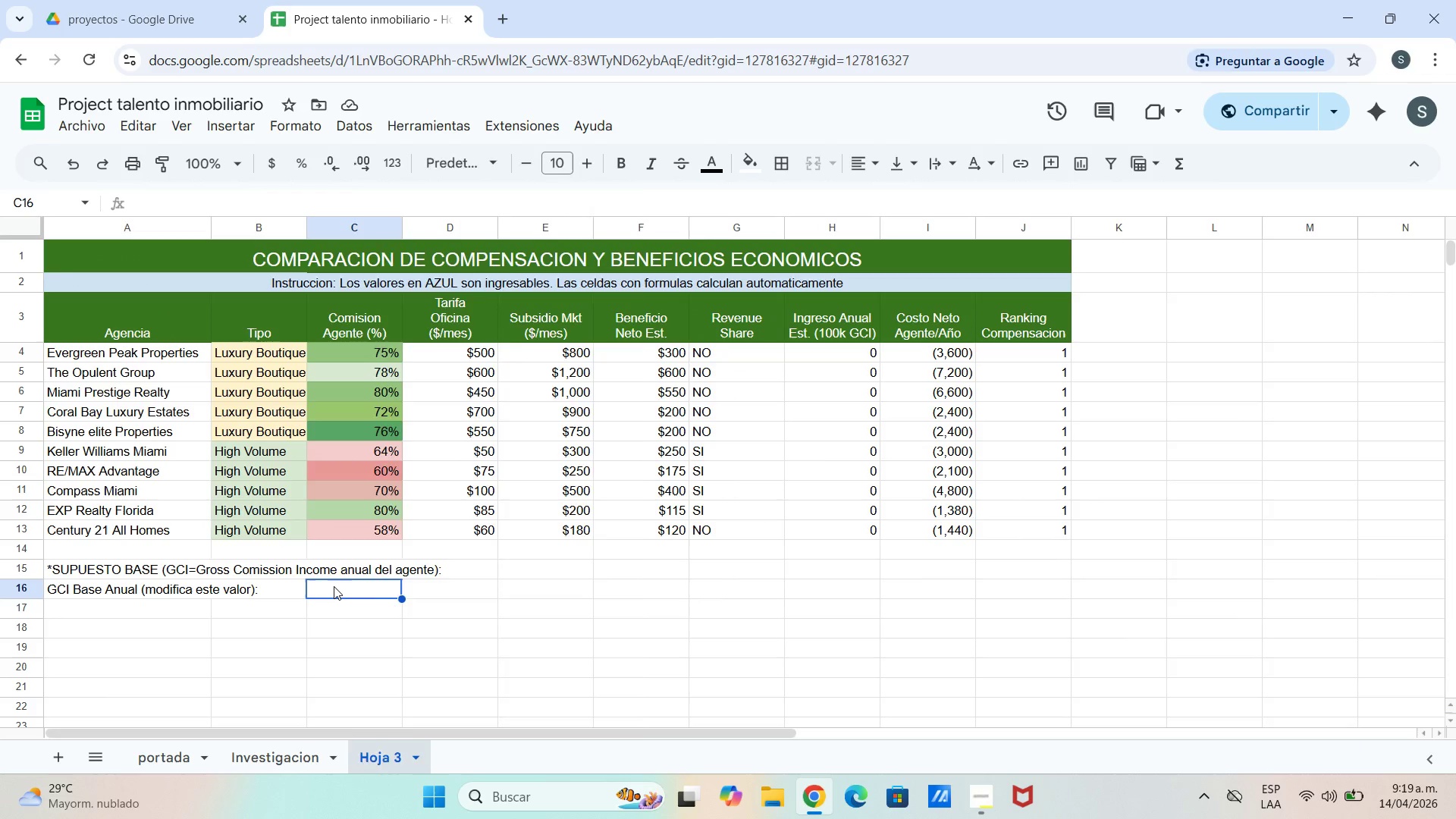 
right_click([334, 586])
 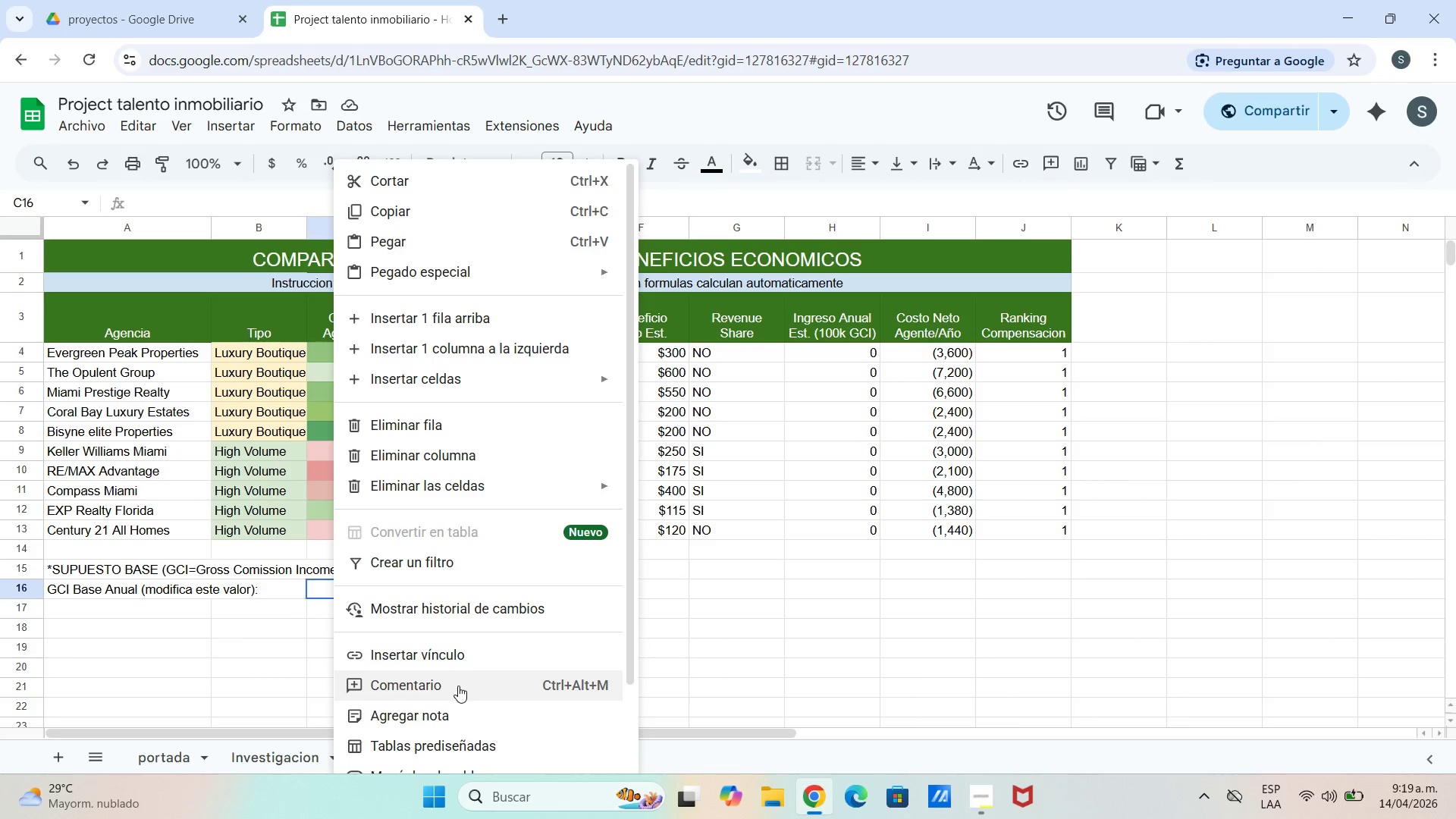 
scroll: coordinate [491, 645], scroll_direction: down, amount: 2.0
 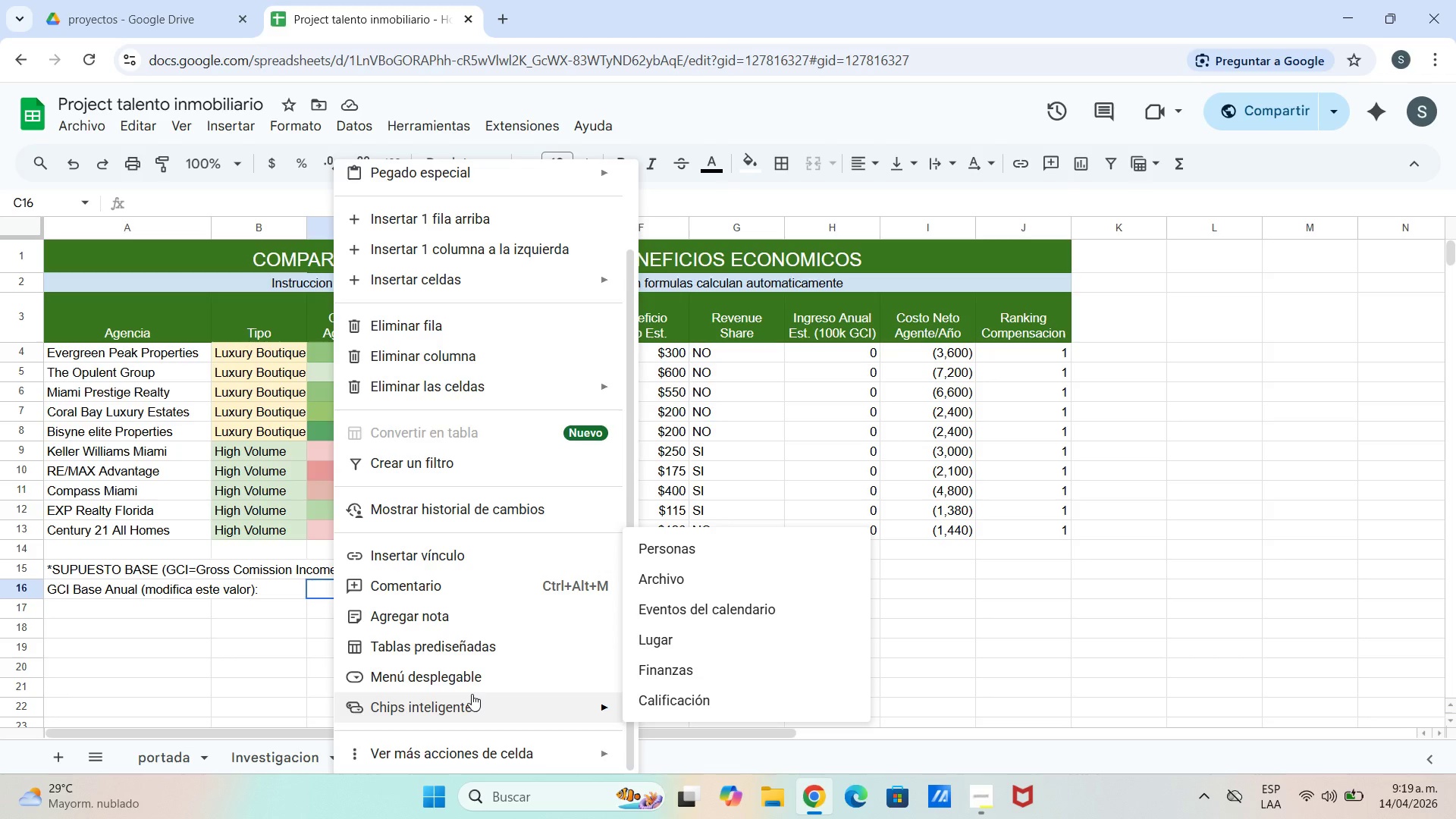 
wait(16.01)
 